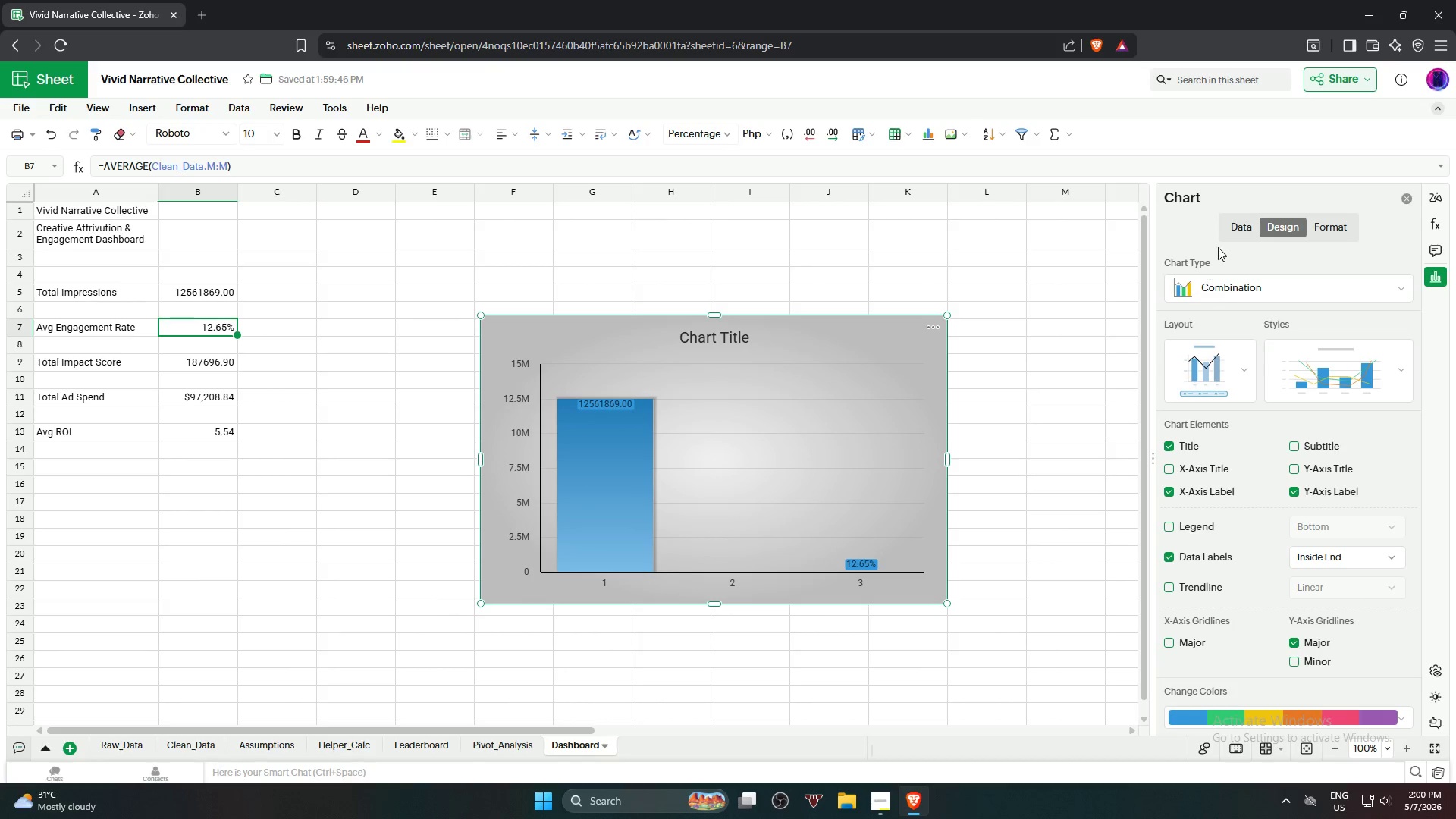 
left_click([1229, 228])
 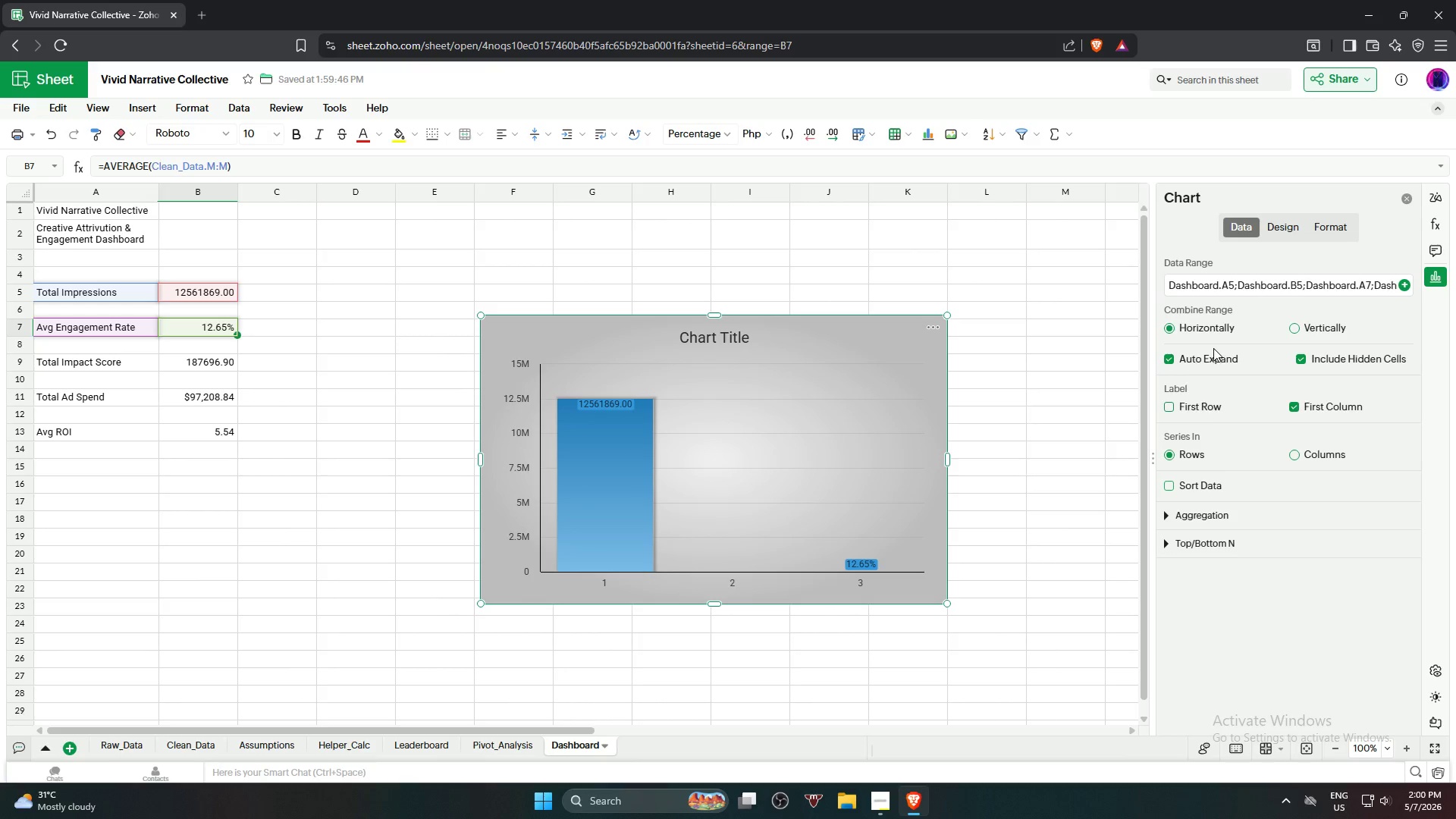 
left_click([1302, 331])
 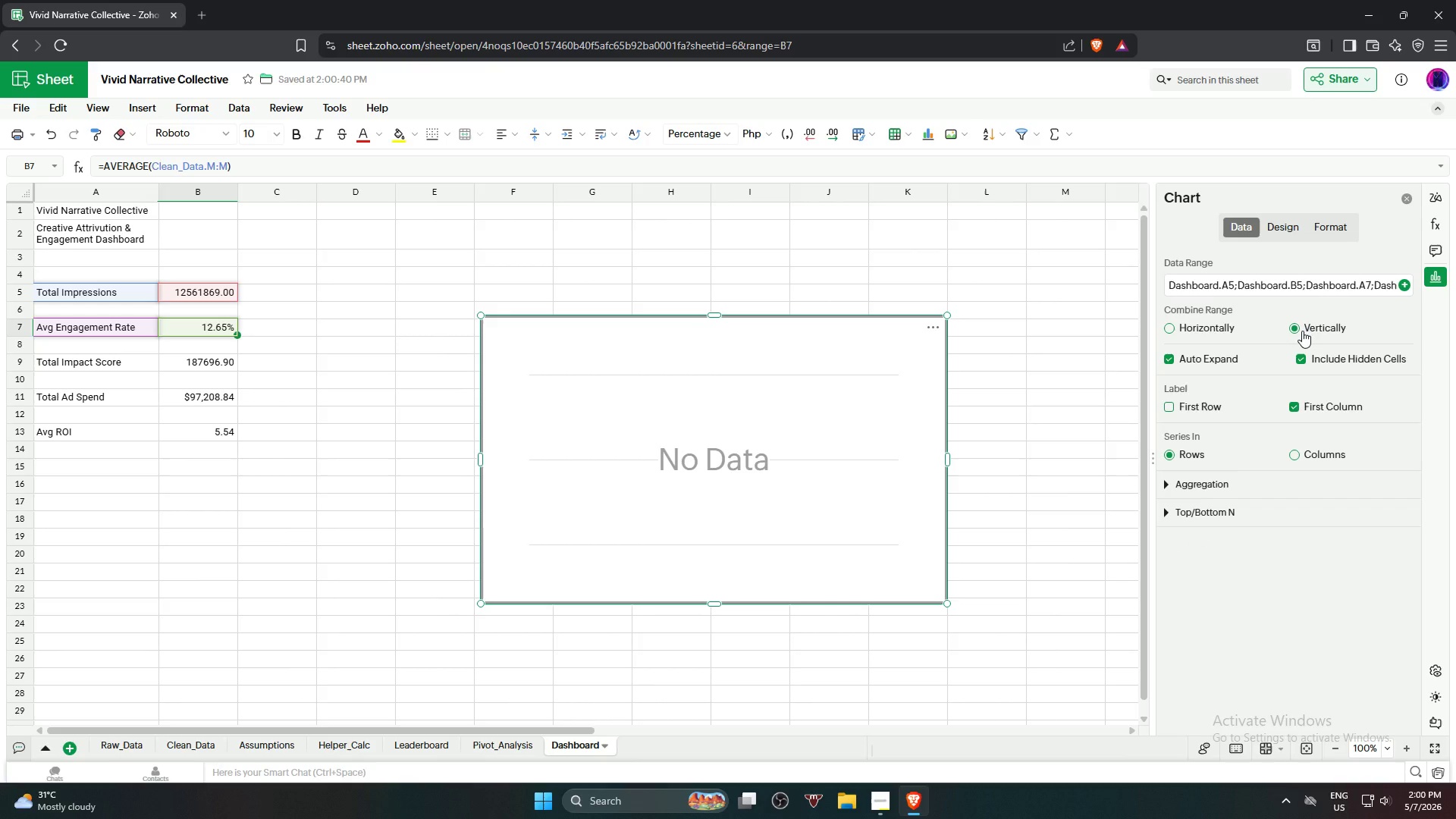 
left_click([1302, 331])
 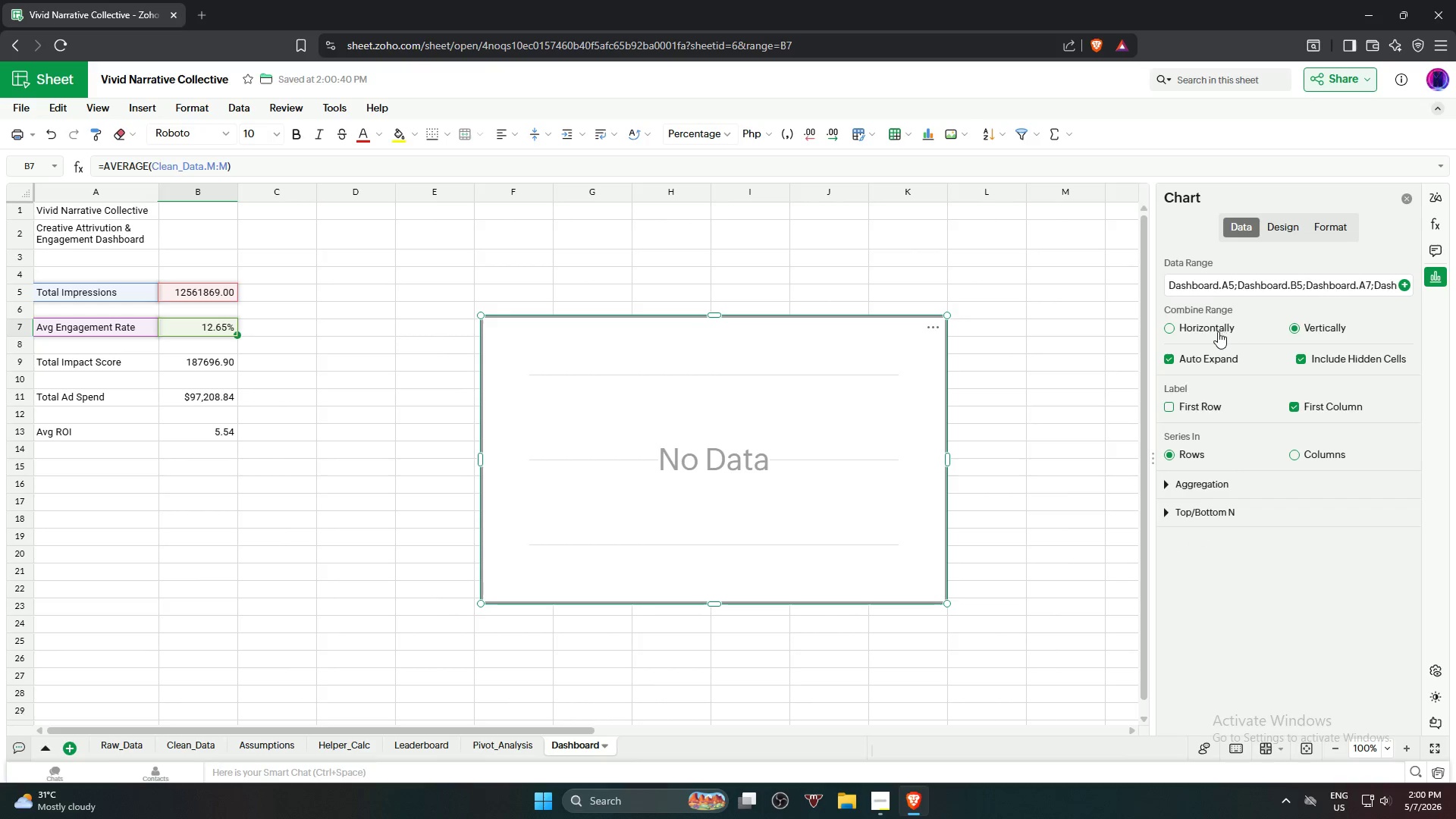 
left_click([1216, 331])
 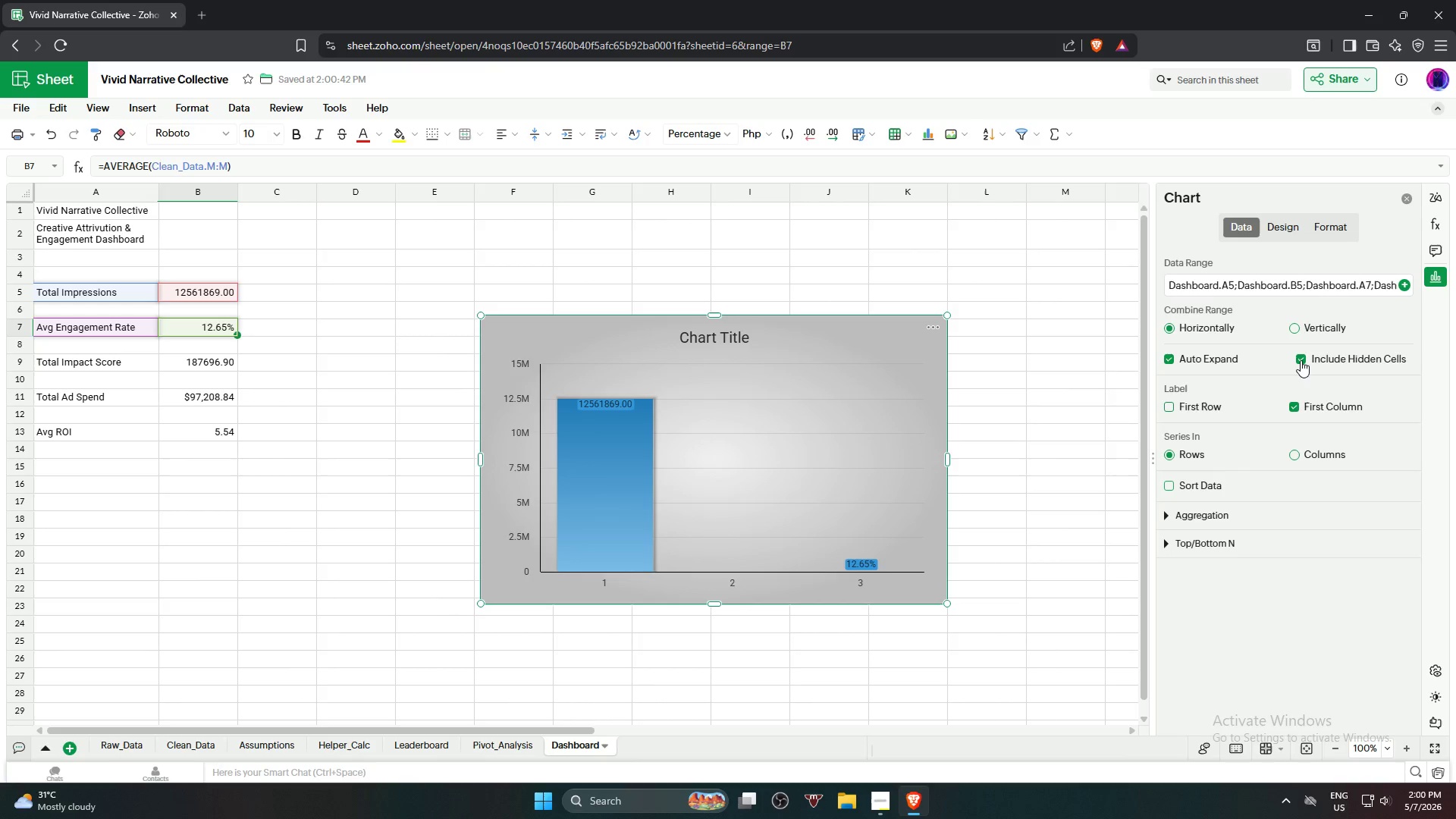 
left_click([1306, 360])
 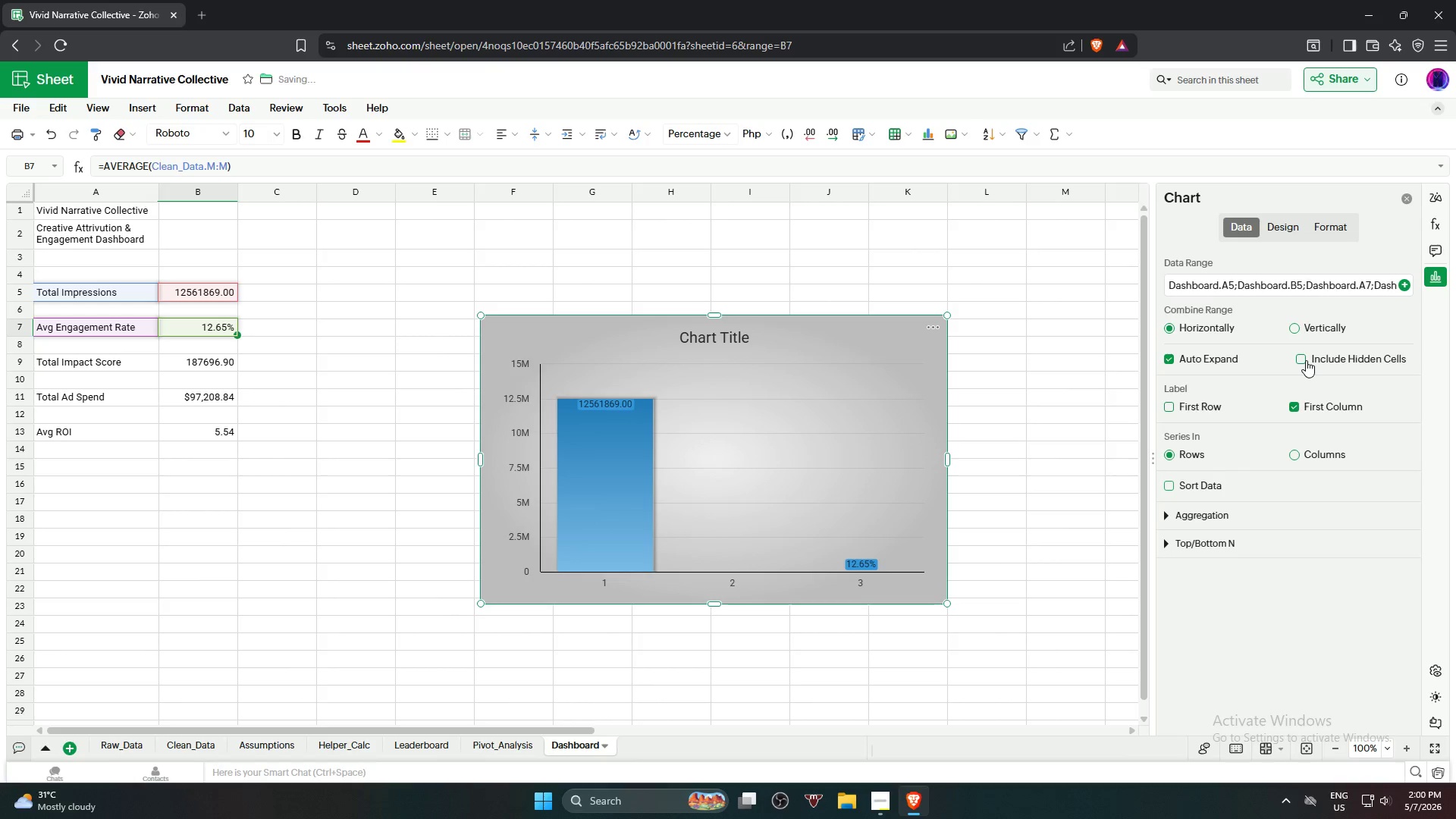 
left_click([1306, 360])
 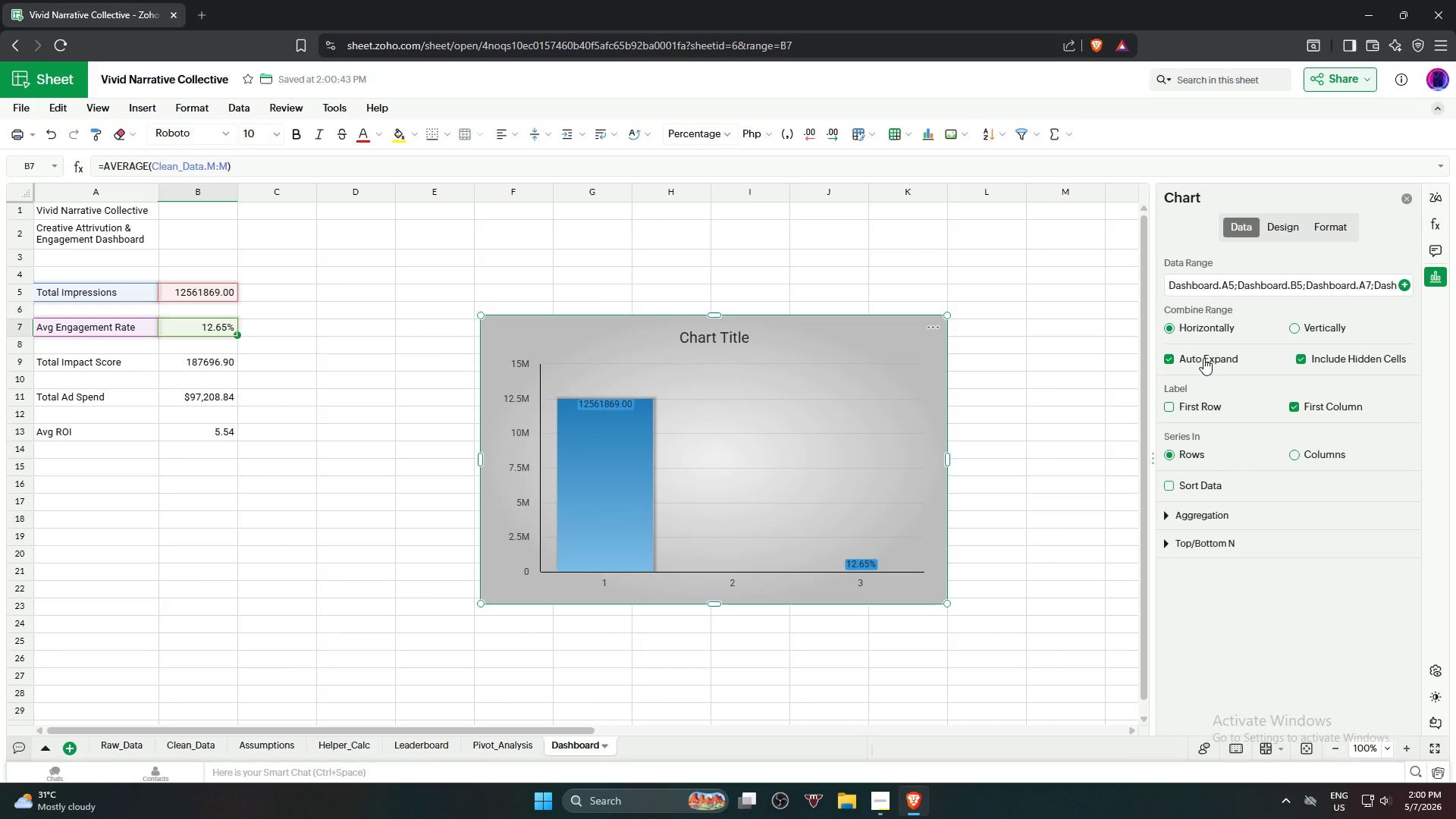 
left_click([1203, 358])
 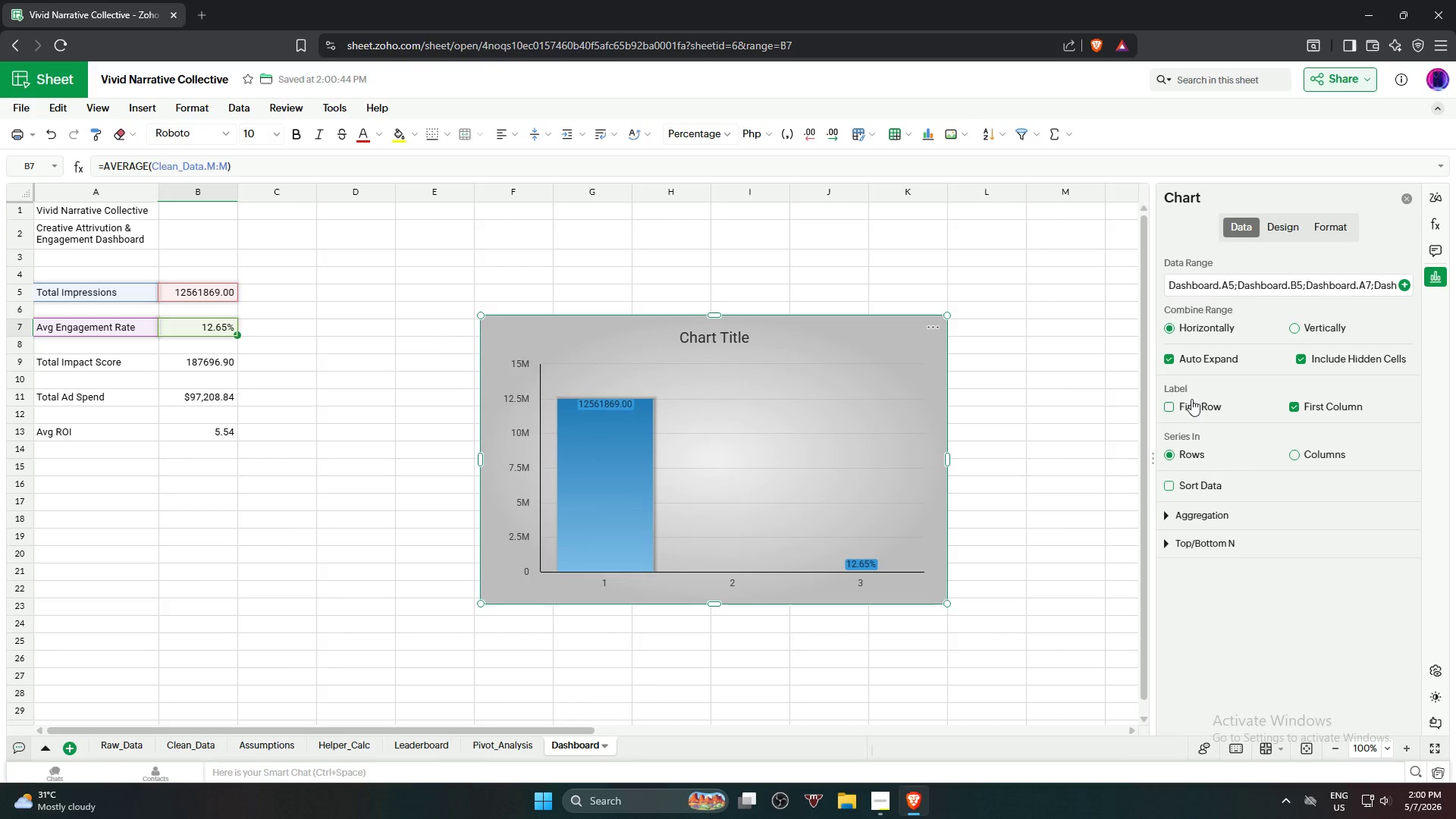 
left_click([1191, 403])
 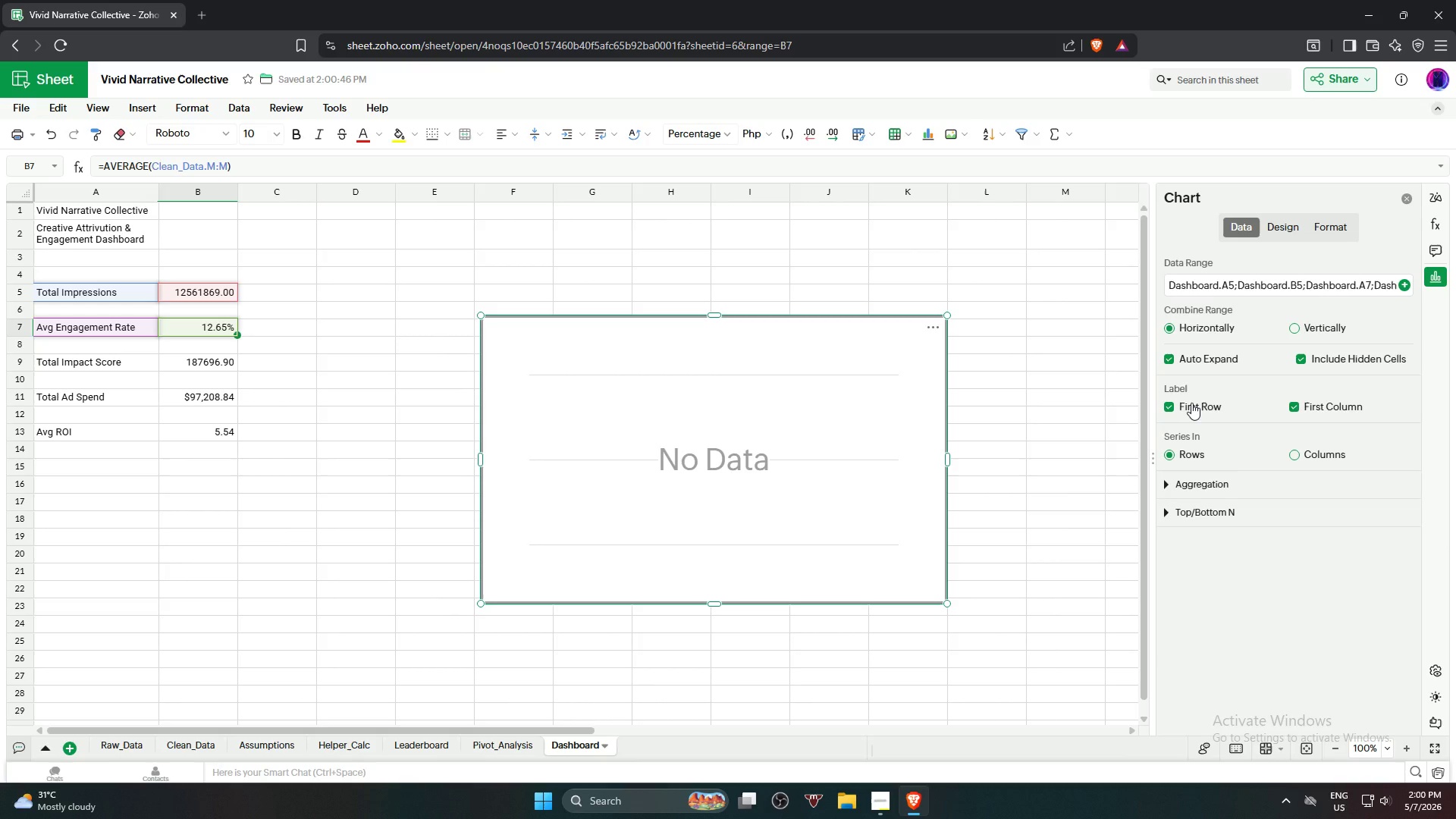 
left_click([1191, 403])
 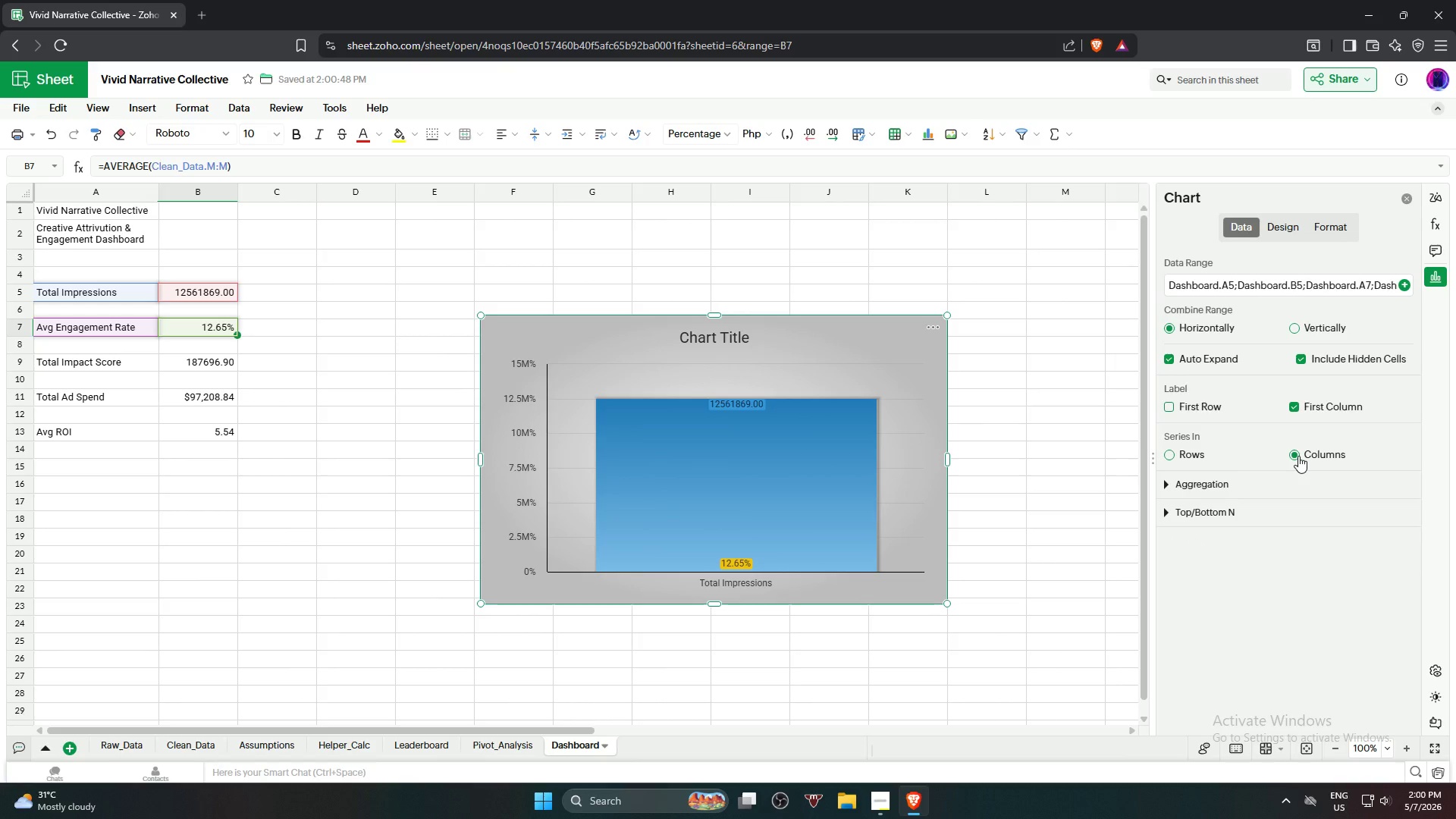 
wait(5.03)
 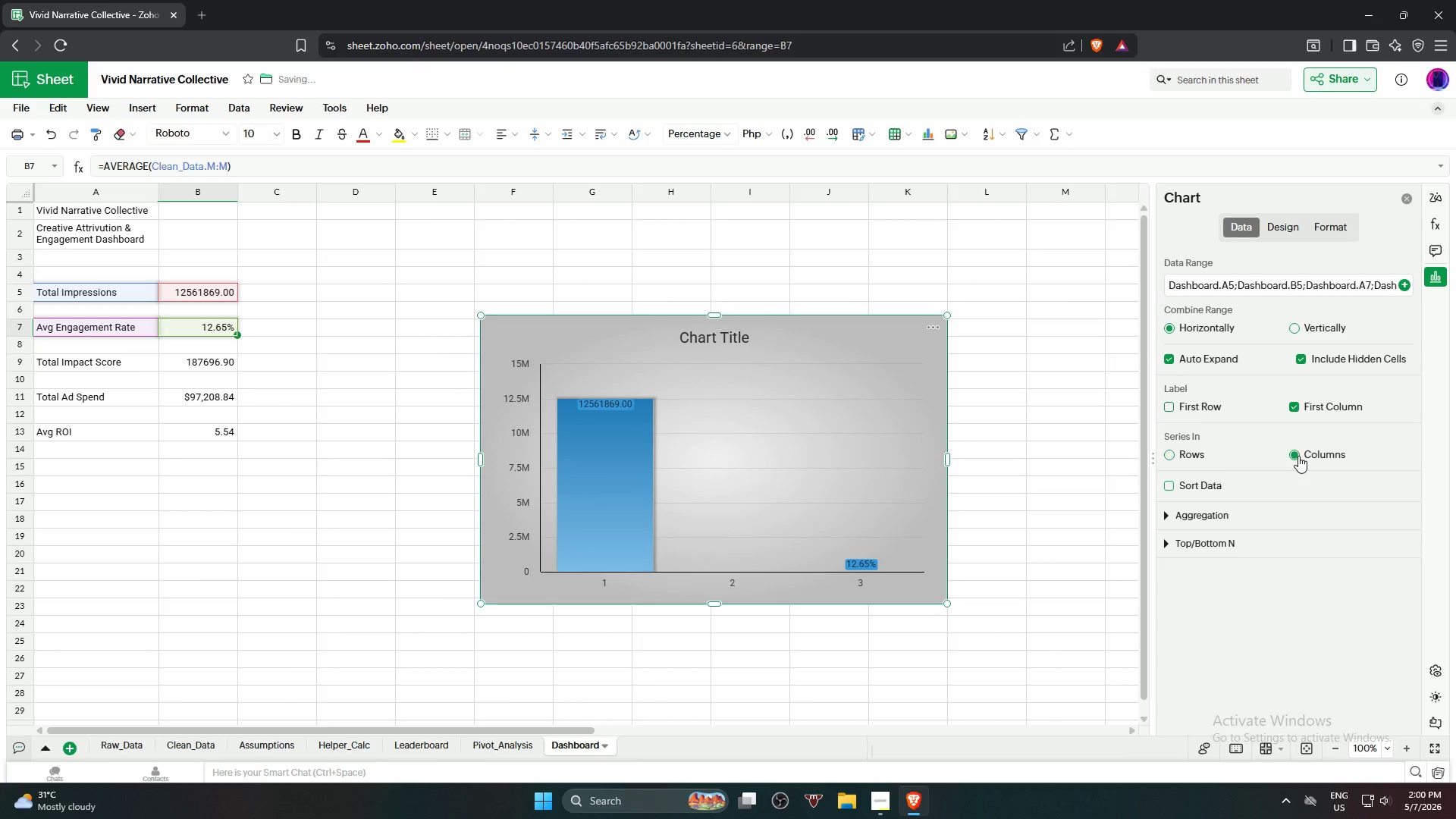 
left_click([1188, 450])
 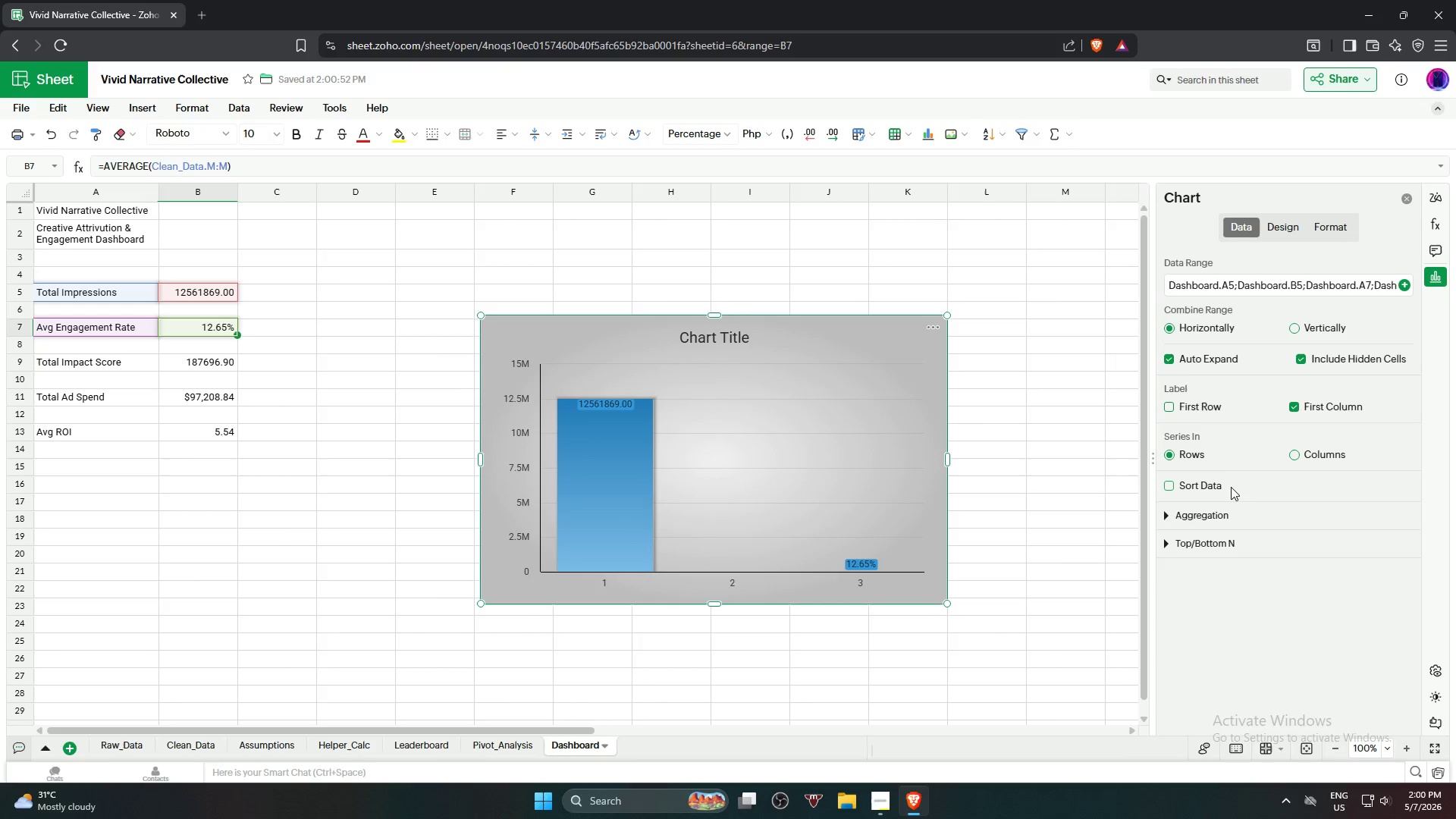 
left_click([1232, 490])
 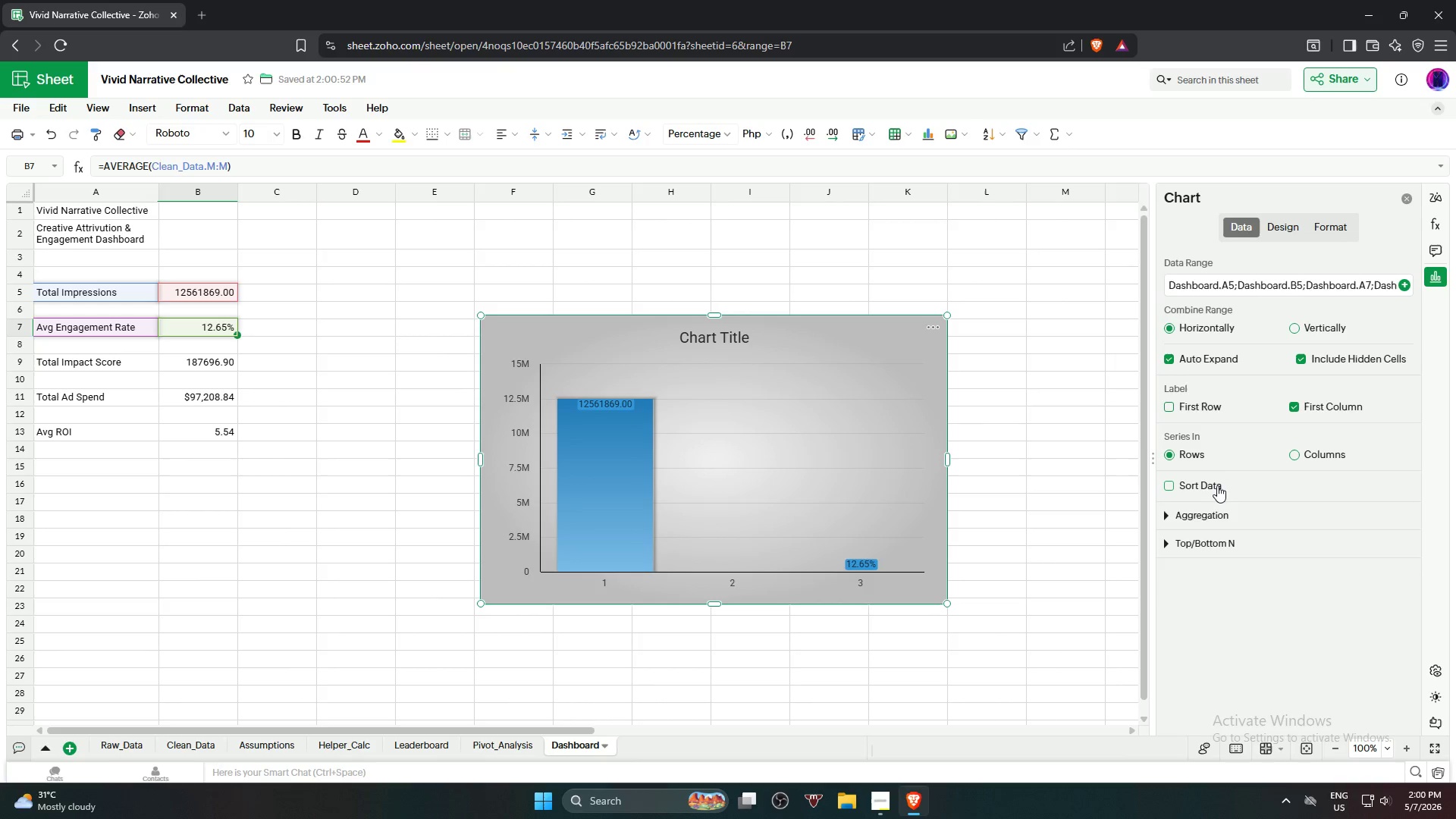 
left_click([1213, 484])
 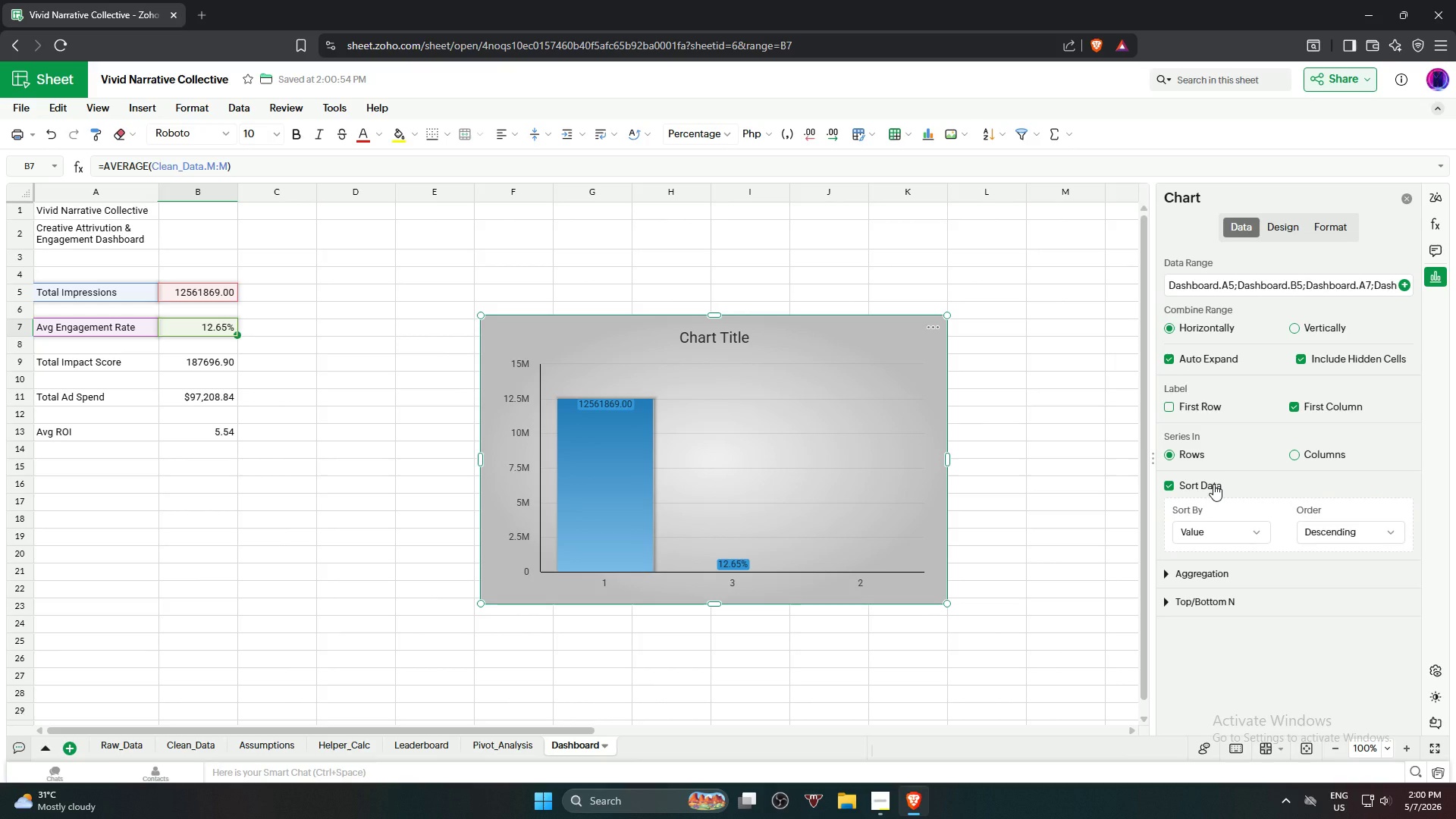 
left_click([1213, 484])
 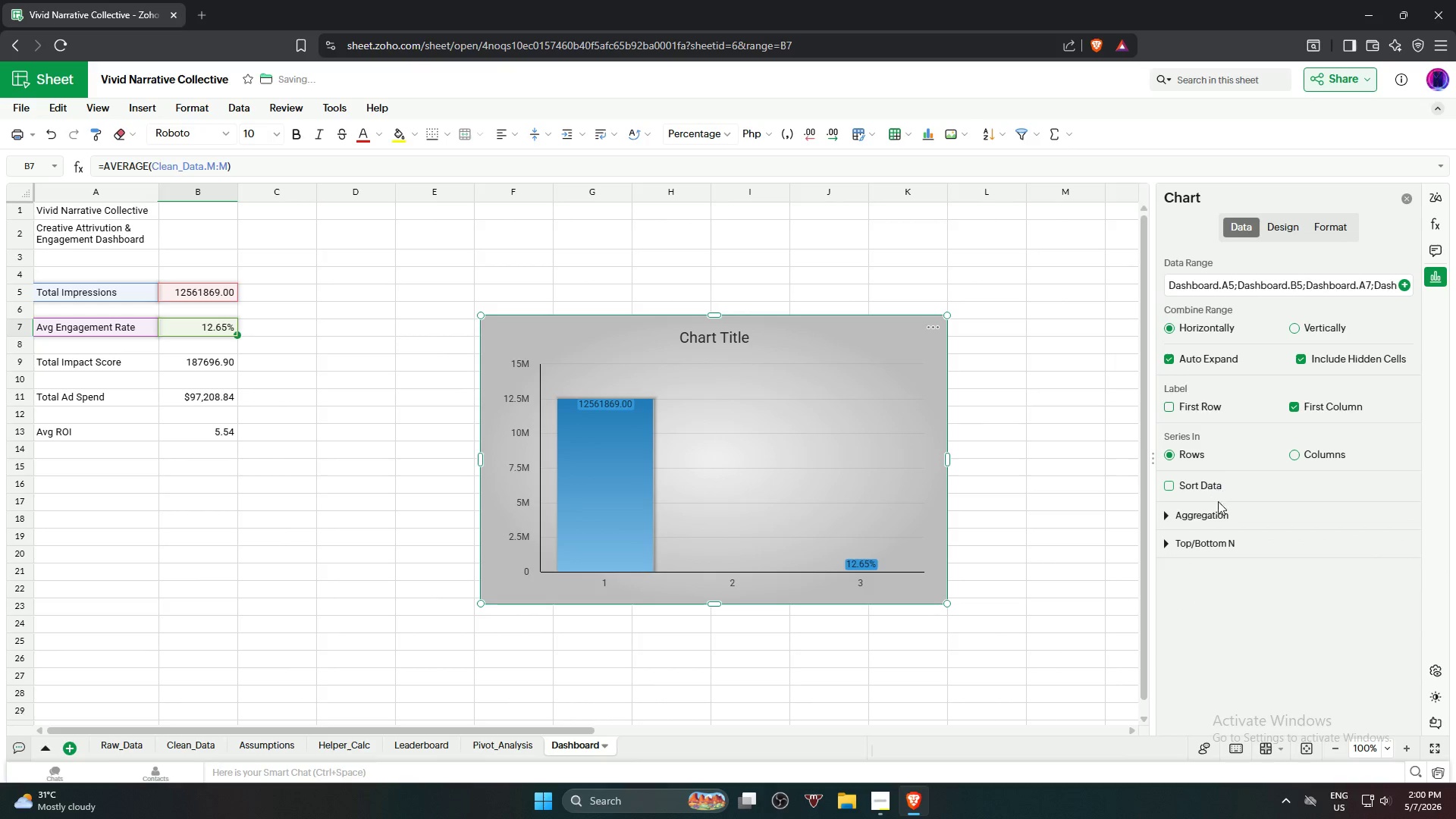 
left_click([1217, 515])
 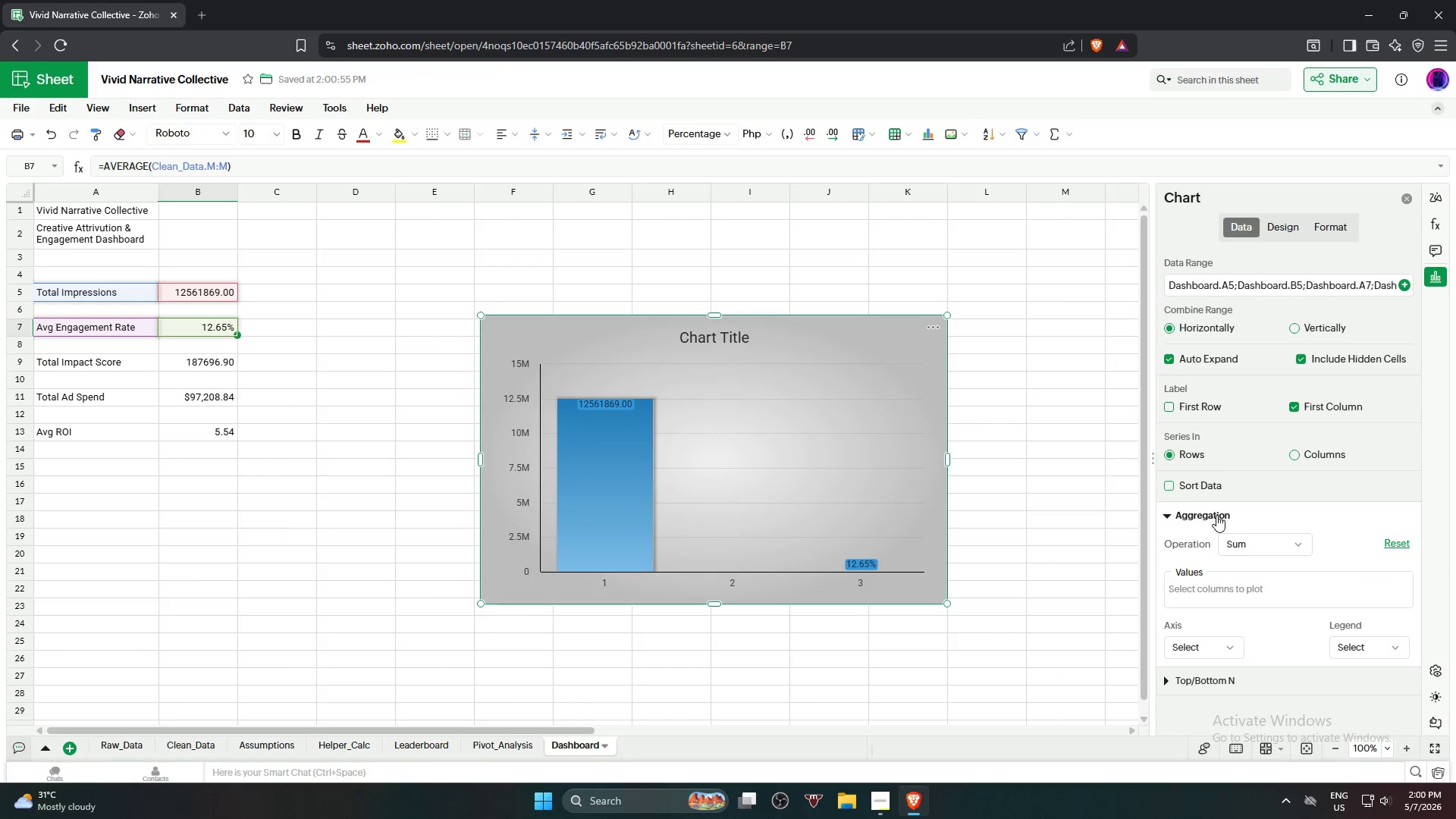 
left_click([1216, 515])
 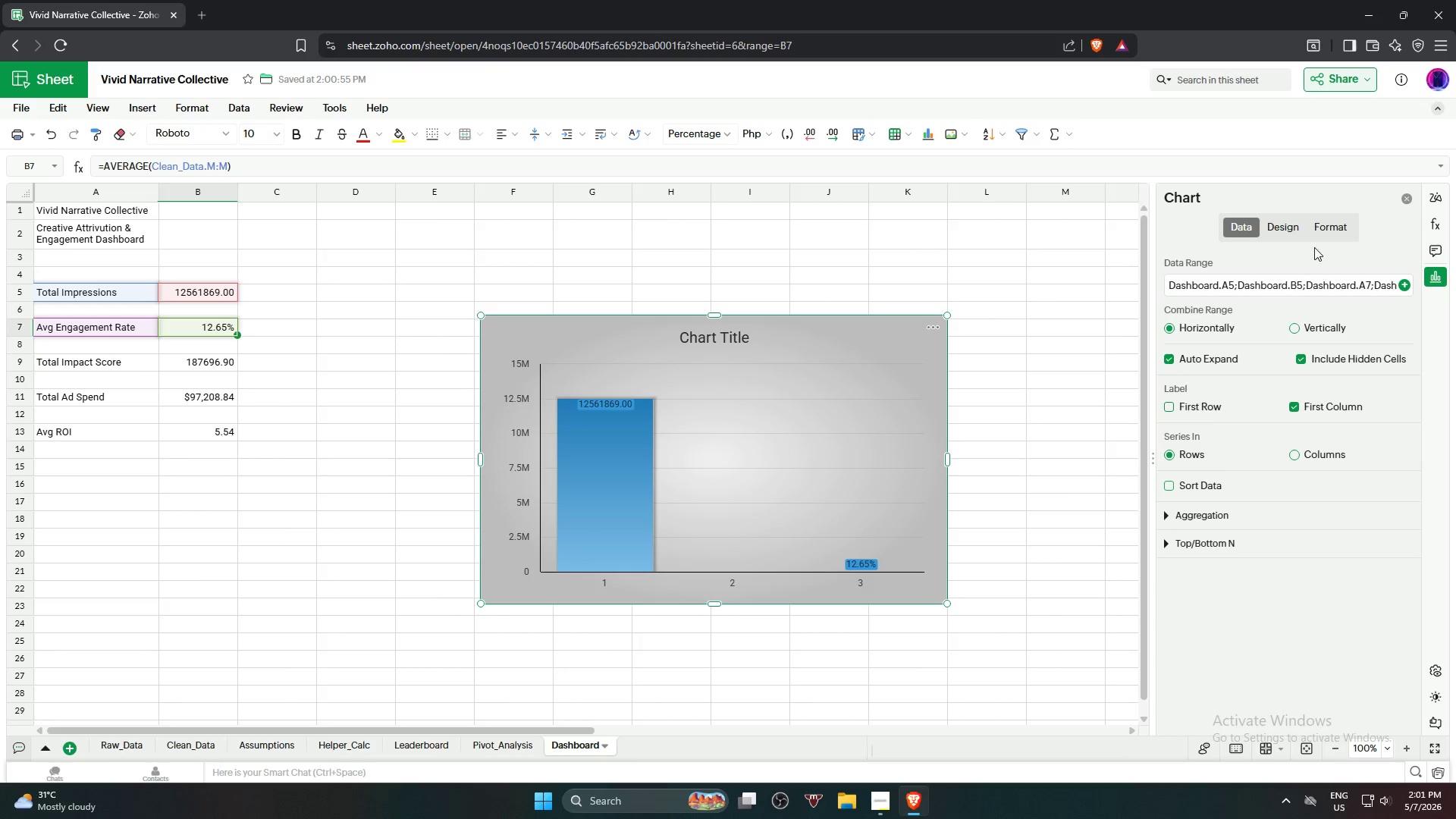 
wait(5.47)
 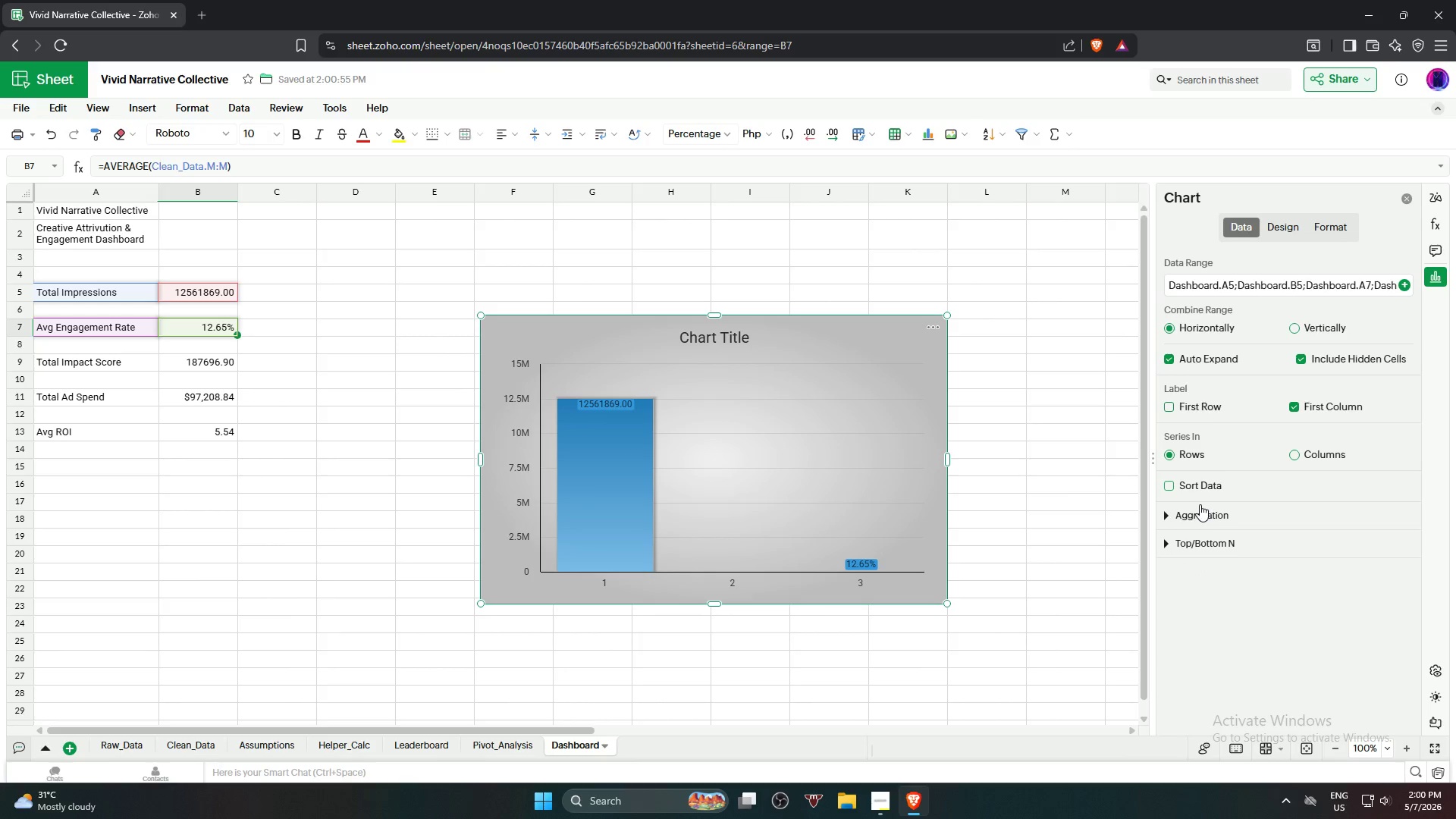 
left_click([1291, 229])
 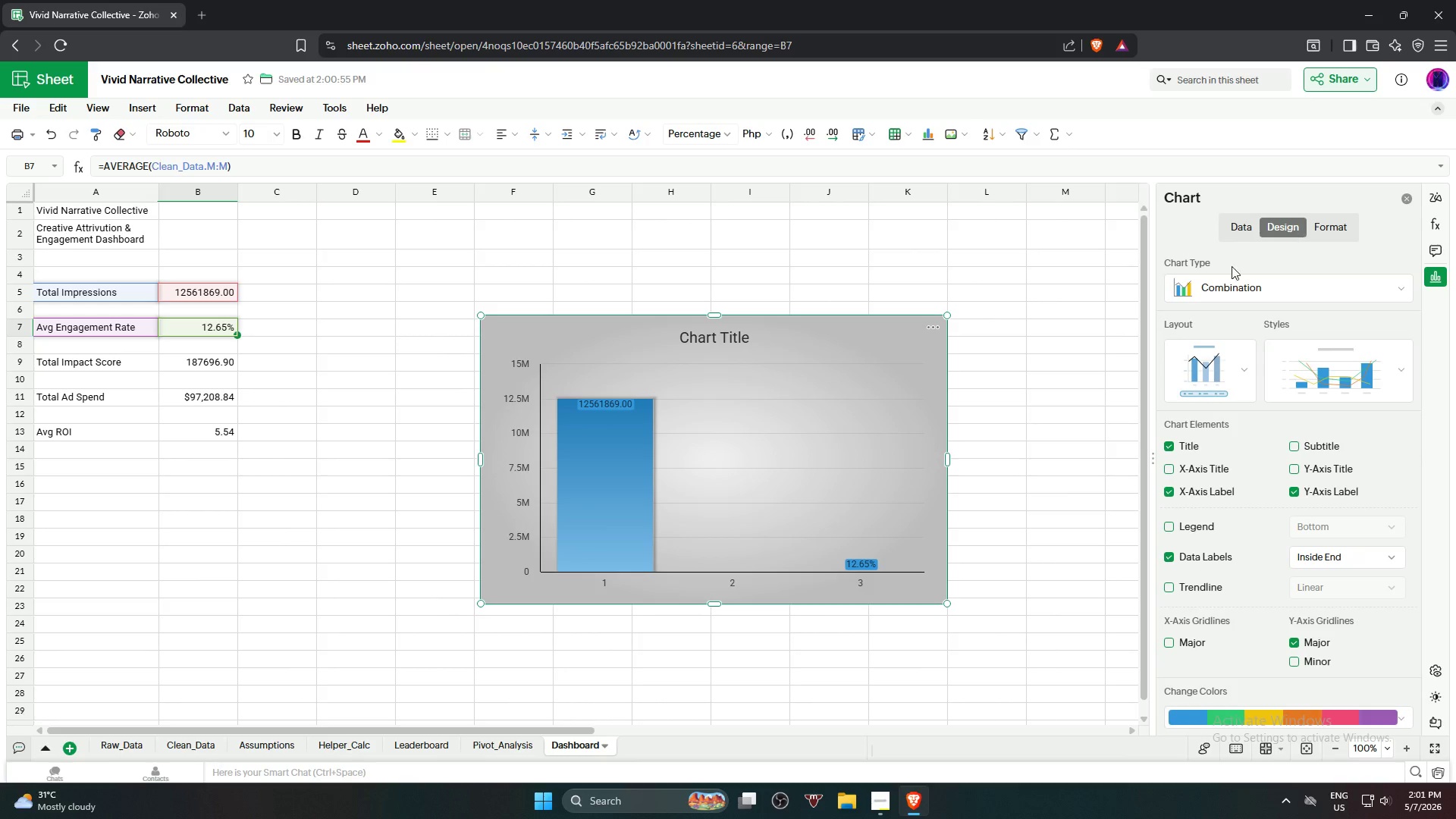 
left_click([931, 322])
 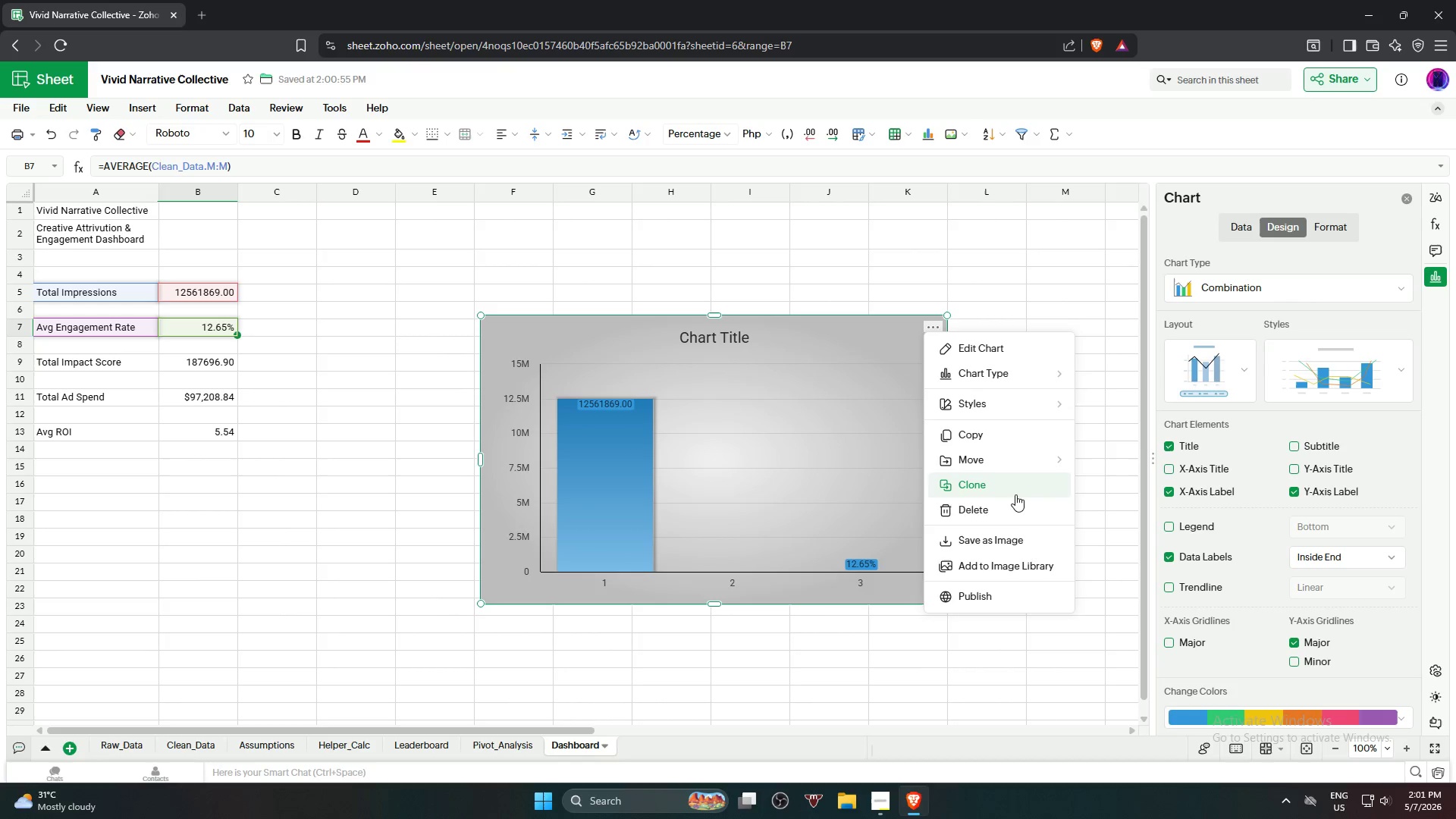 
left_click([1012, 510])
 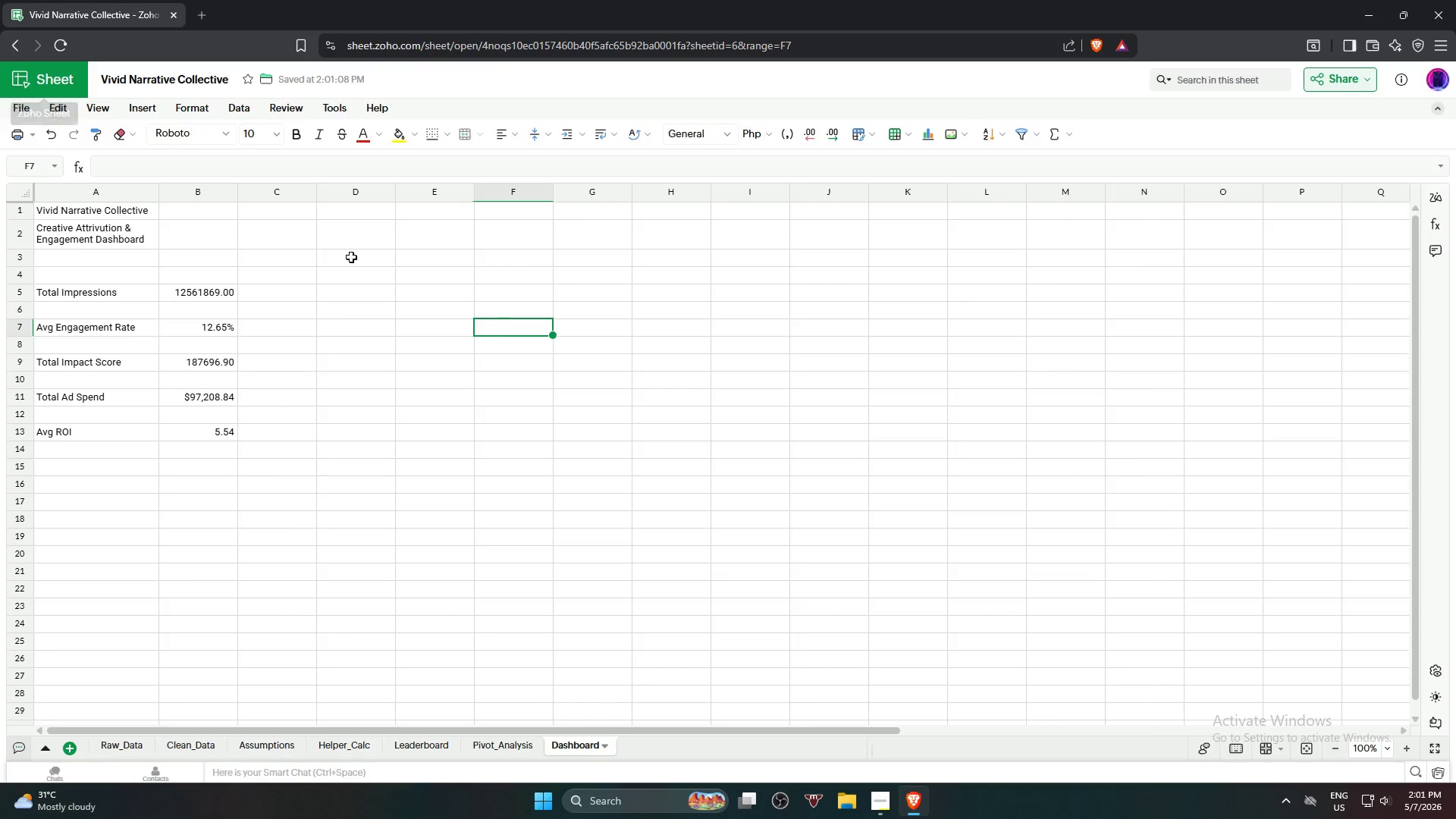 
left_click([142, 107])
 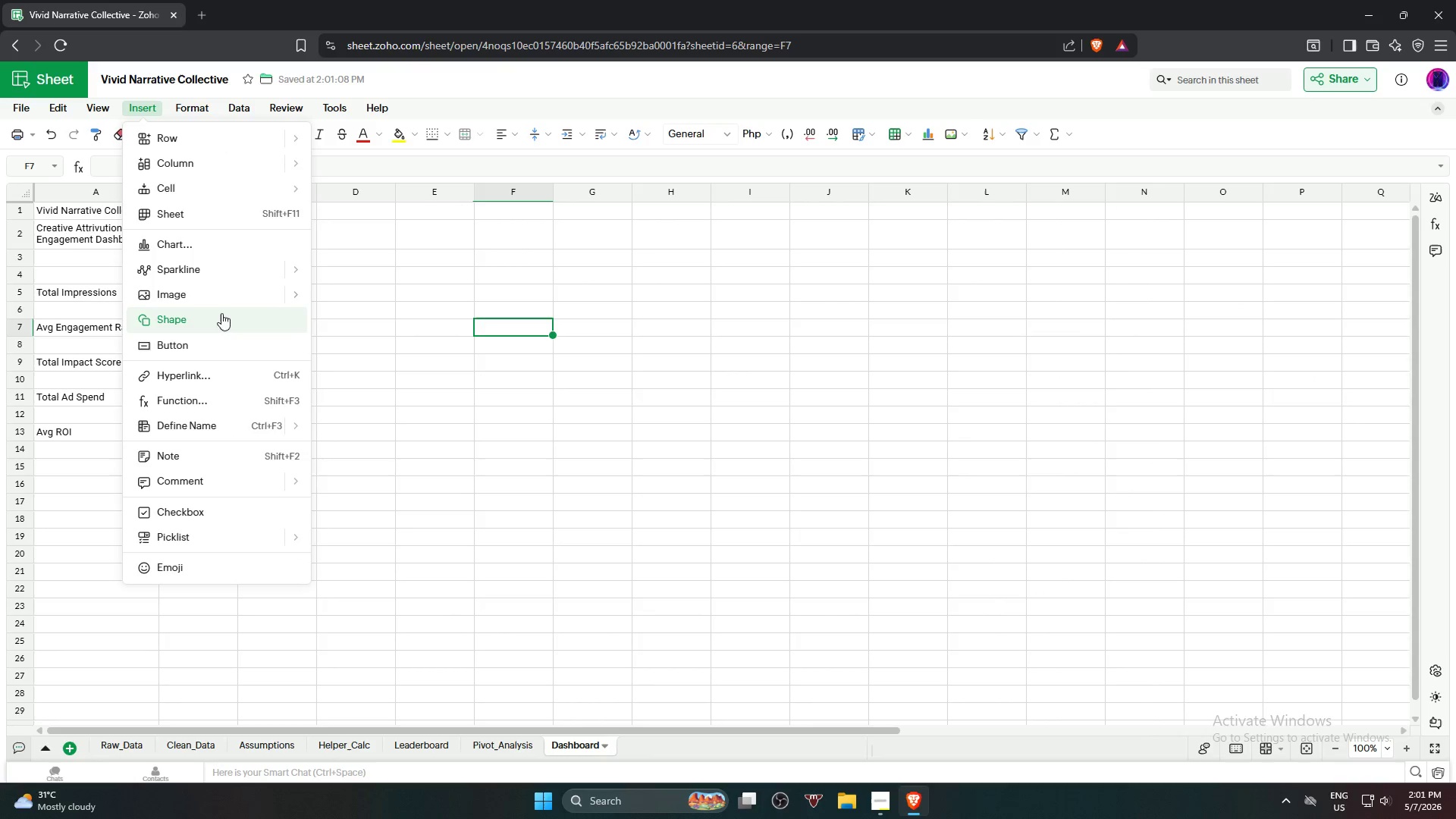 
left_click([220, 253])
 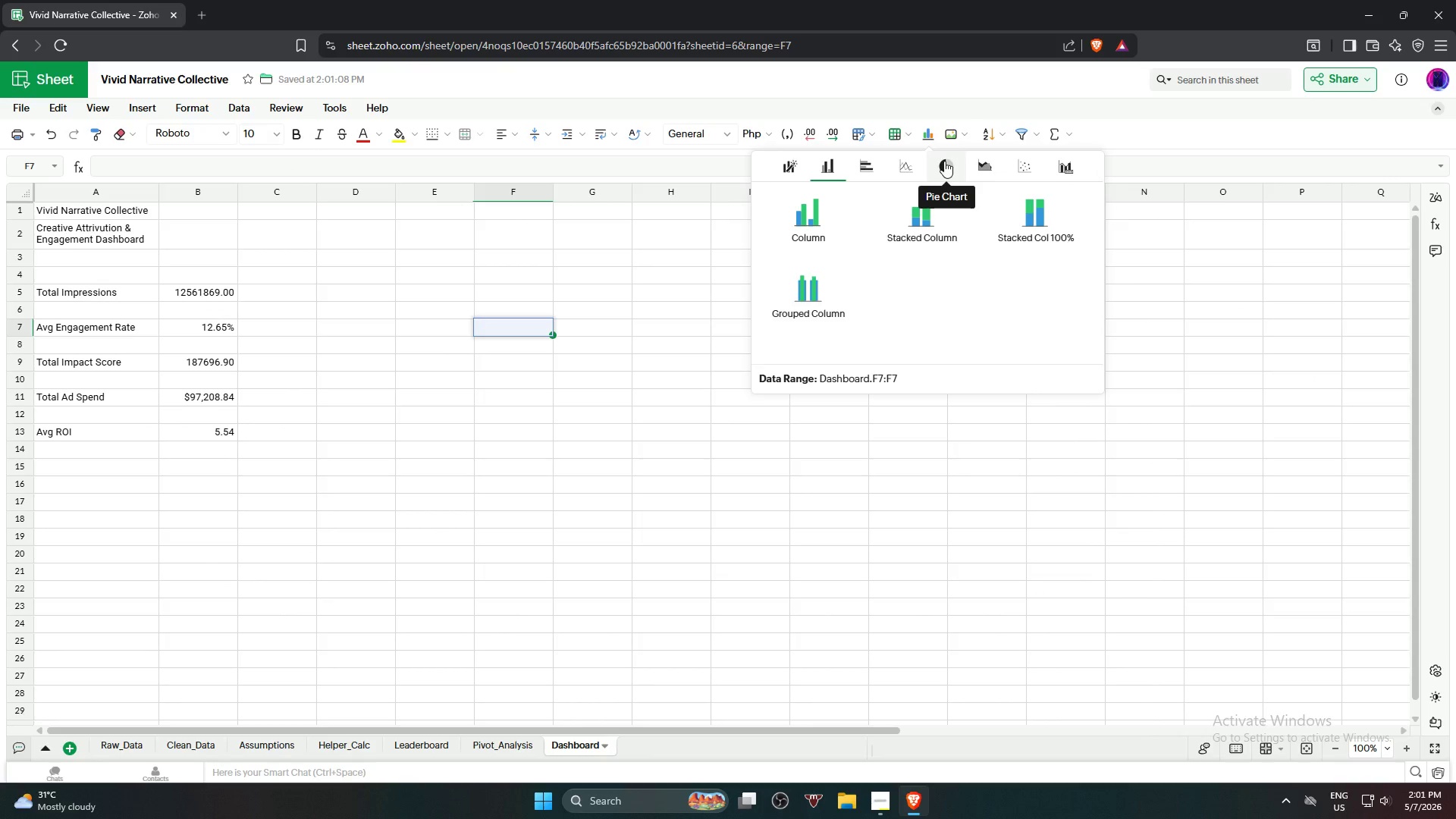 
left_click([1069, 171])
 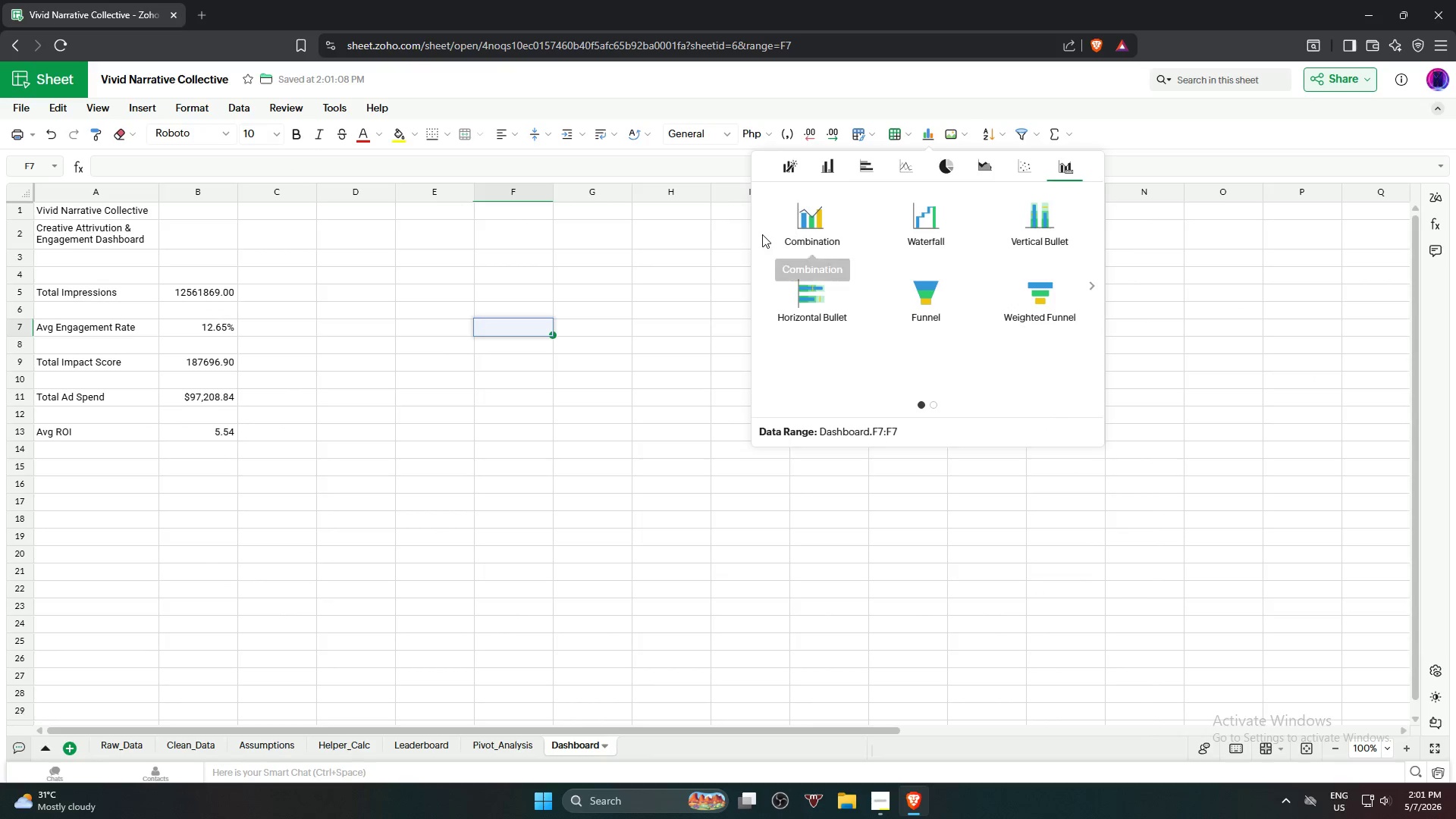 
left_click([798, 226])
 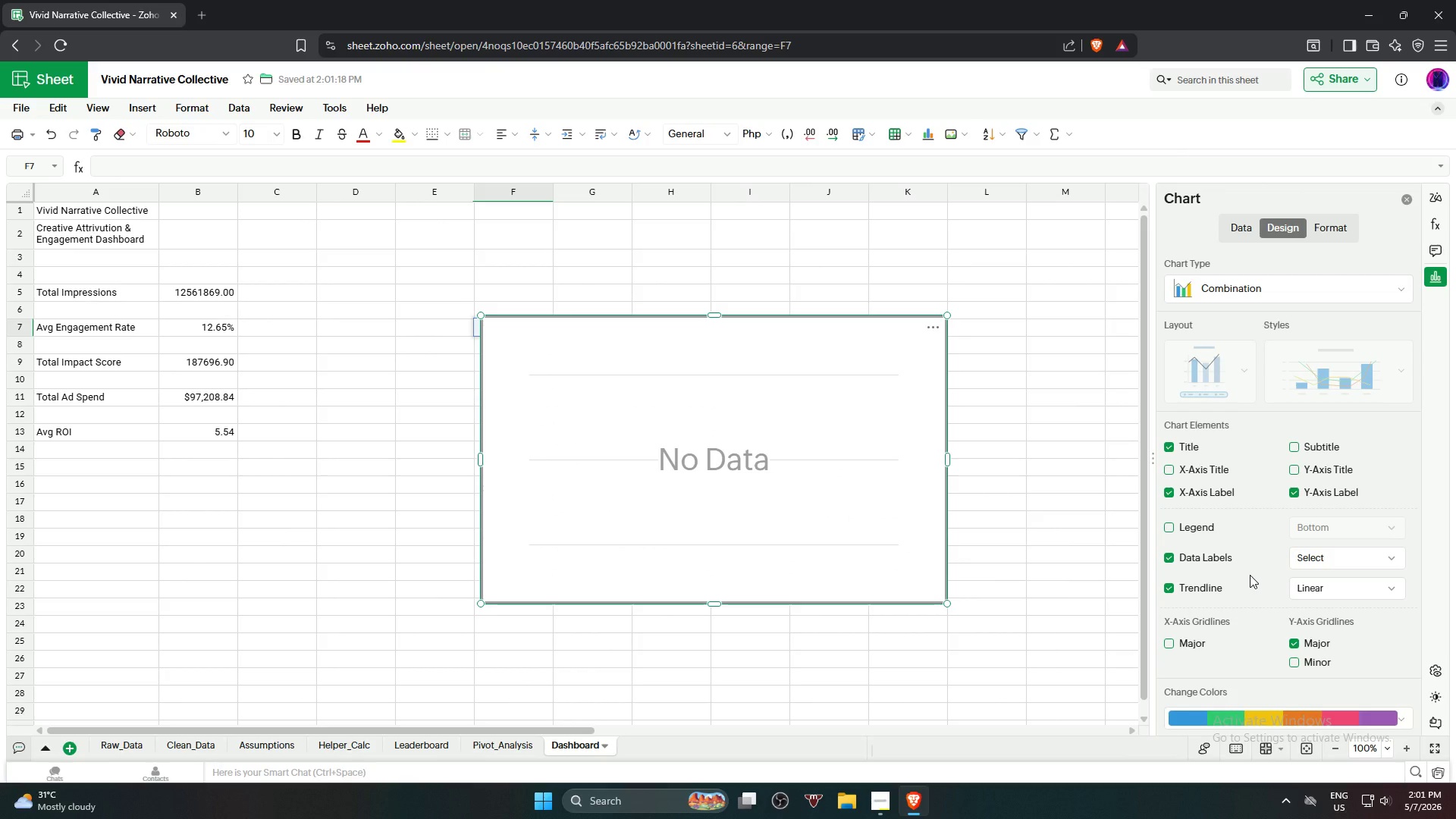 
scroll: coordinate [1250, 575], scroll_direction: down, amount: 2.0
 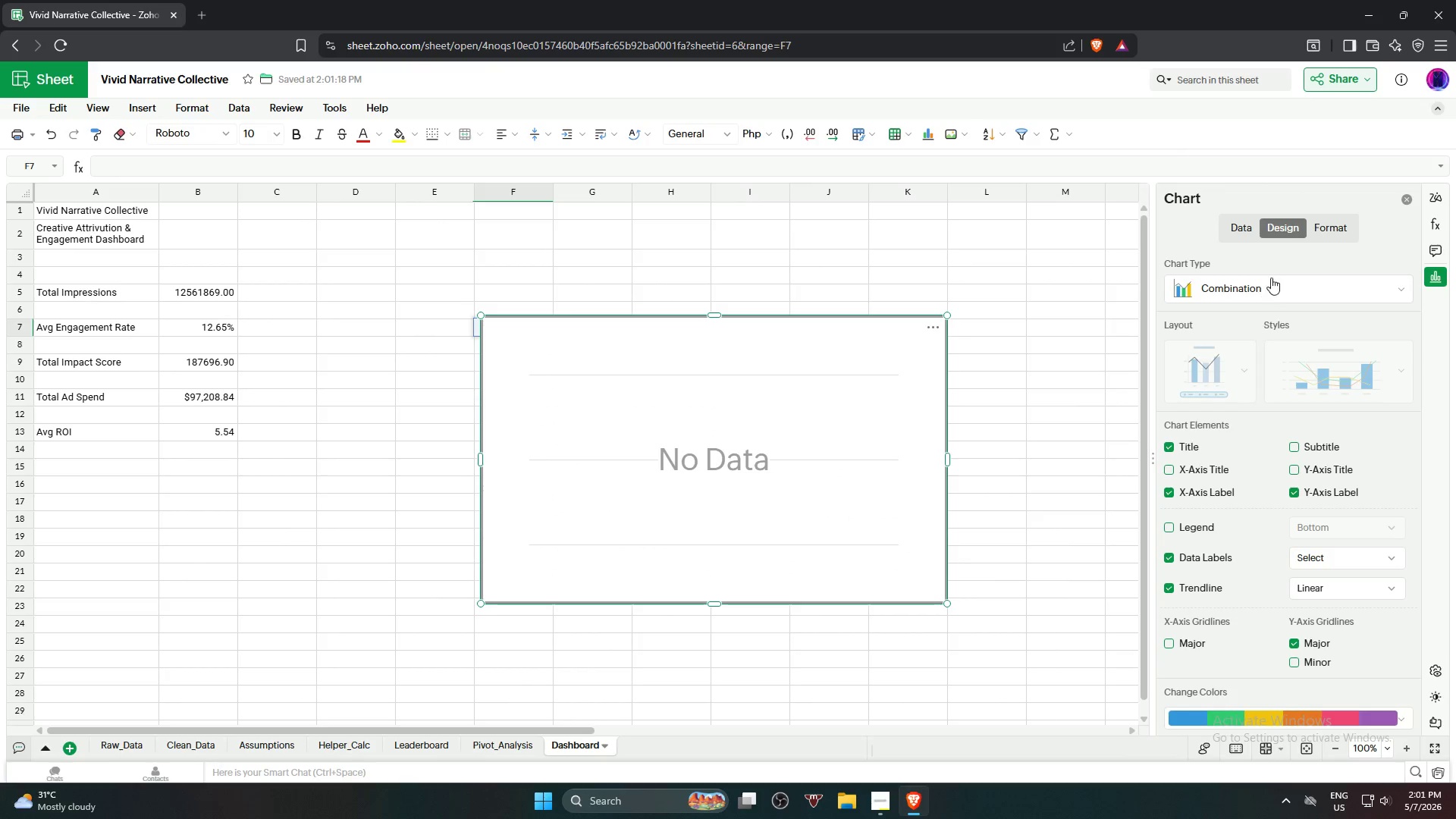 
left_click([1232, 231])
 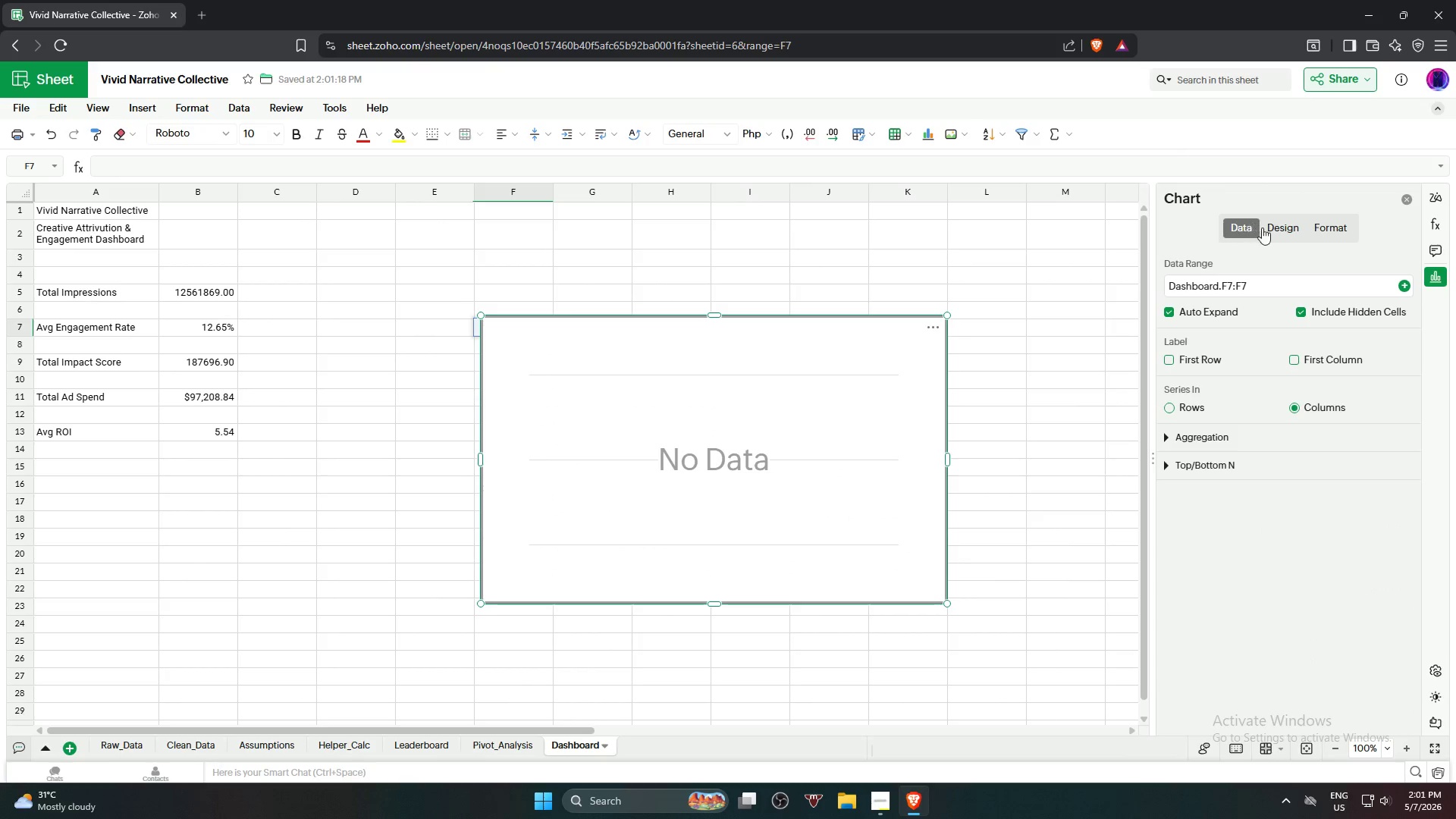 
left_click([1279, 230])
 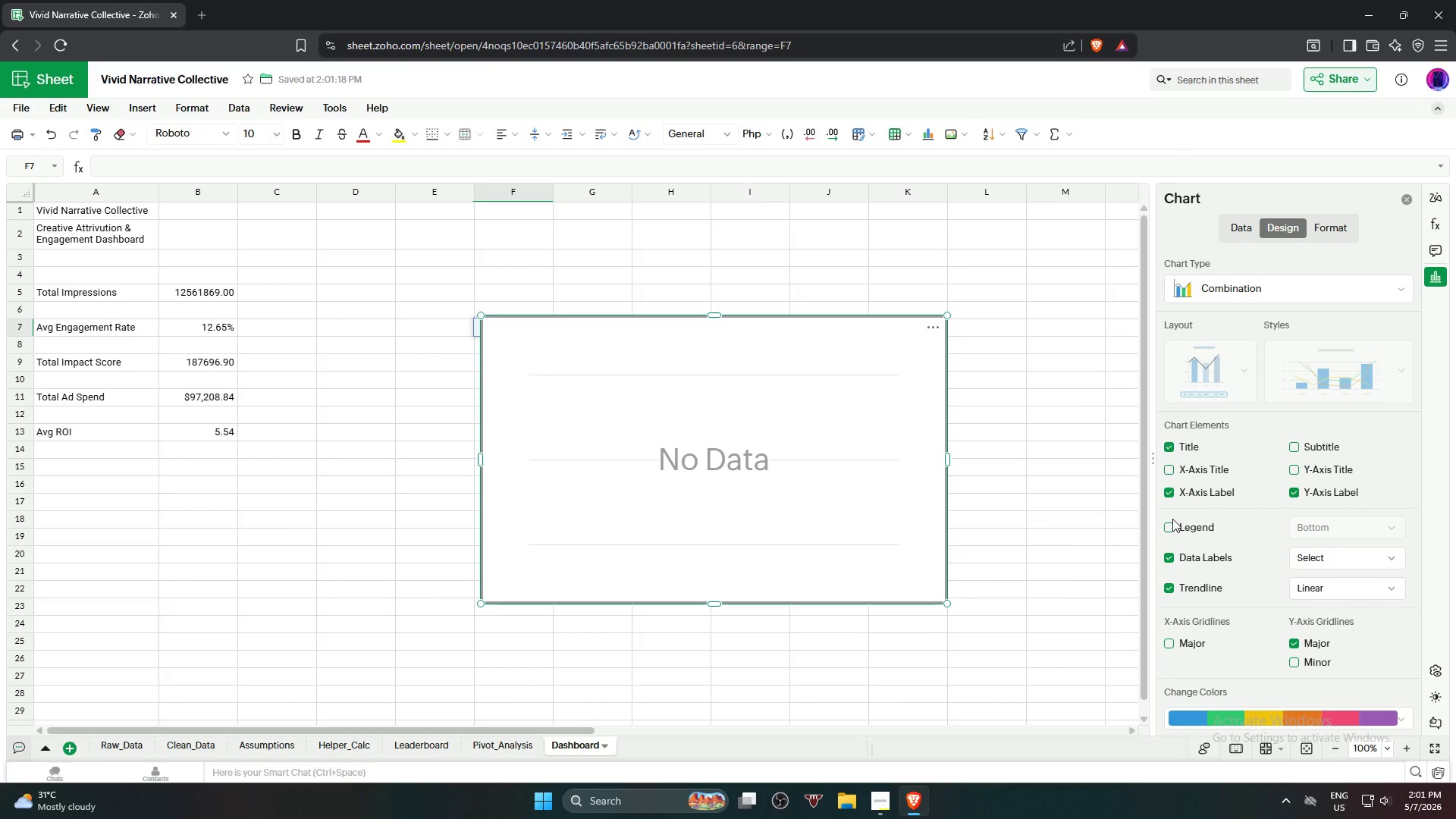 
wait(35.52)
 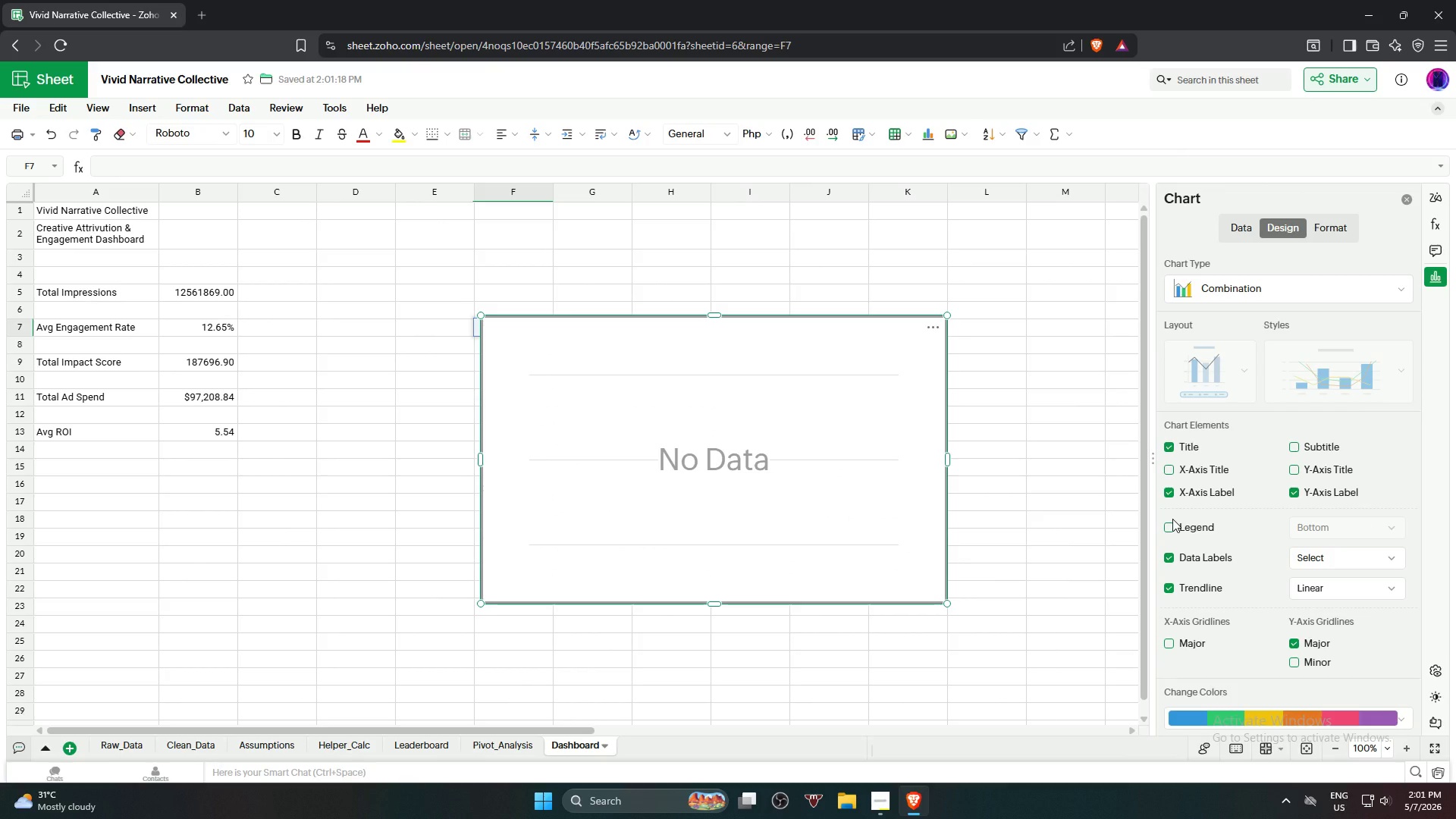 
left_click([1335, 549])
 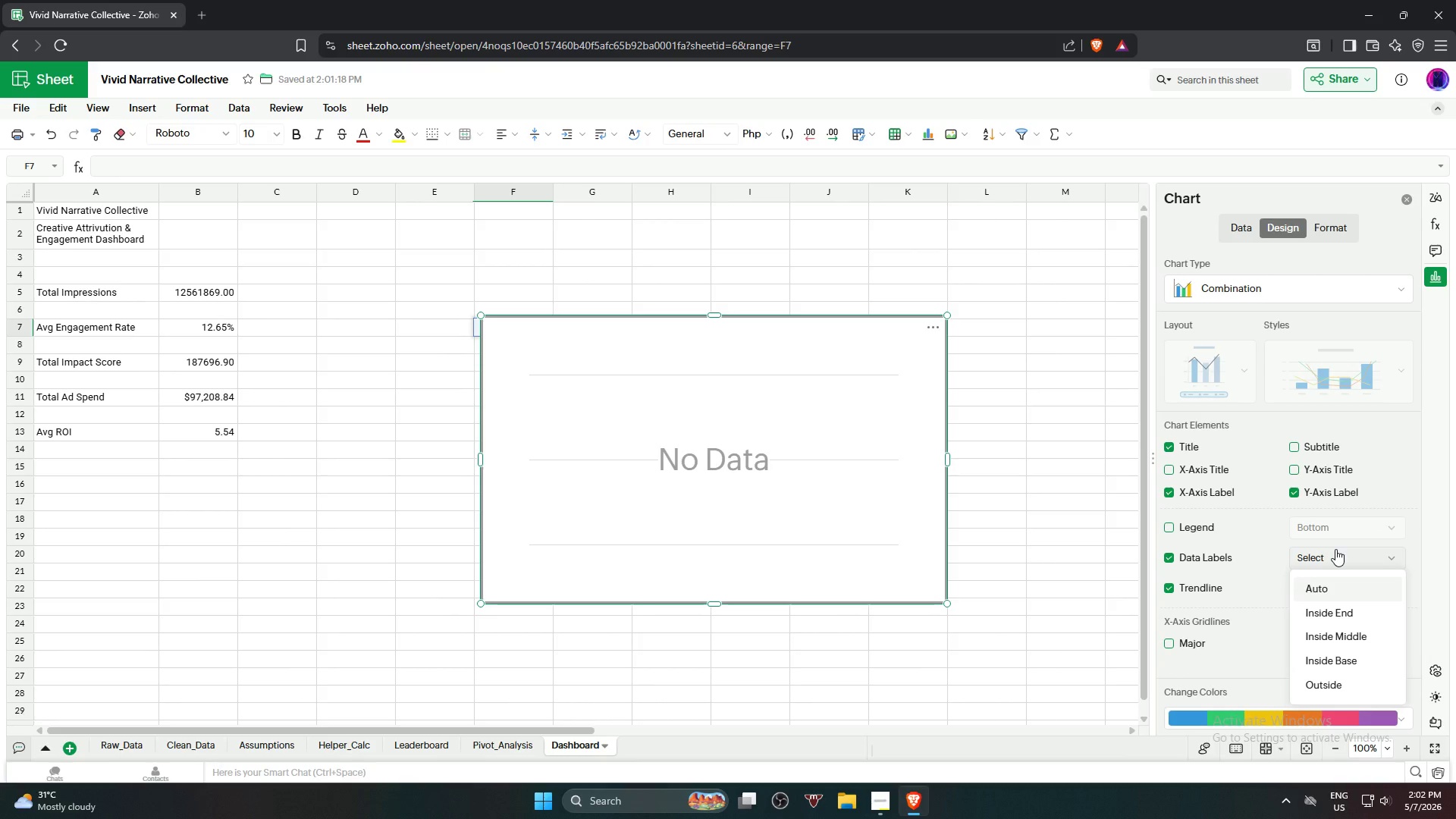 
left_click([1335, 549])
 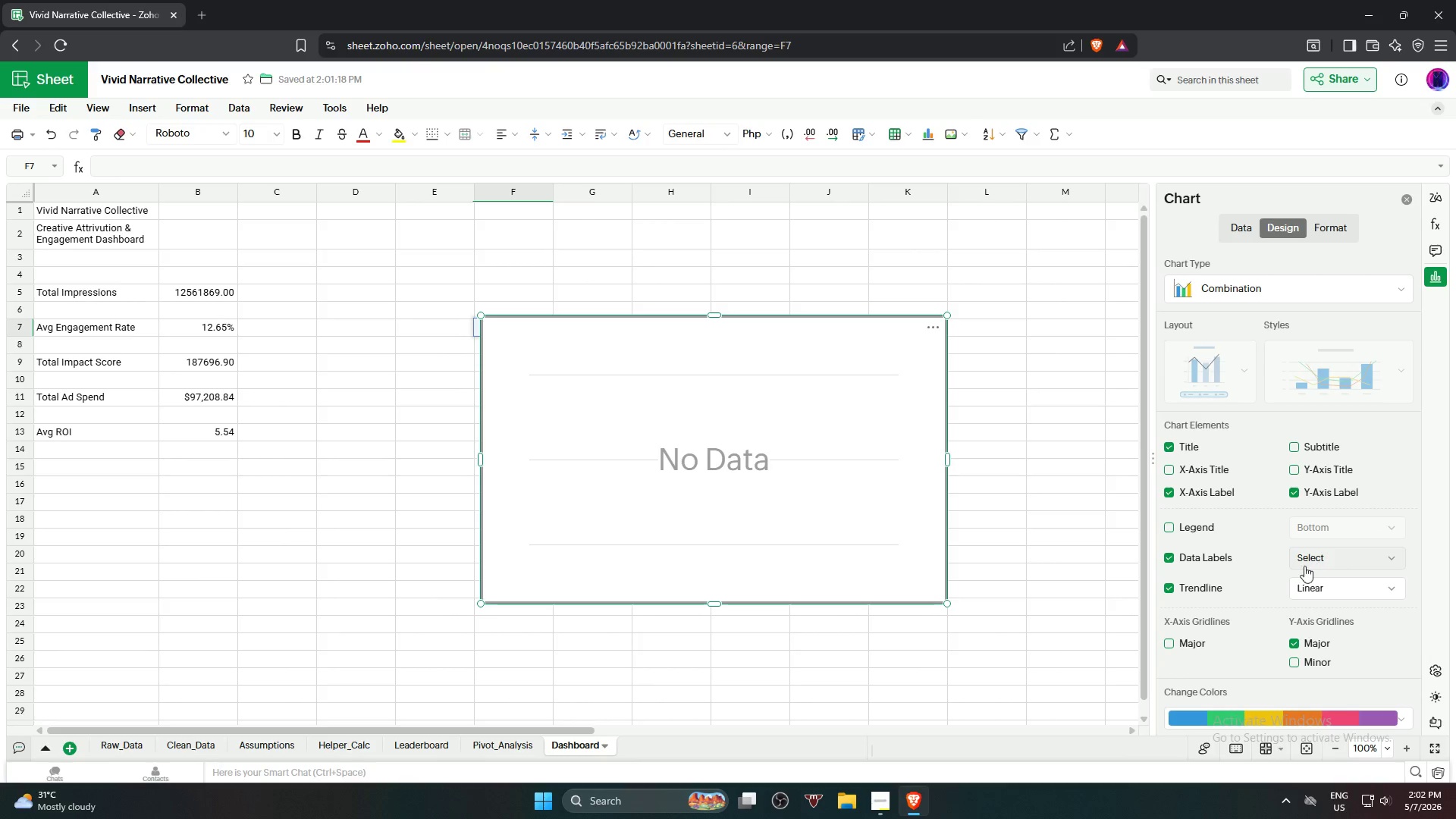 
scroll: coordinate [1285, 589], scroll_direction: down, amount: 3.0
 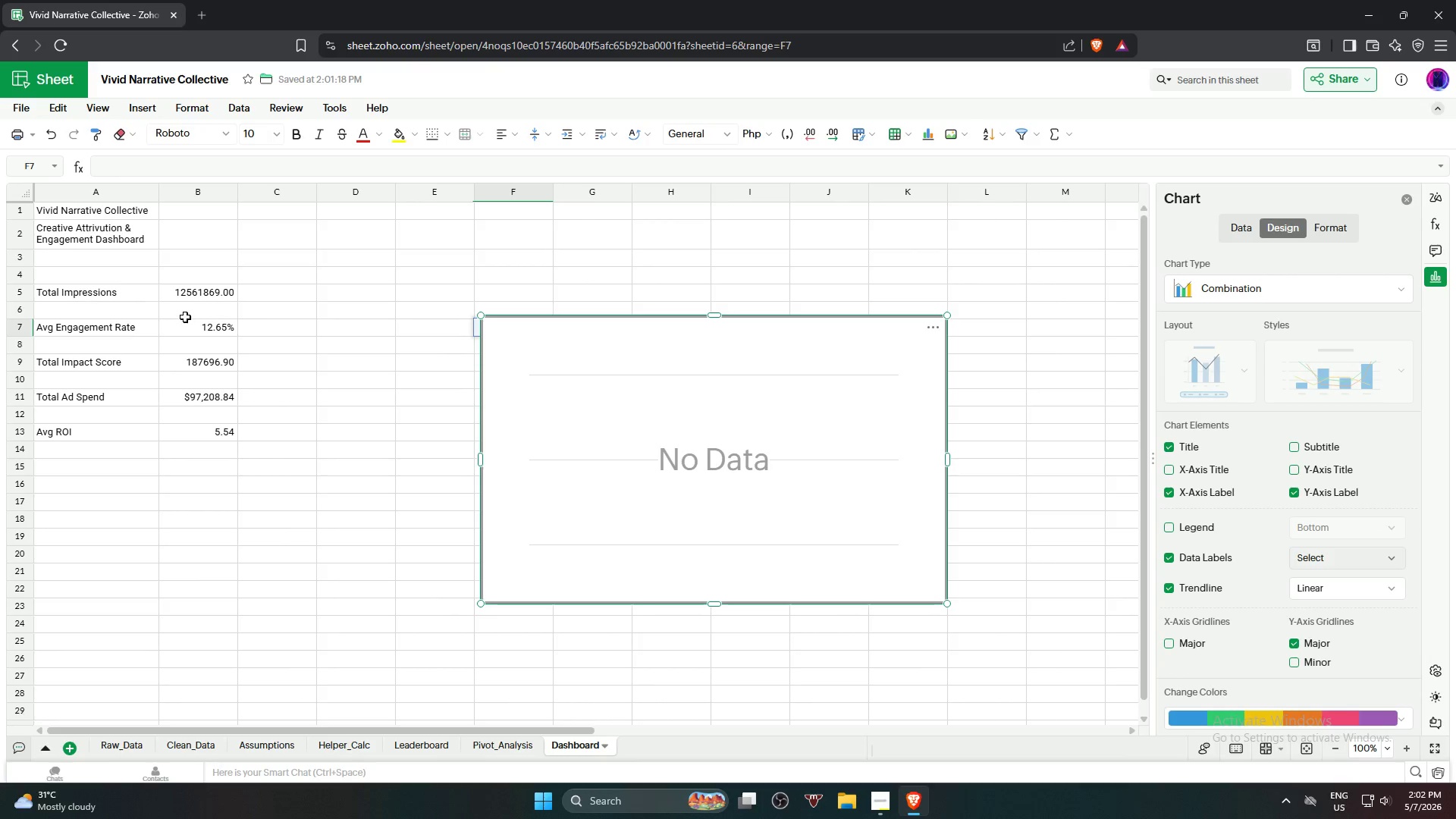 
left_click([198, 328])
 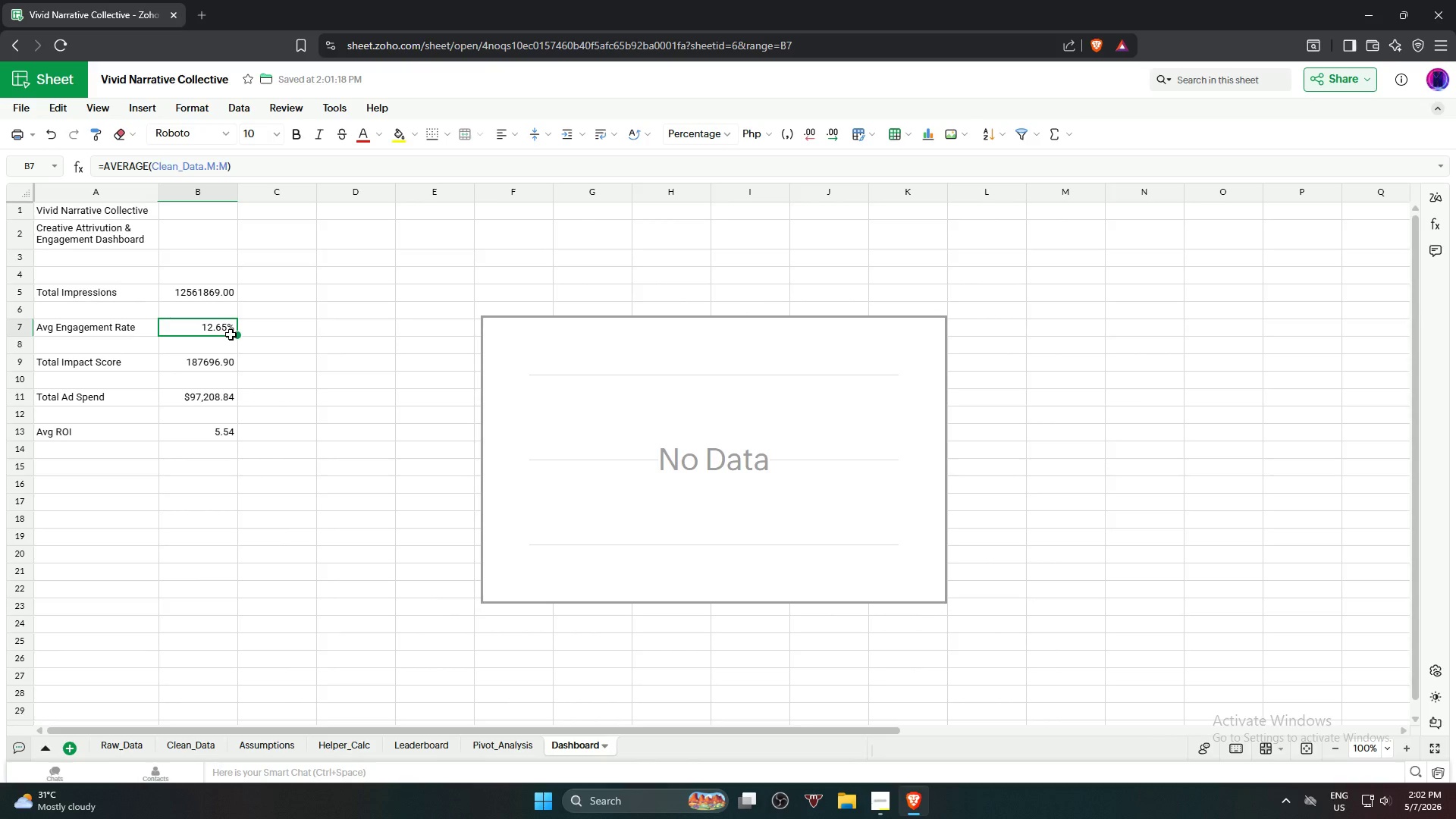 
left_click([707, 450])
 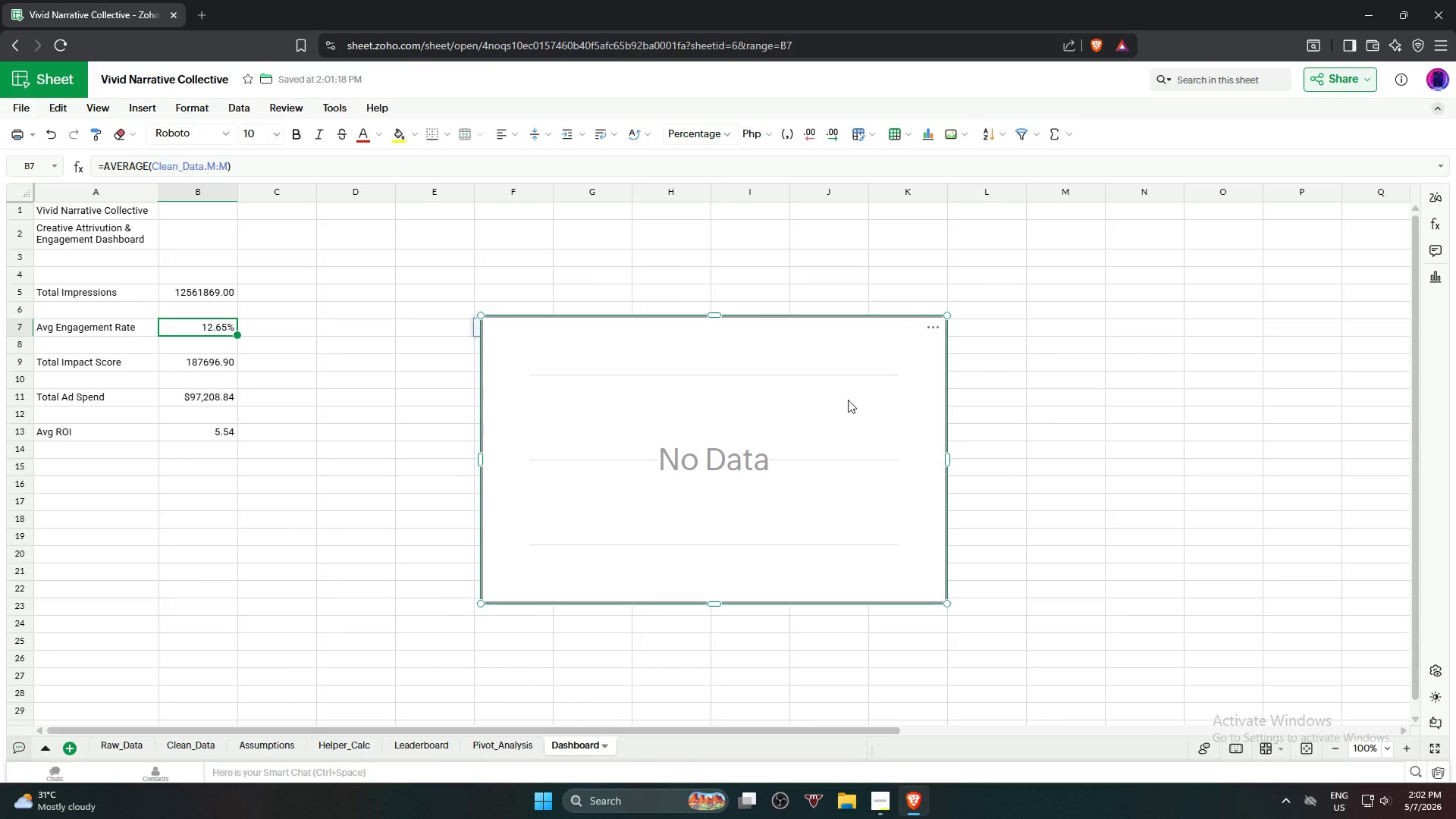 
double_click([893, 362])
 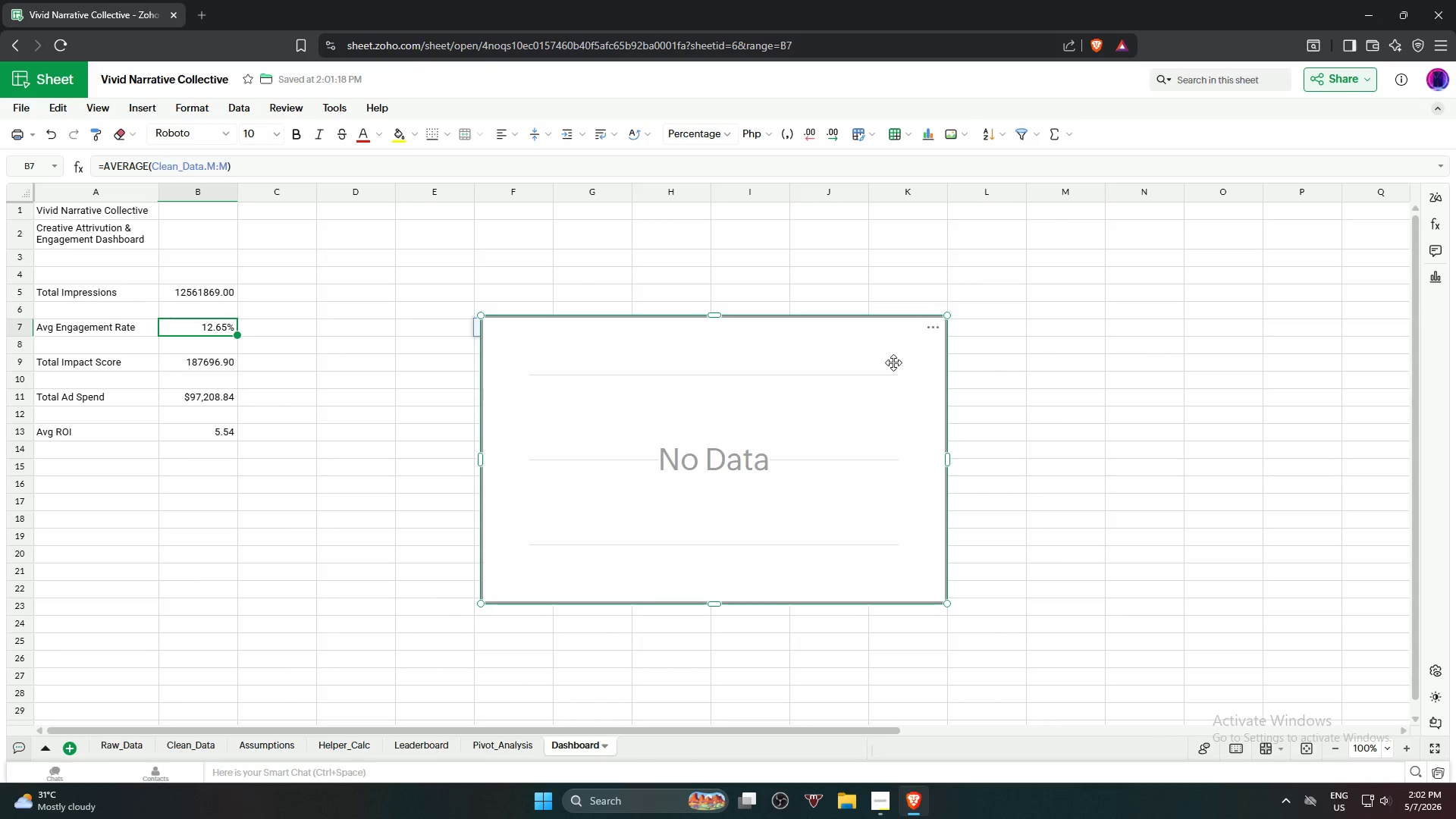 
triple_click([893, 362])
 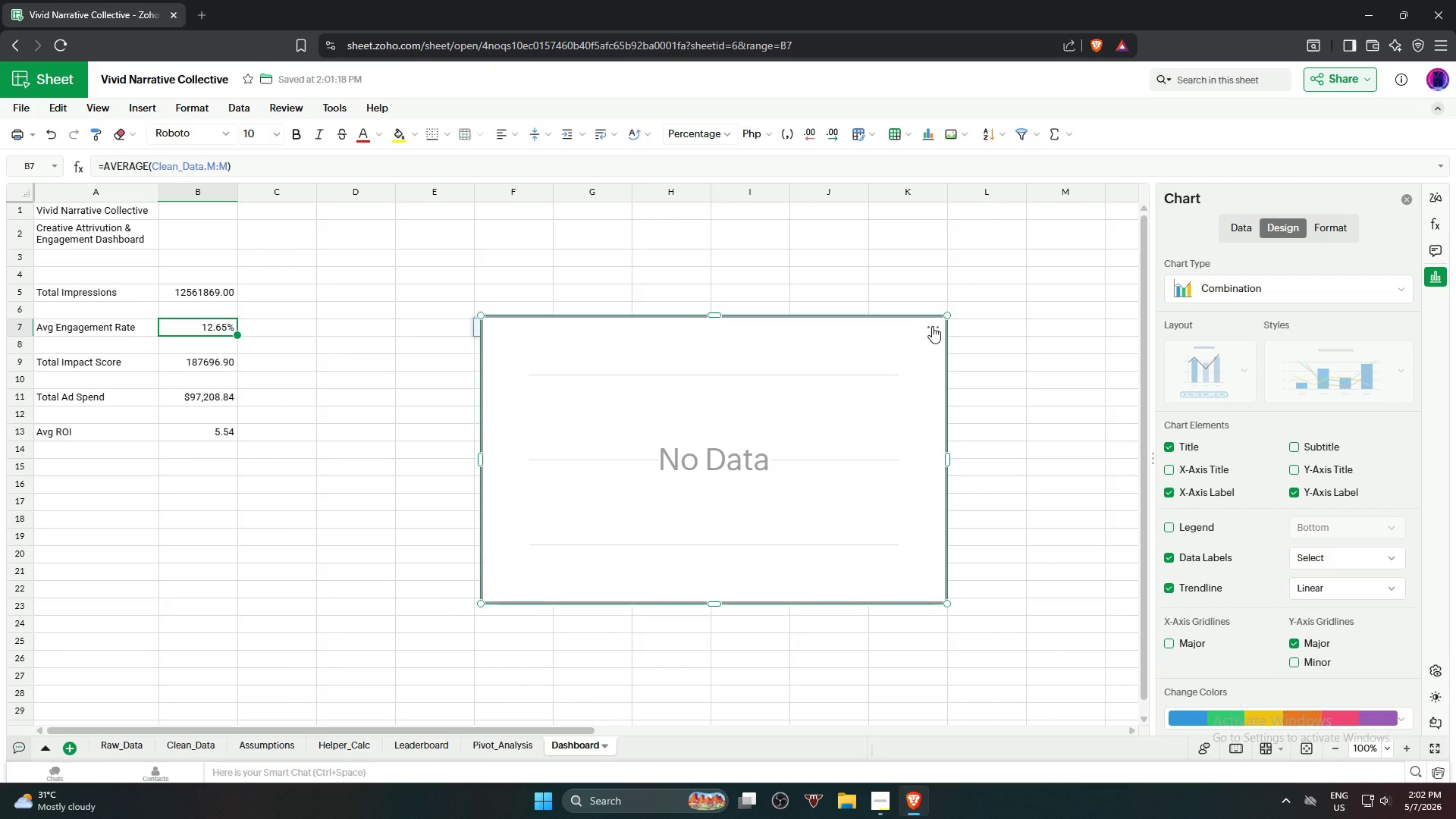 
left_click([932, 326])
 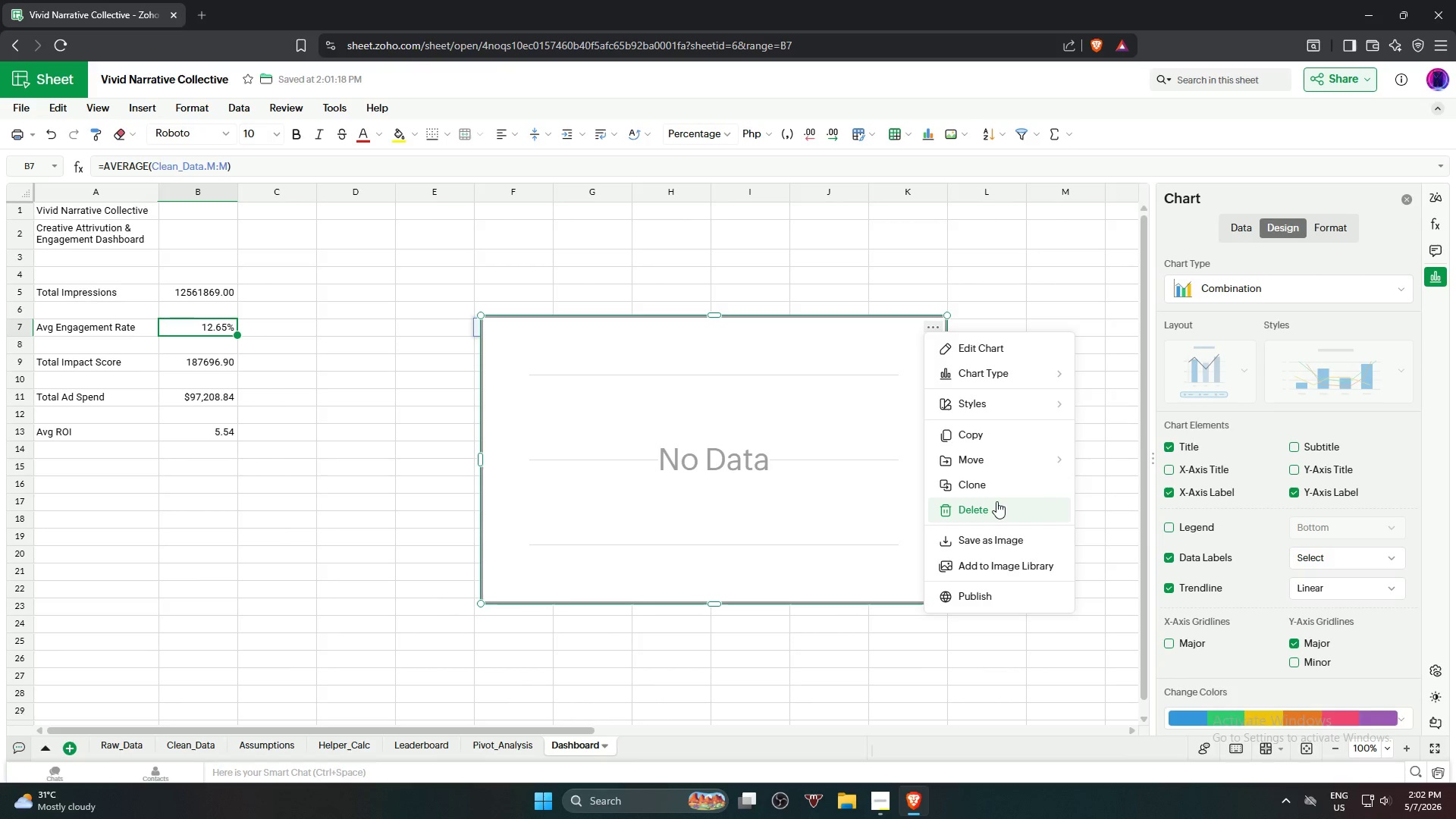 
double_click([321, 389])
 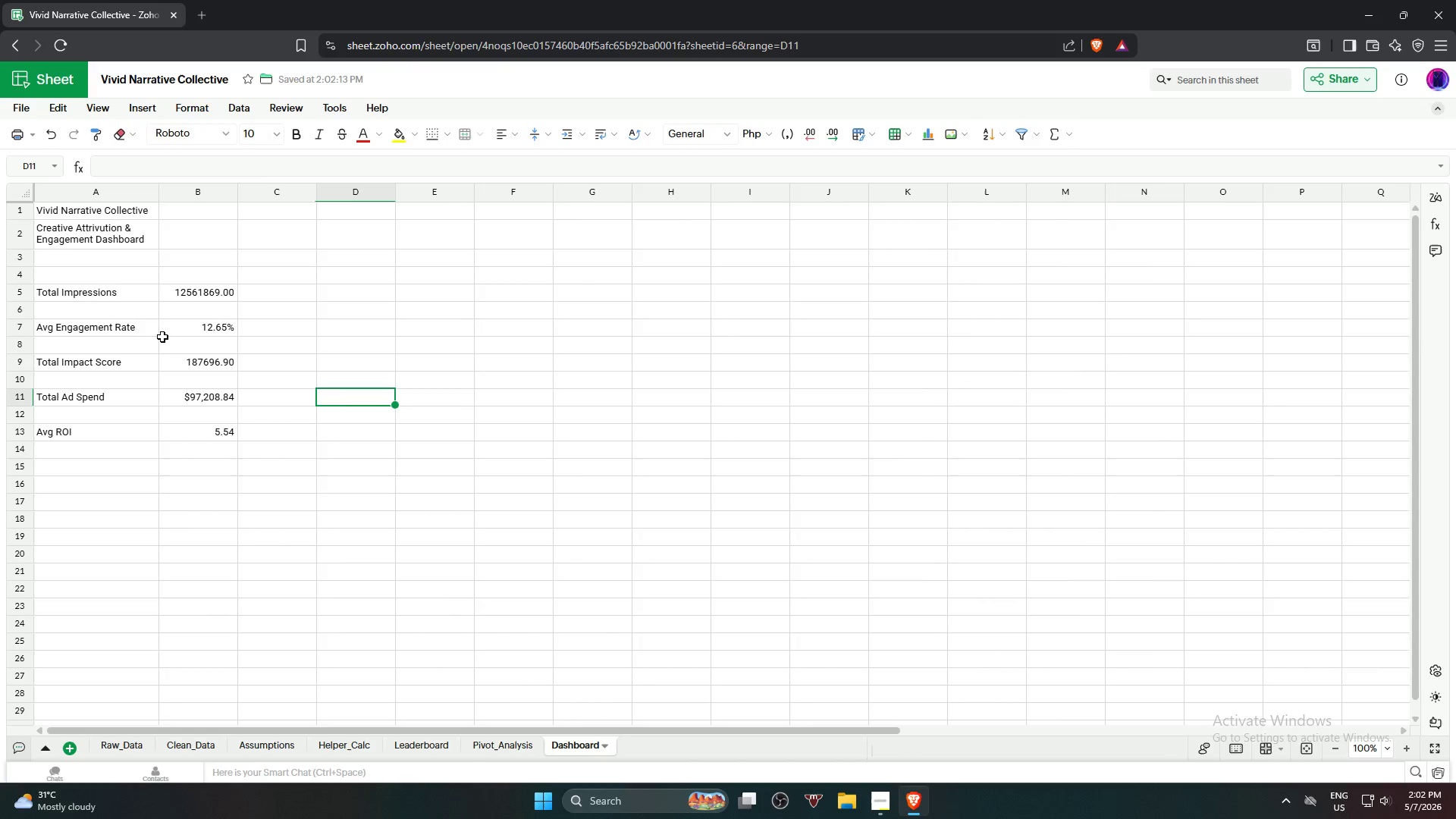 
left_click([181, 331])
 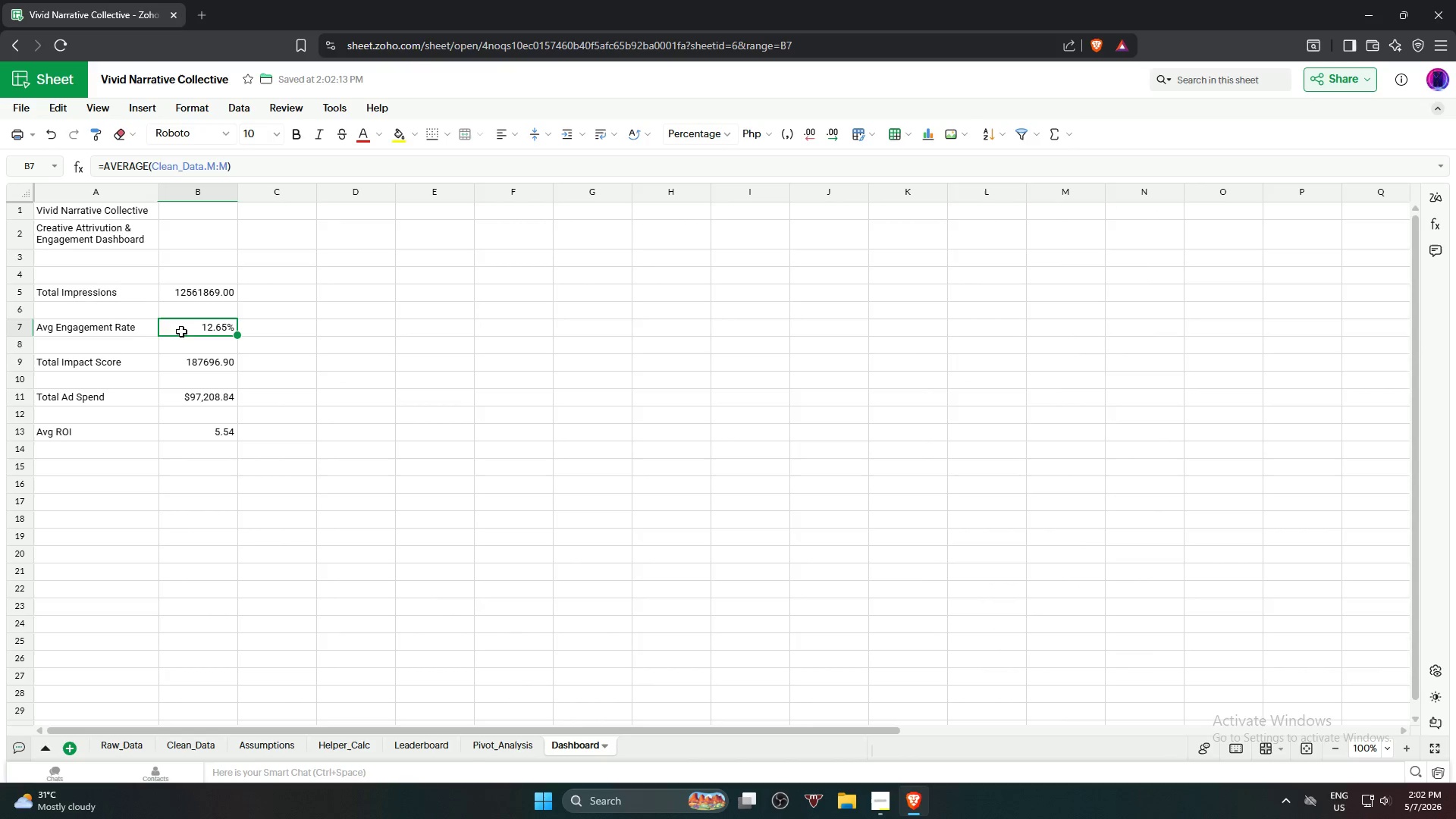 
hold_key(key=ShiftLeft, duration=0.72)
left_click([127, 330])
 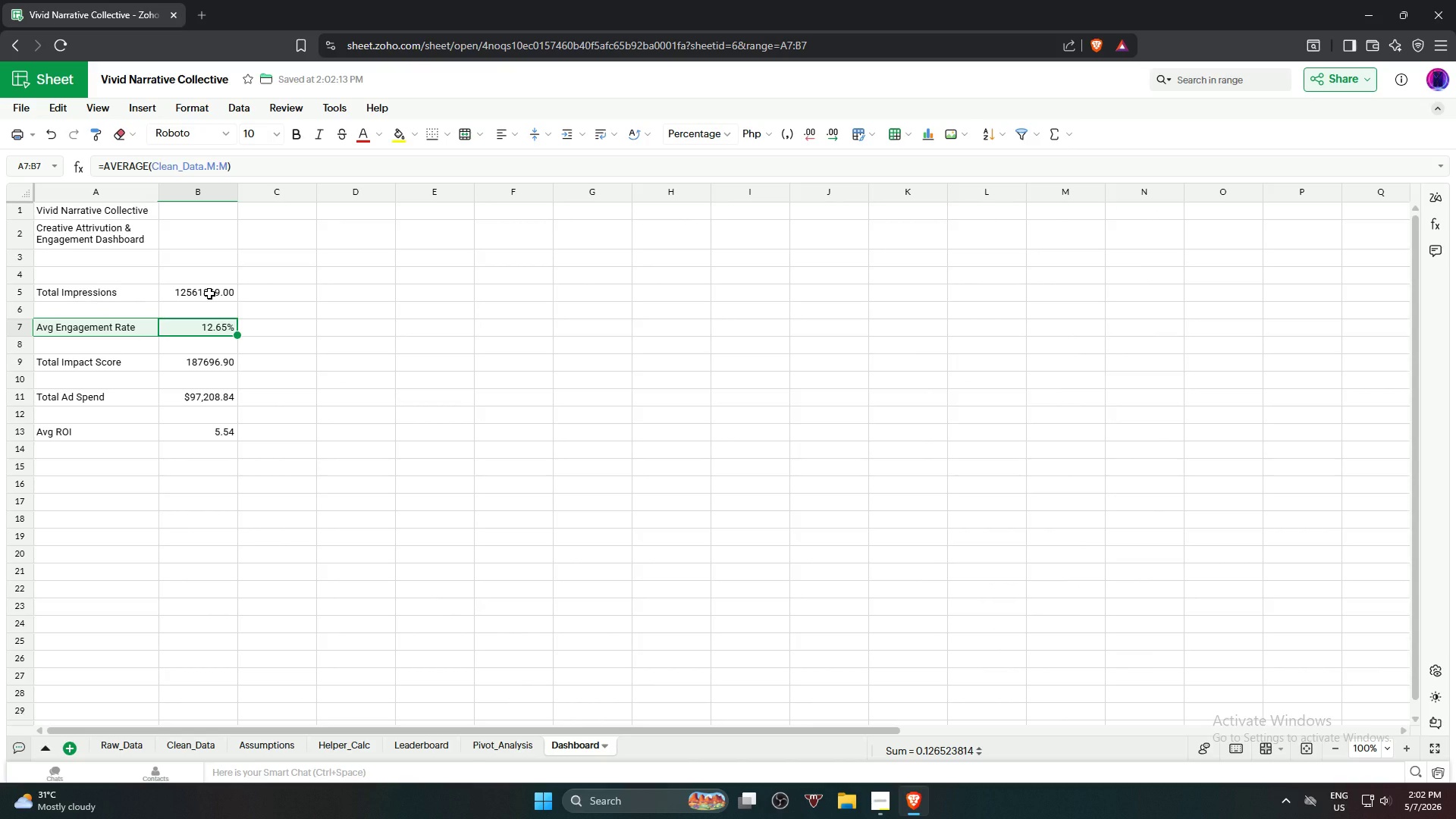 
hold_key(key=ControlLeft, duration=1.06)
left_click([209, 293])
 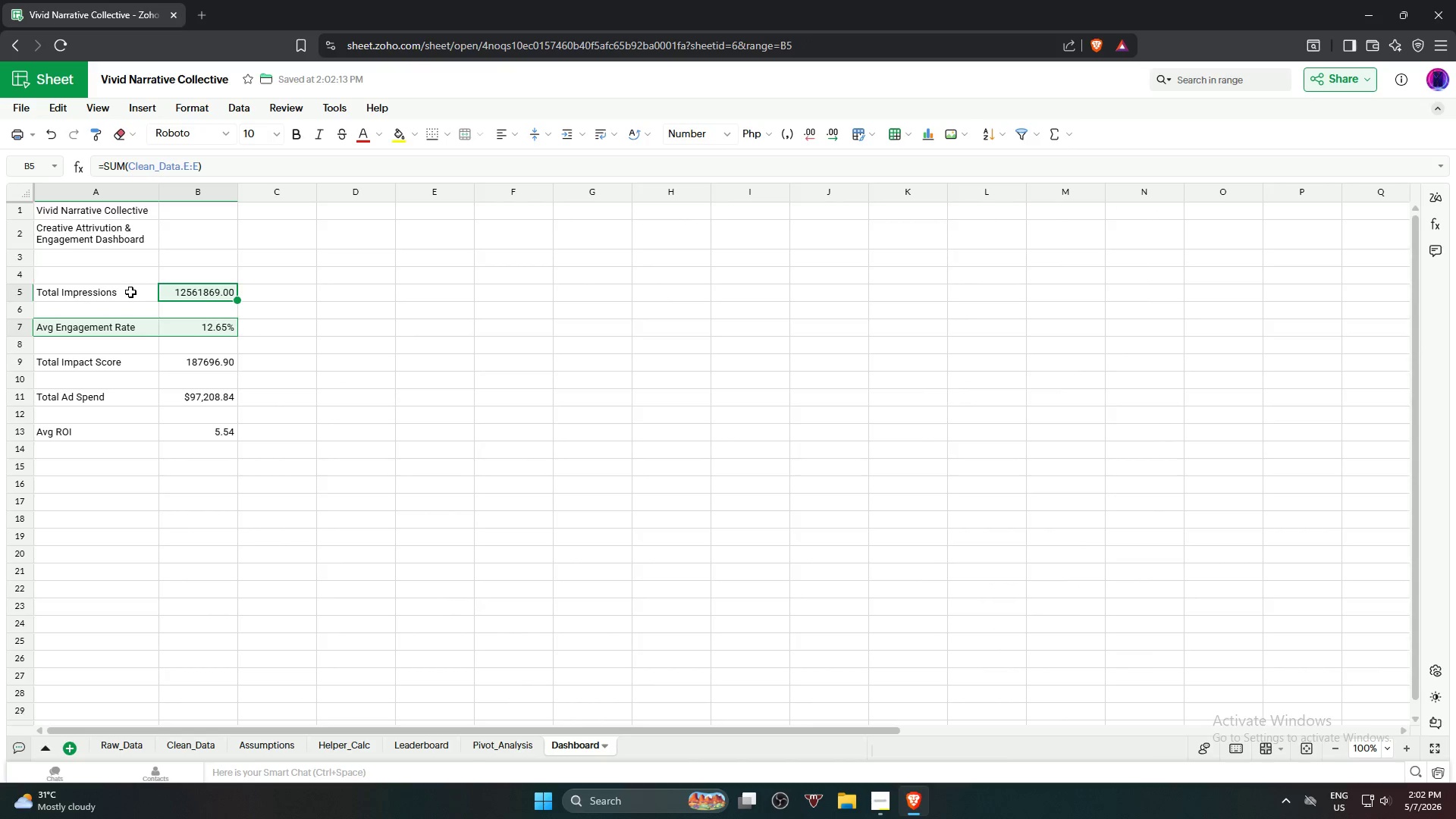 
left_click([117, 292])
 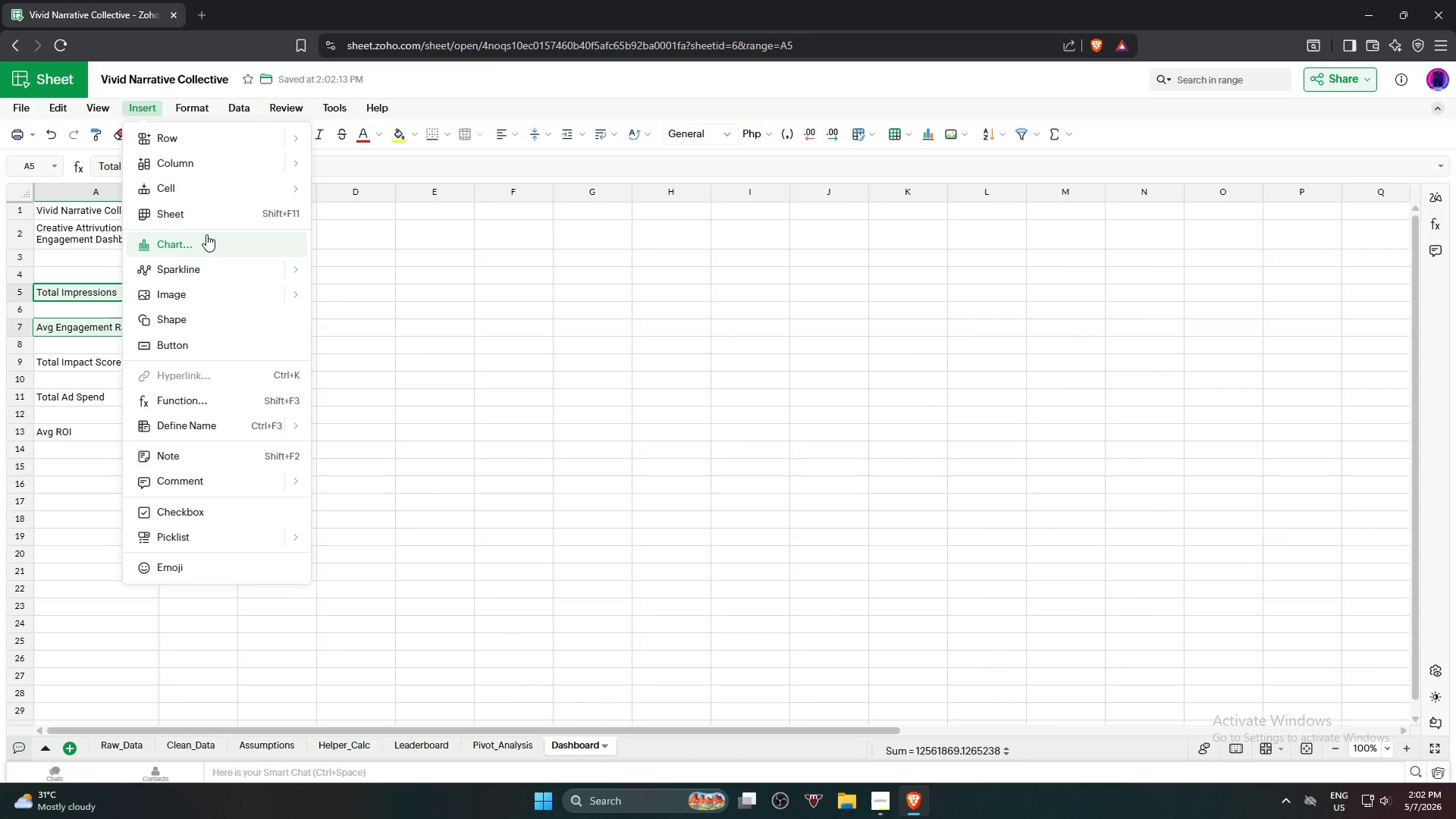 
left_click([209, 241])
 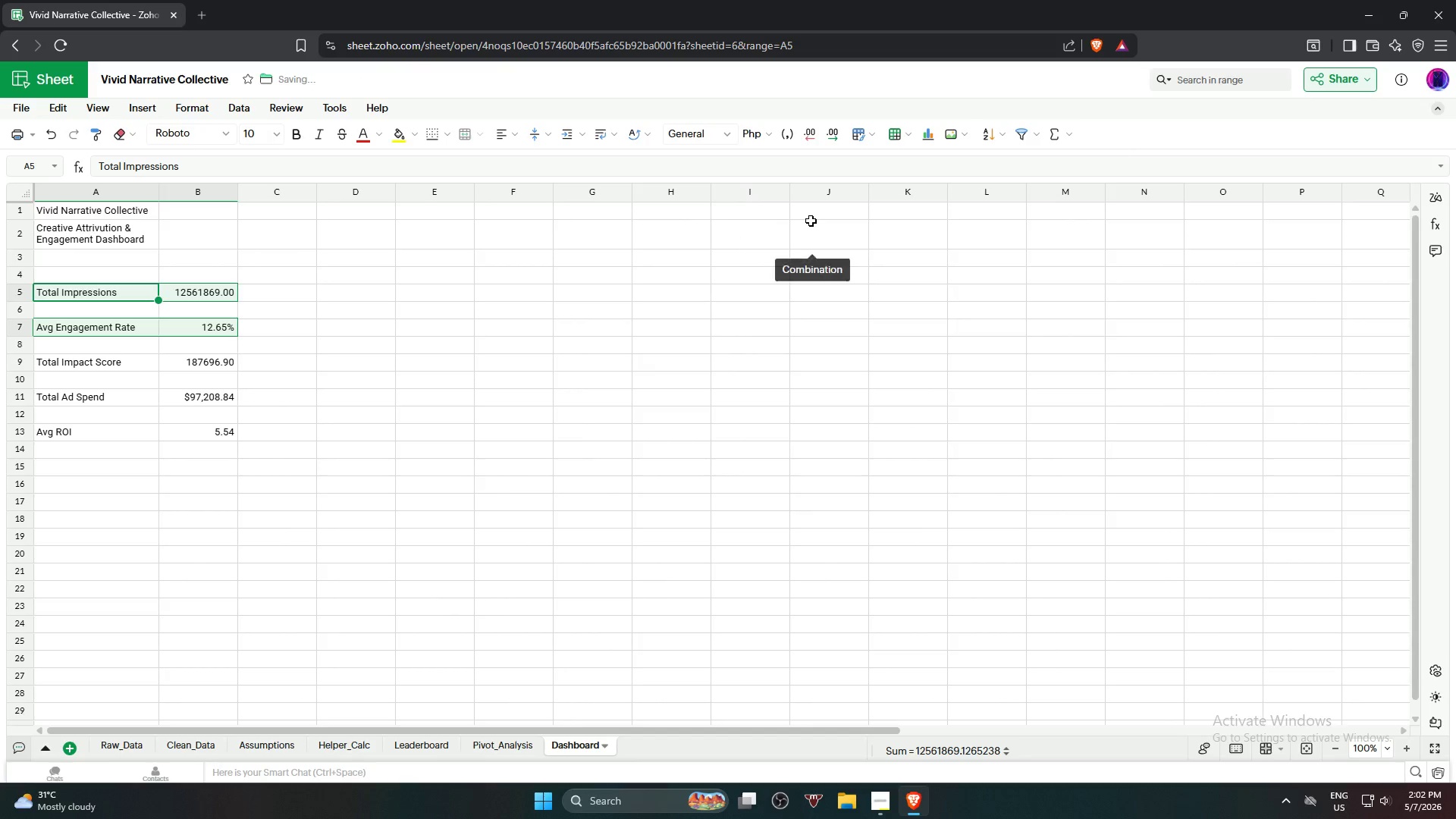 
wait(8.05)
 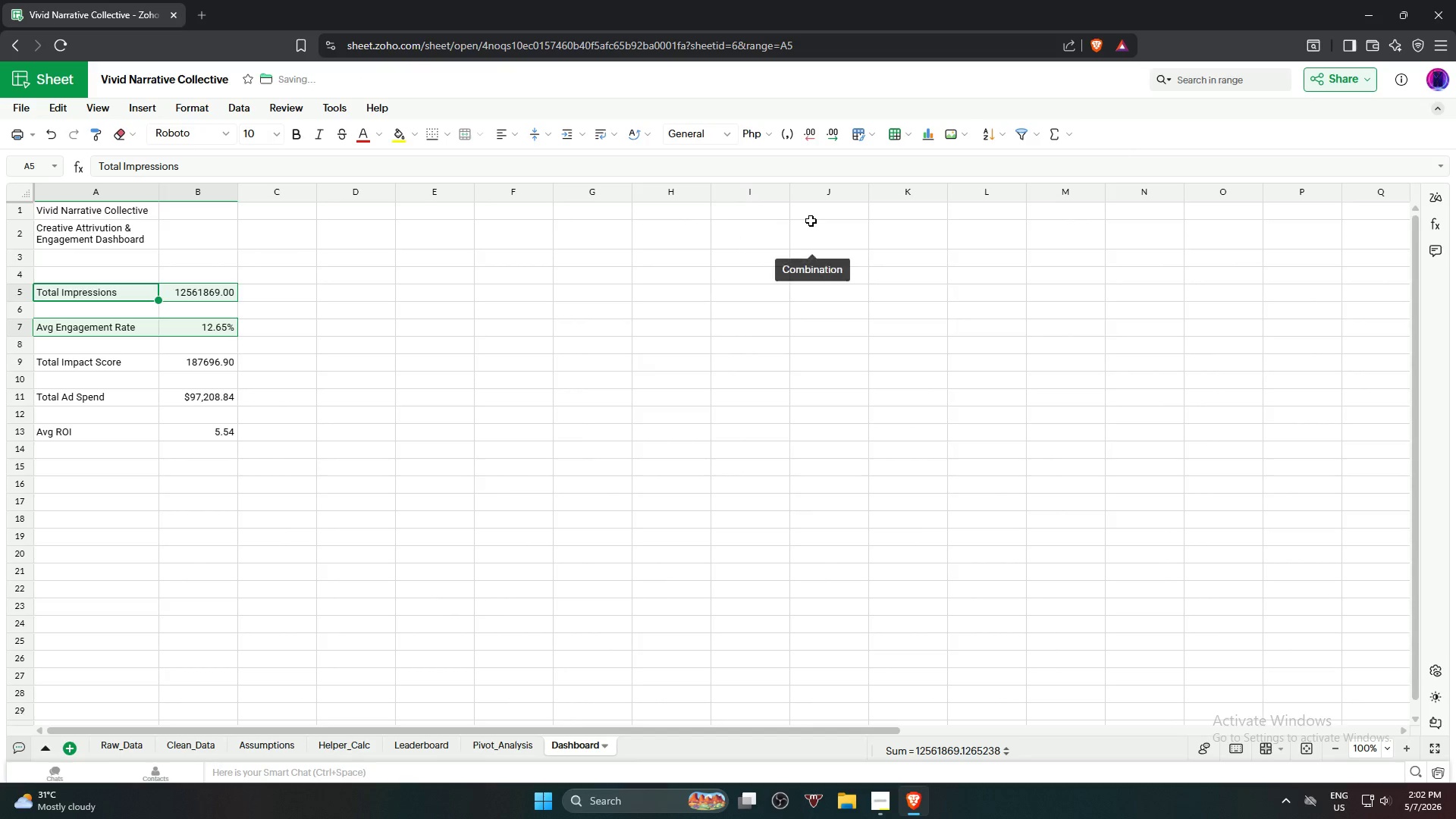 
left_click([1204, 475])
 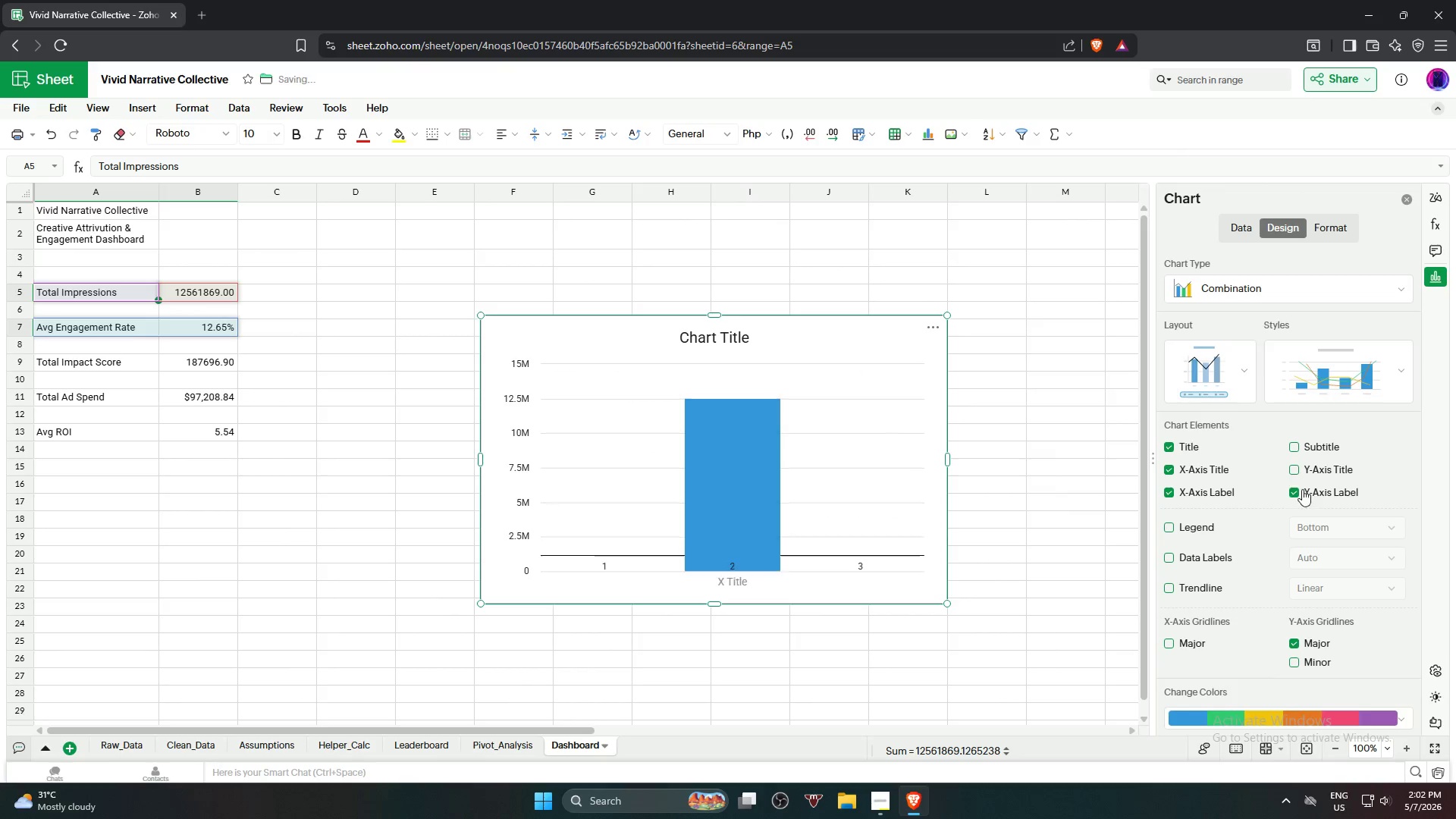 
left_click([1305, 491])
 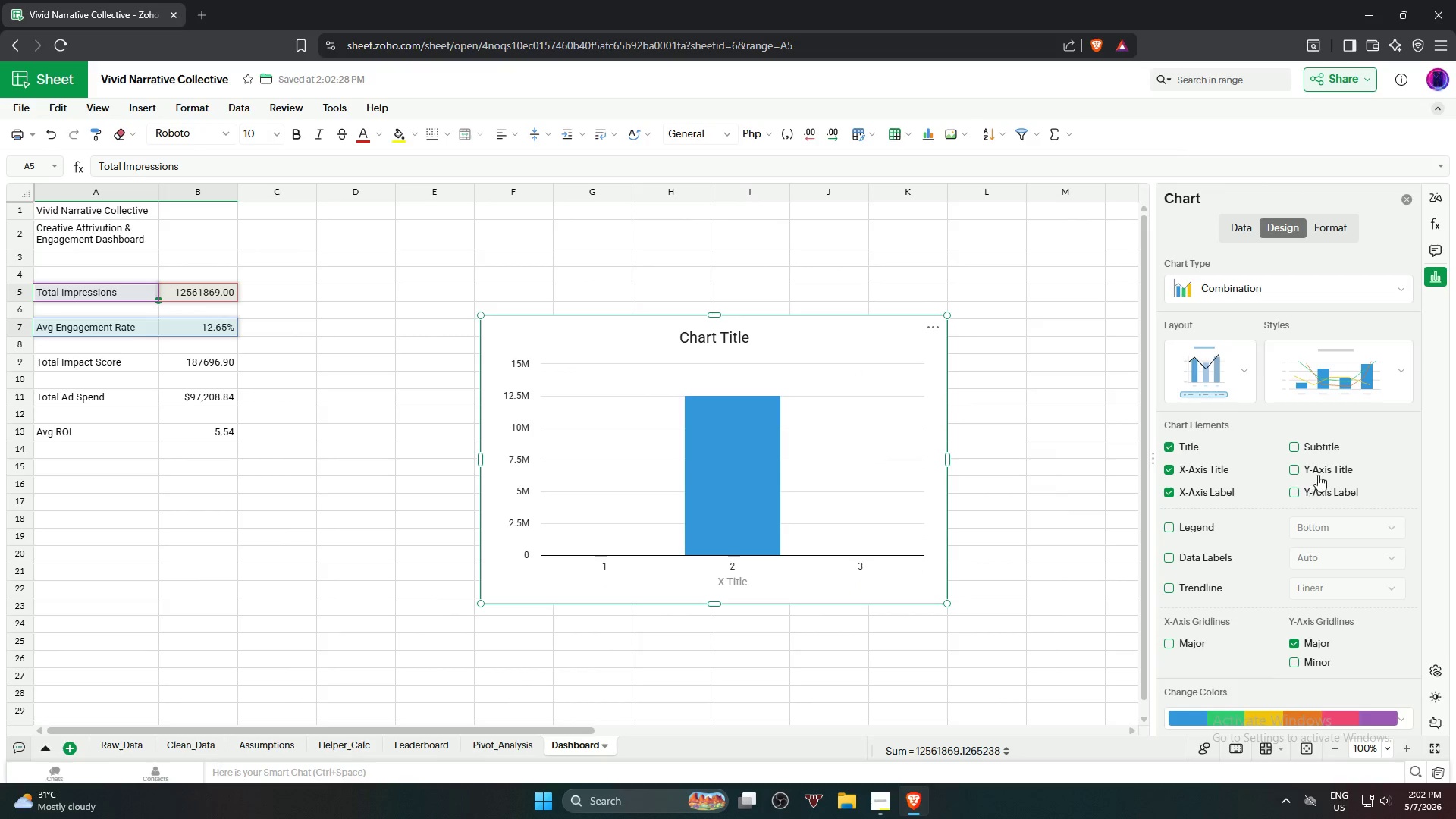 
left_click([1319, 474])
 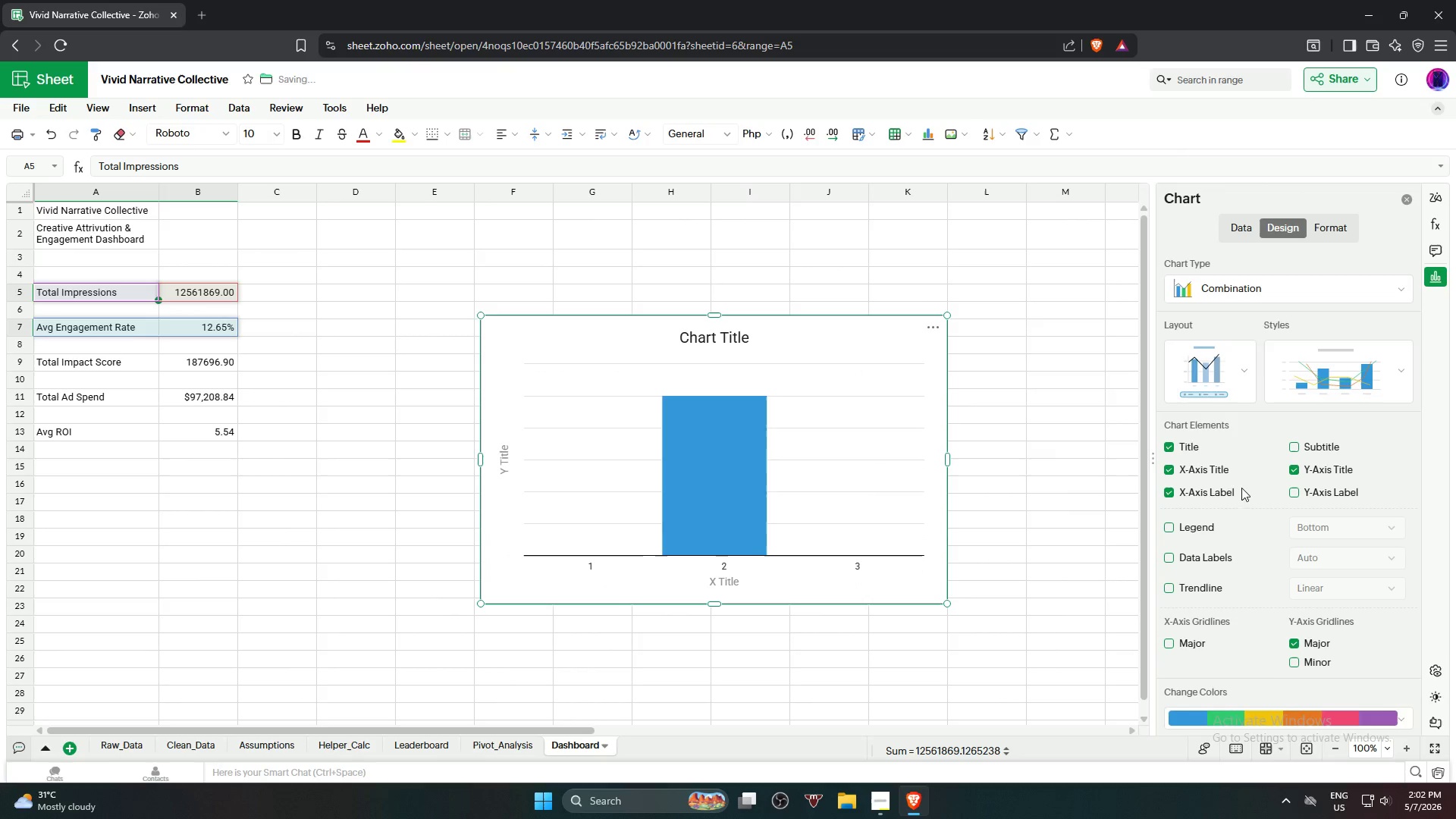 
left_click([1227, 491])
 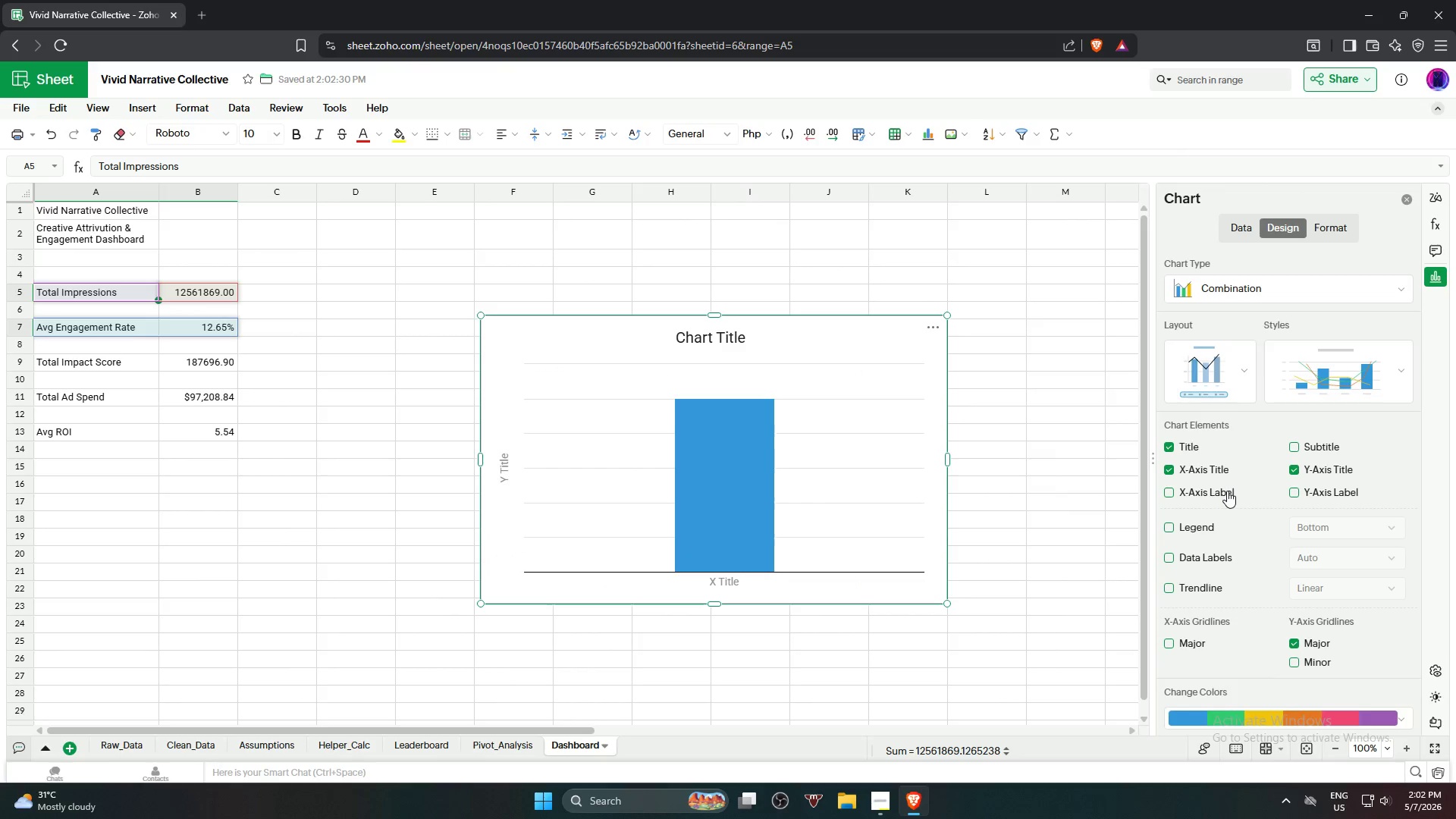 
left_click([1227, 491])
 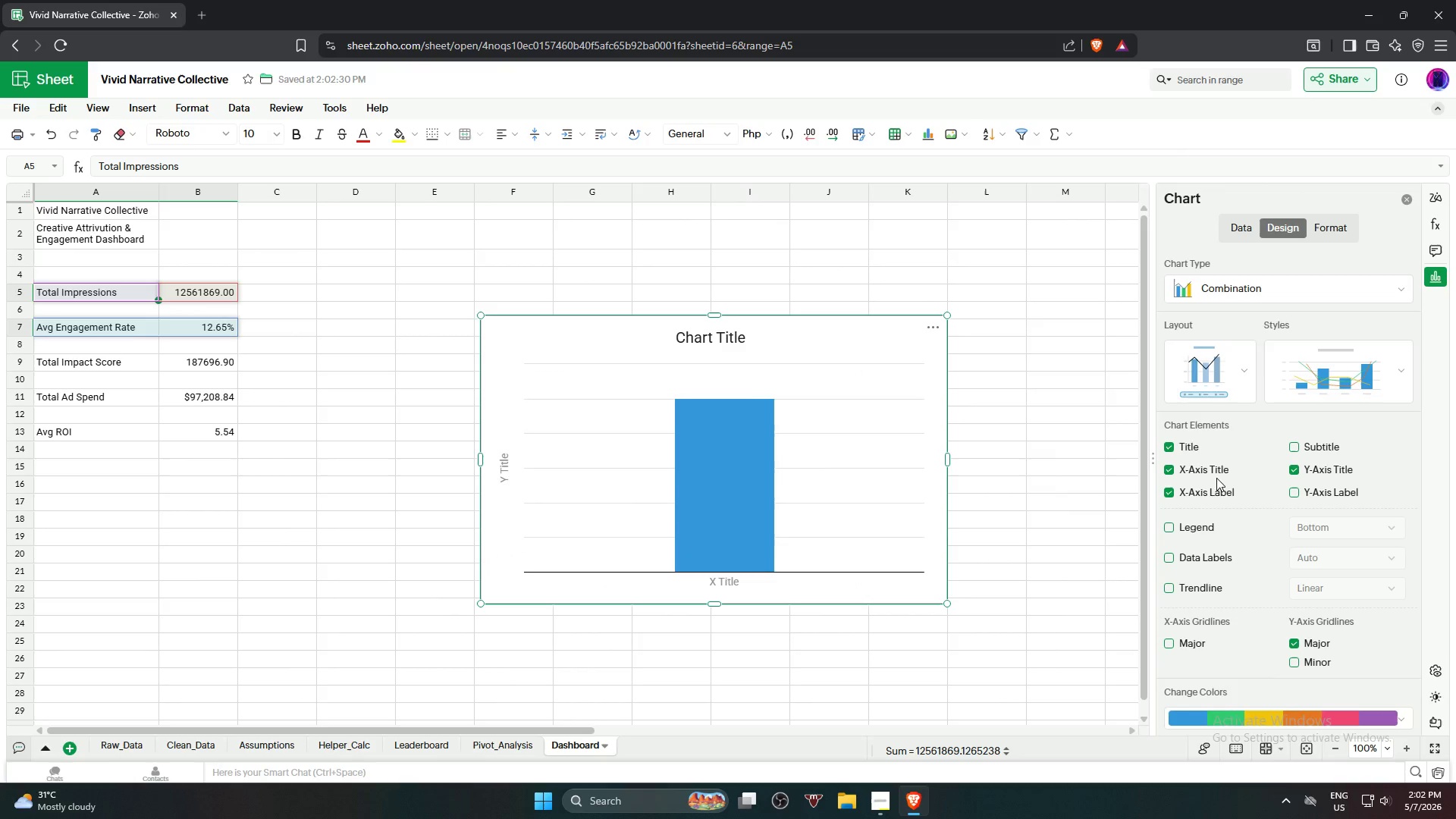 
left_click([1214, 473])
 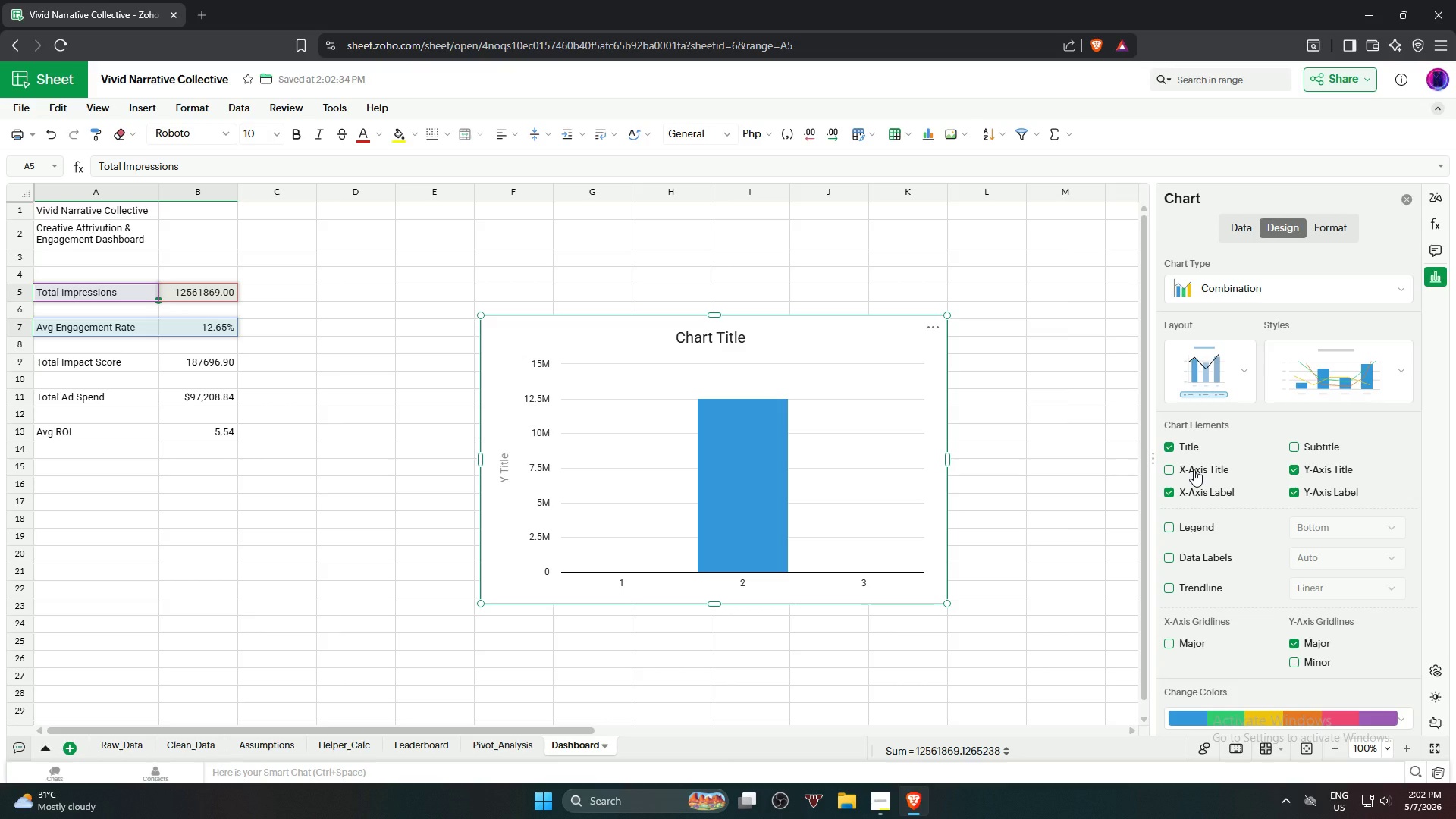 
wait(22.36)
 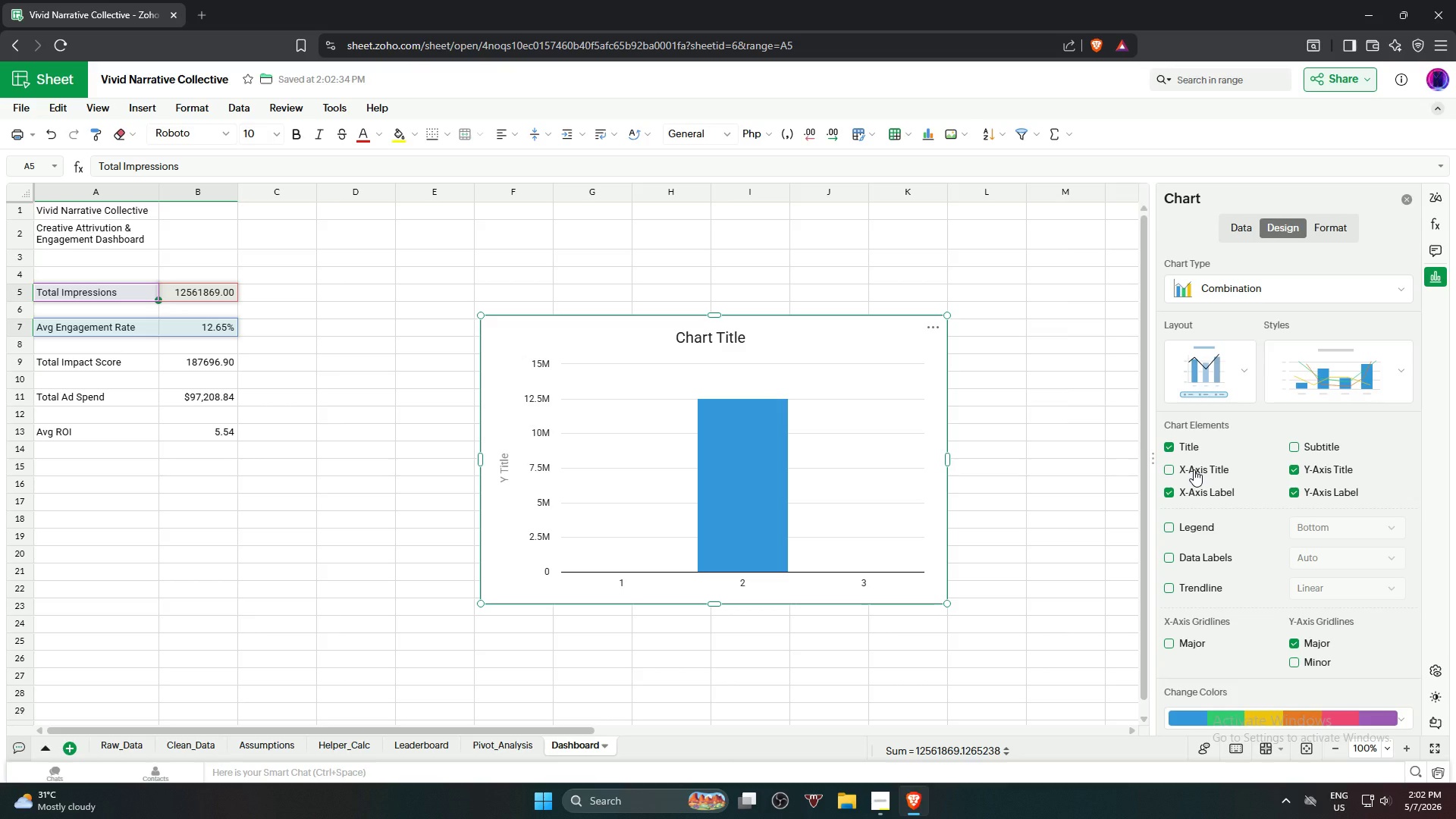 
left_click([376, 657])
 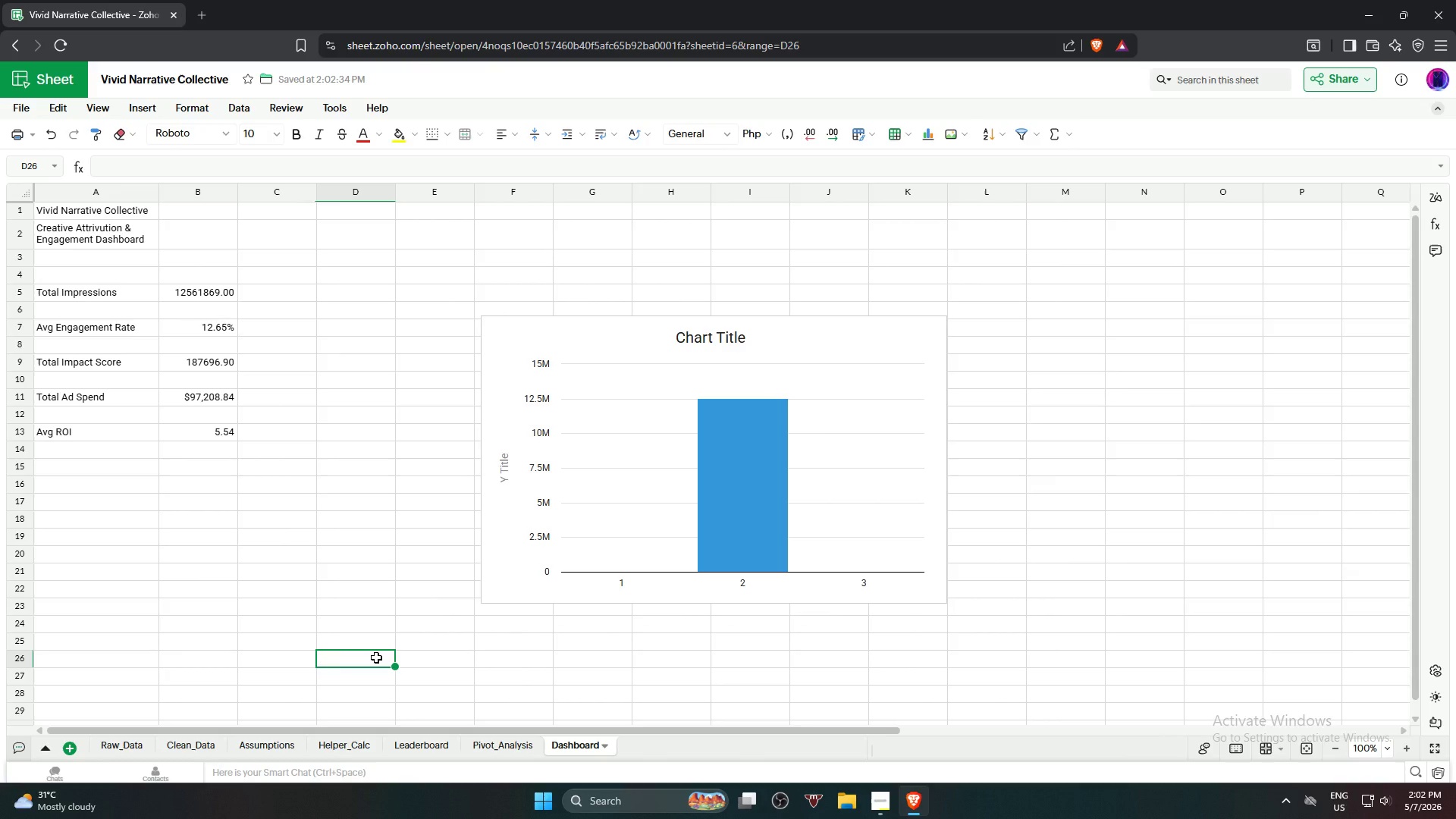 
key(Shift+L)
 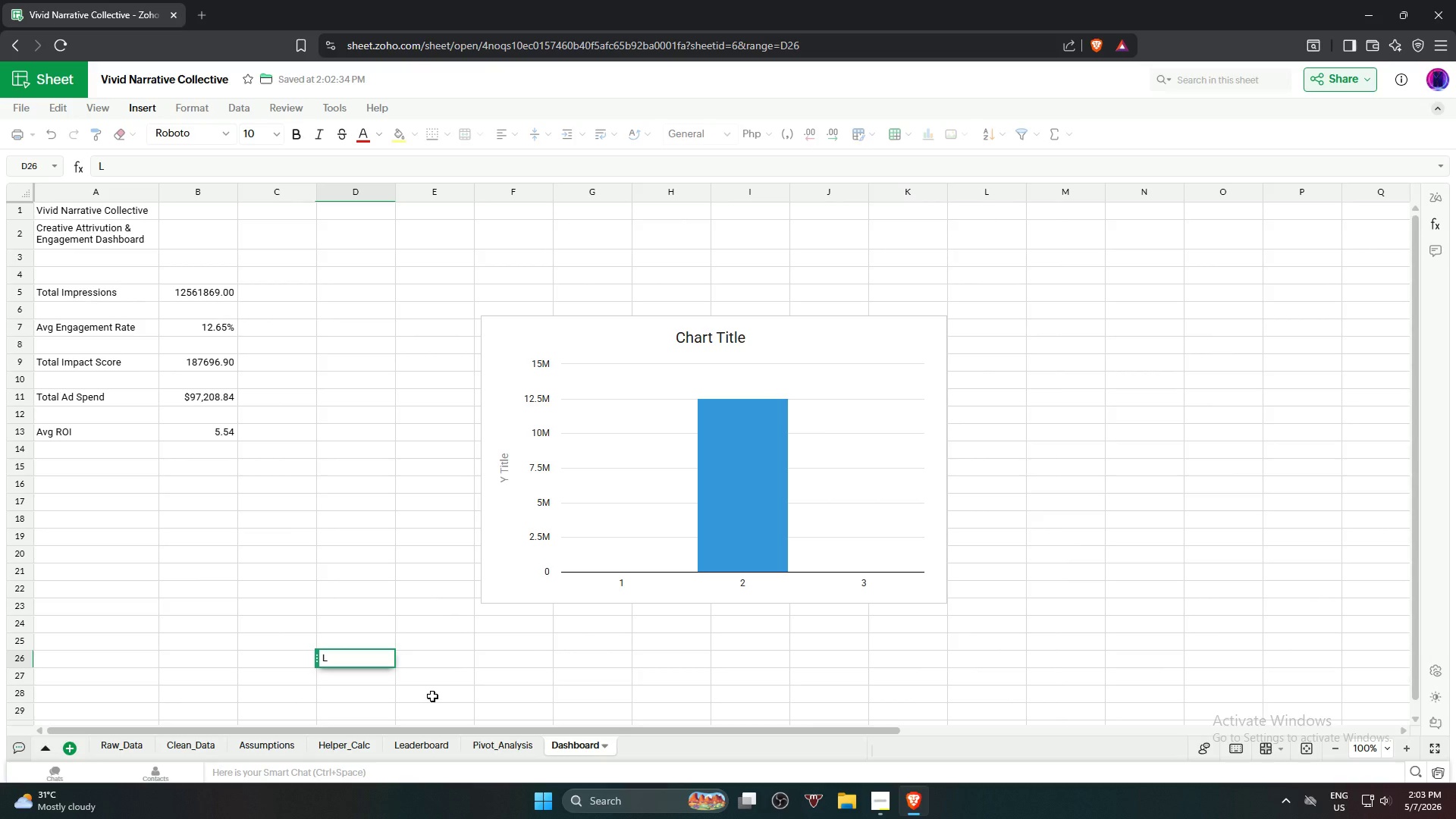 
wait(35.55)
 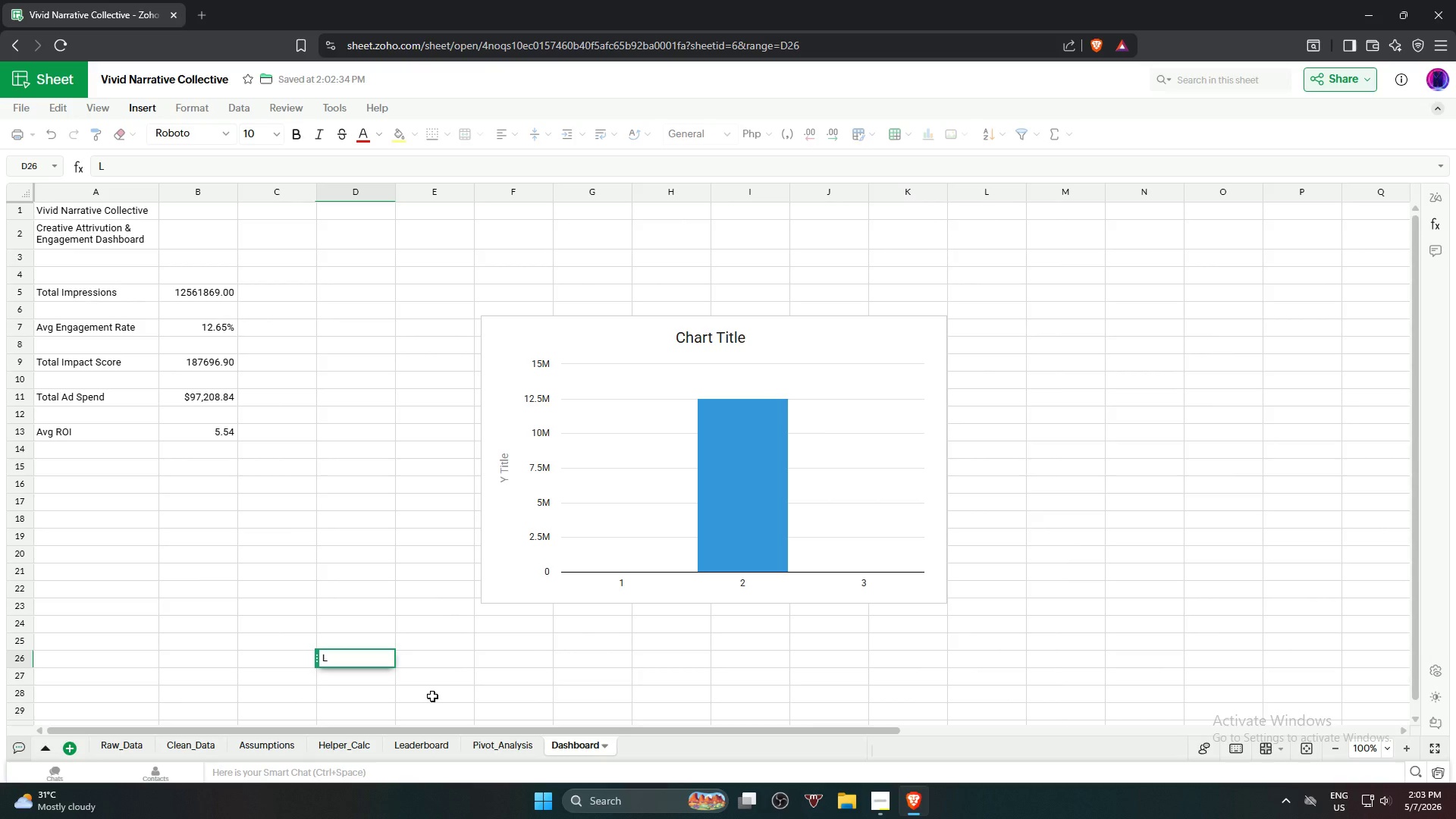 
left_click([935, 329])
 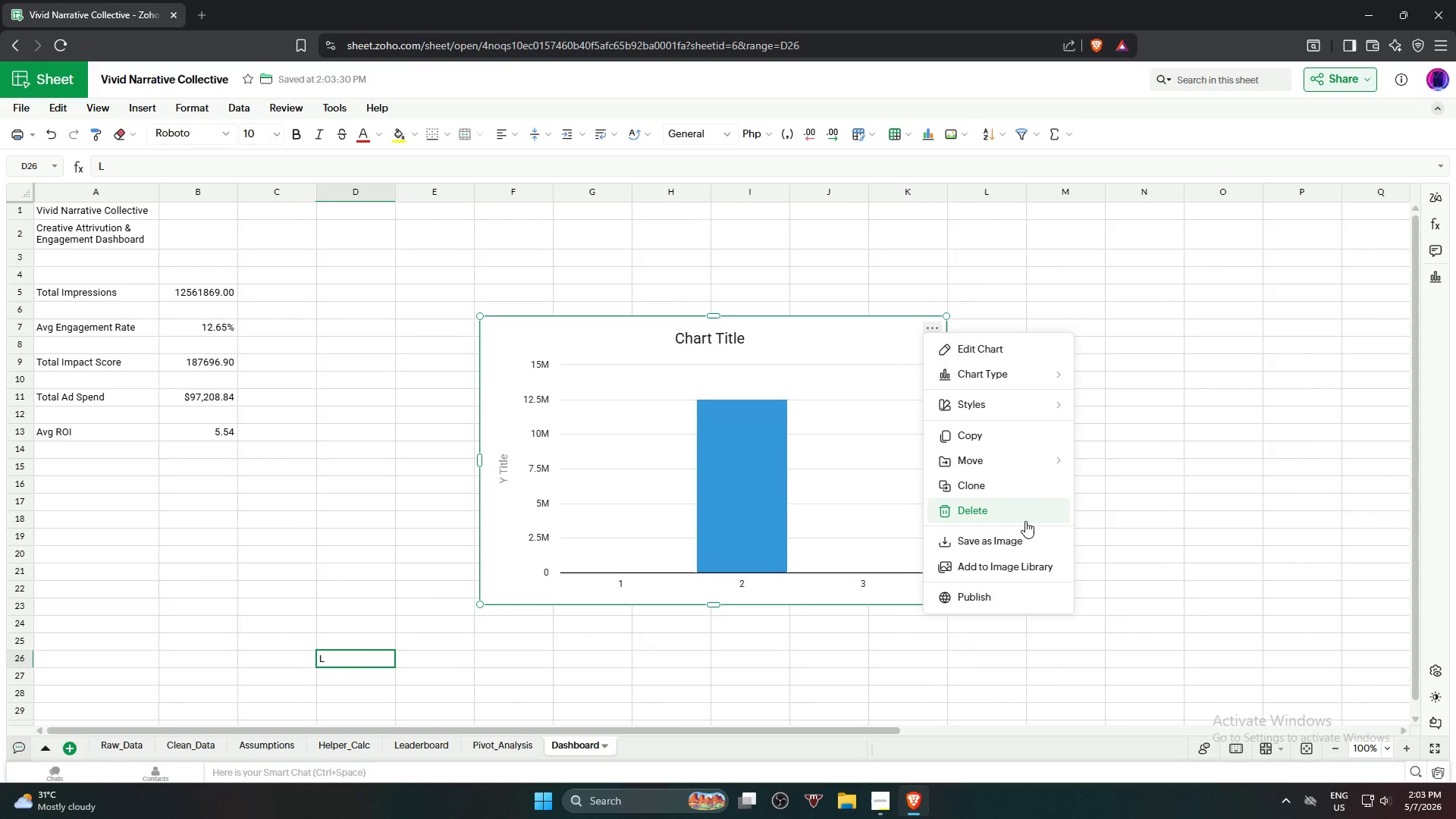 
left_click([1016, 516])
 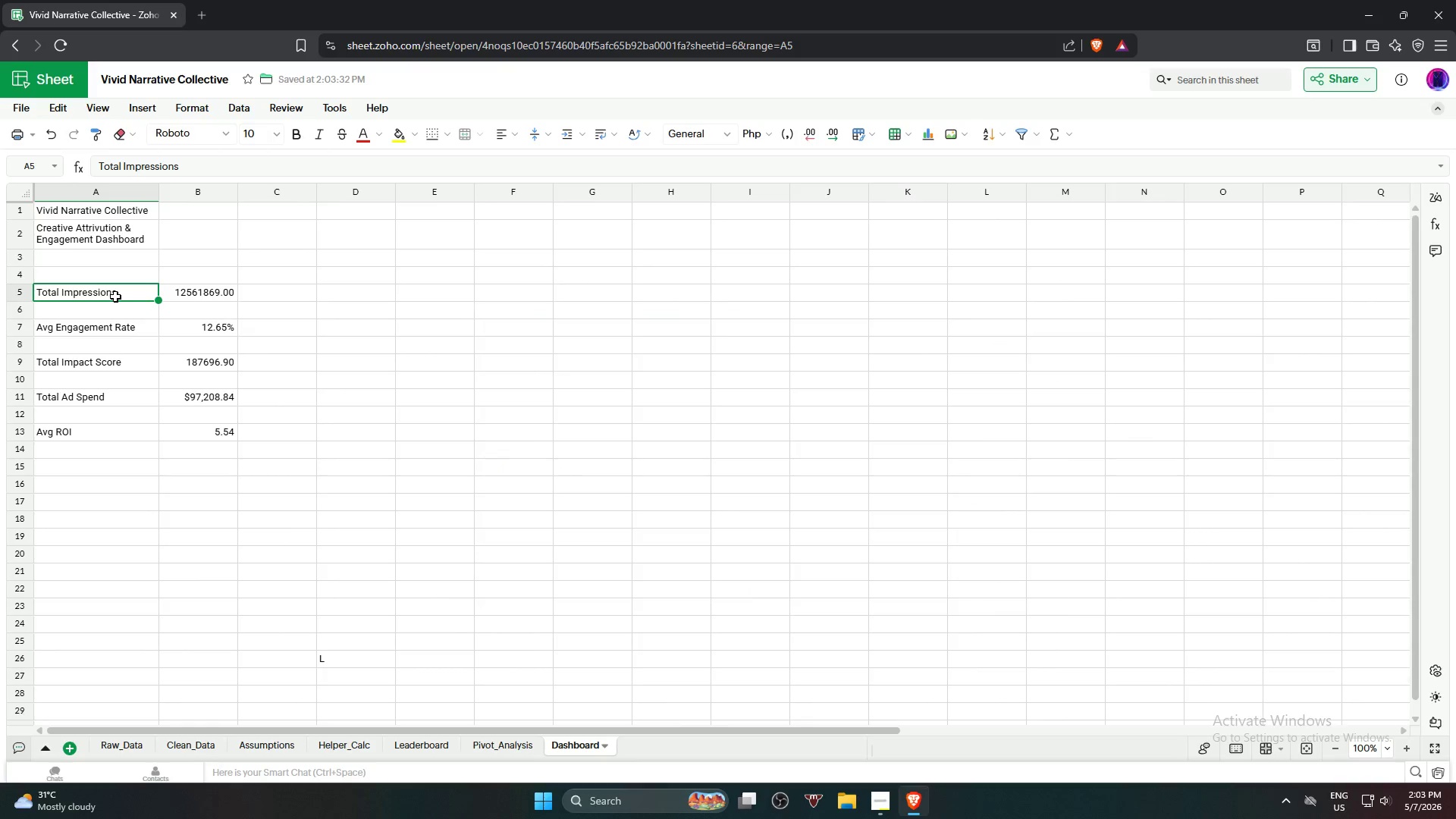 
hold_key(key=ShiftLeft, duration=1.53)
left_click([212, 290])
 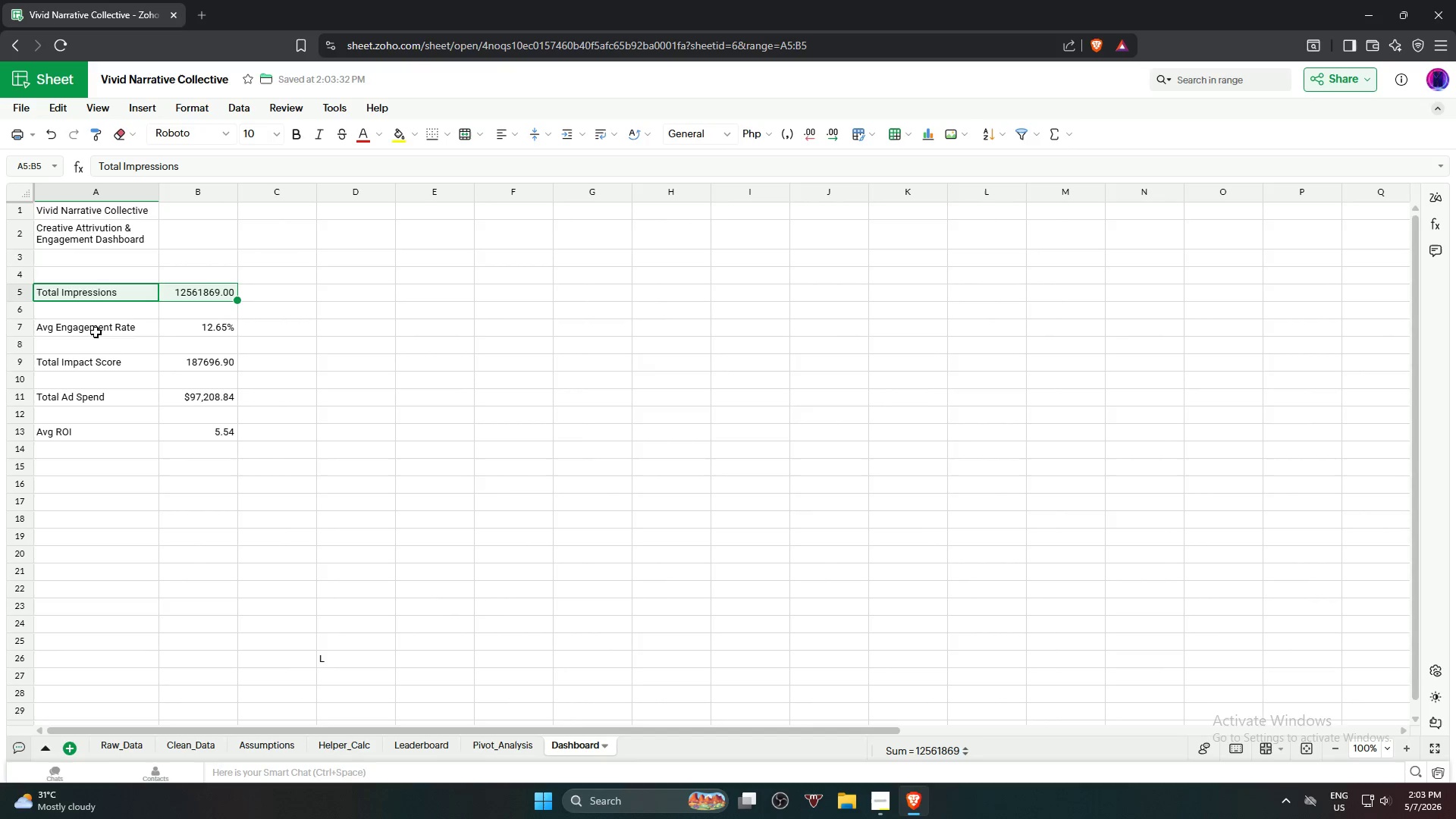 
hold_key(key=ControlLeft, duration=1.24)
left_click_drag(start_coordinate=[90, 328], to_coordinate=[190, 328])
 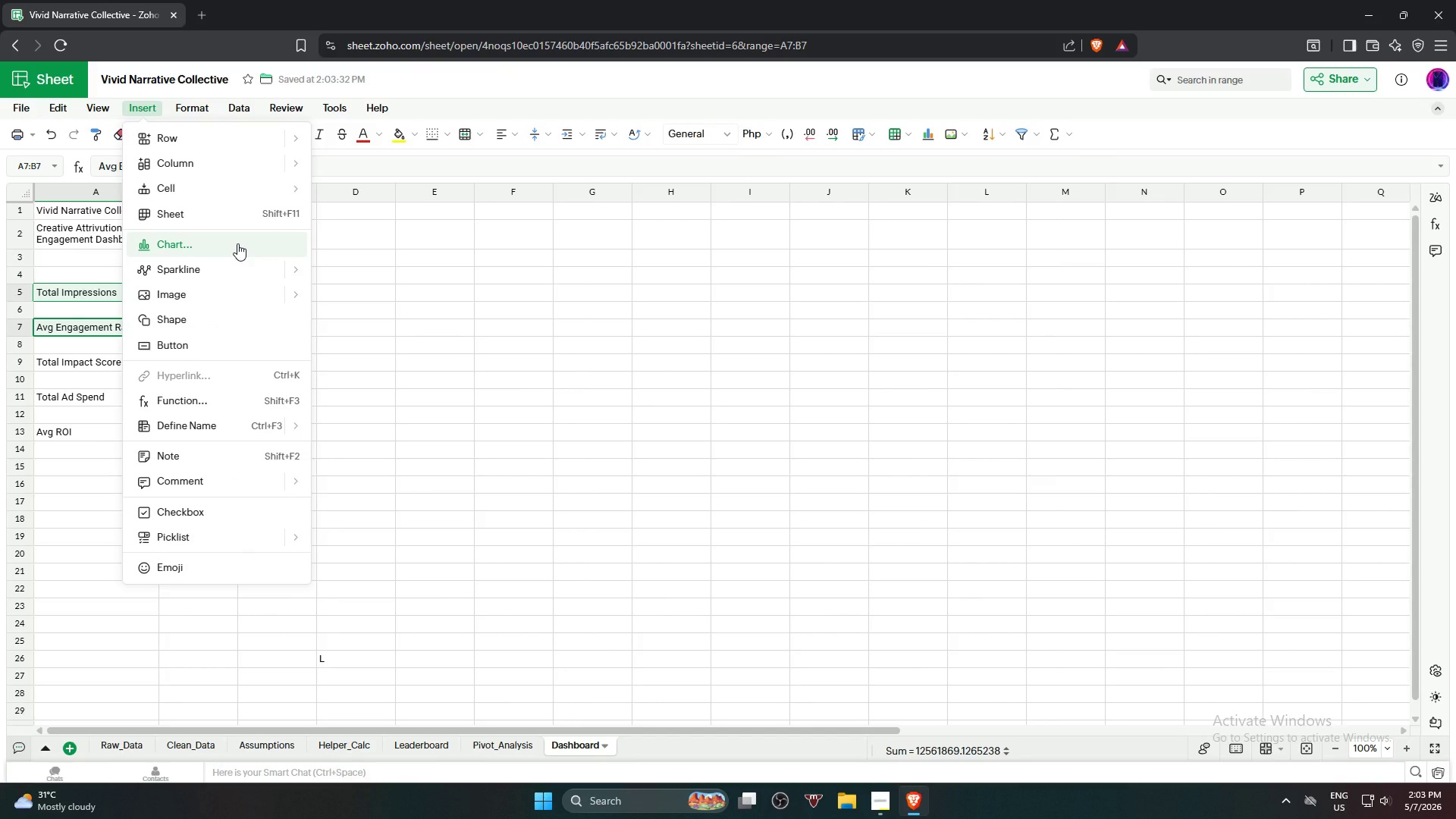 
left_click([237, 243])
 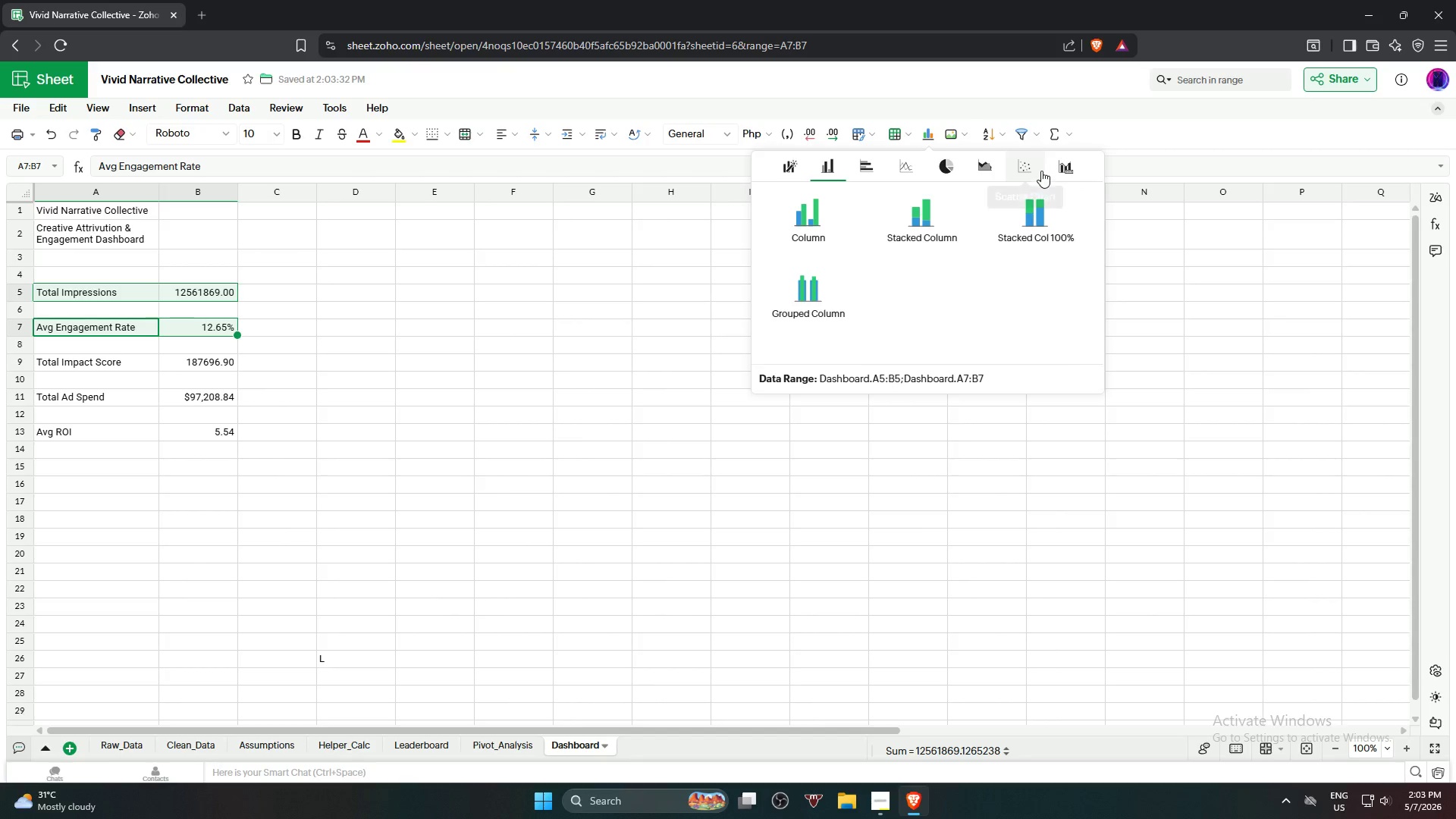 
left_click([1059, 164])
 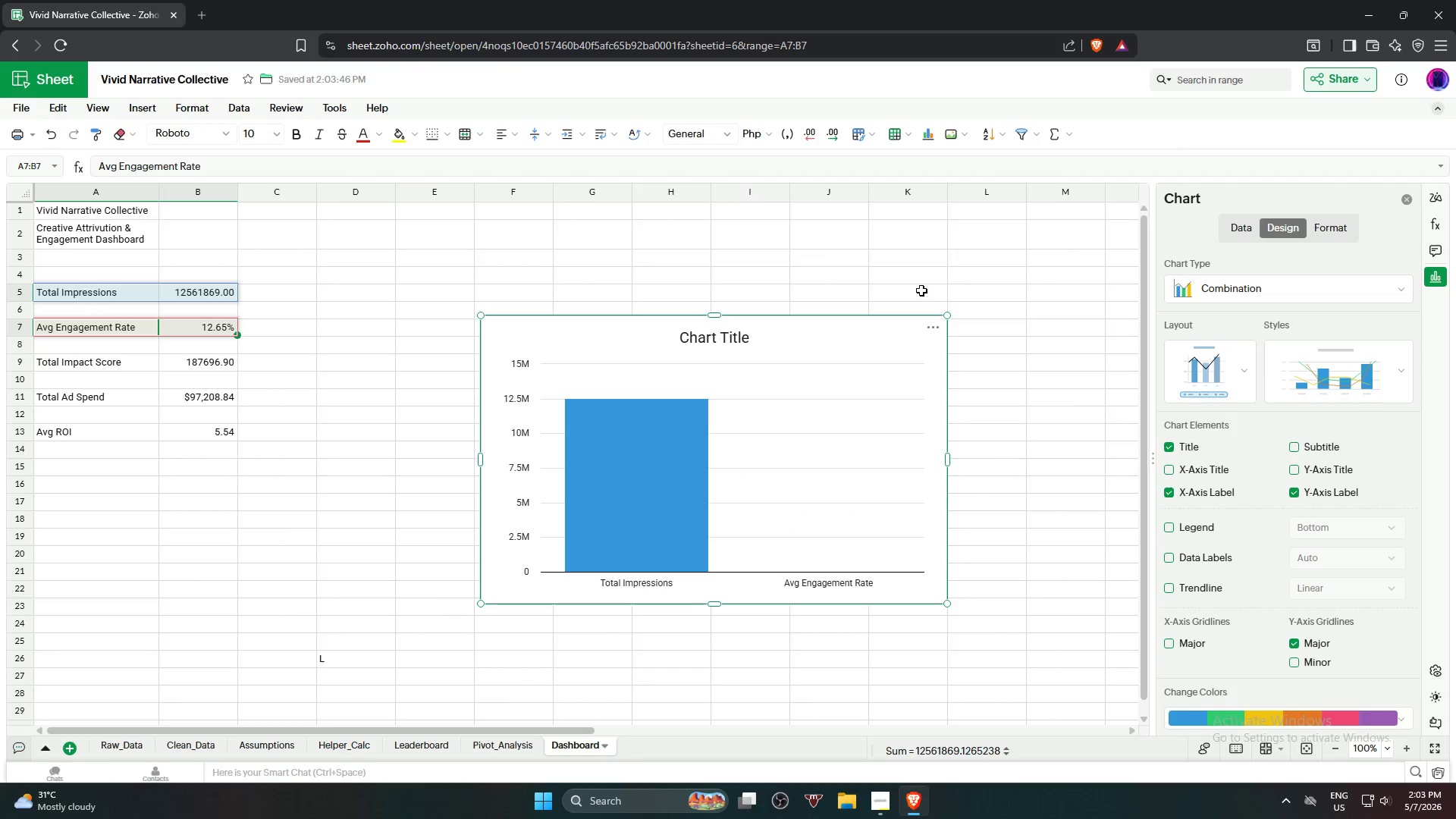 
left_click([1228, 375])
 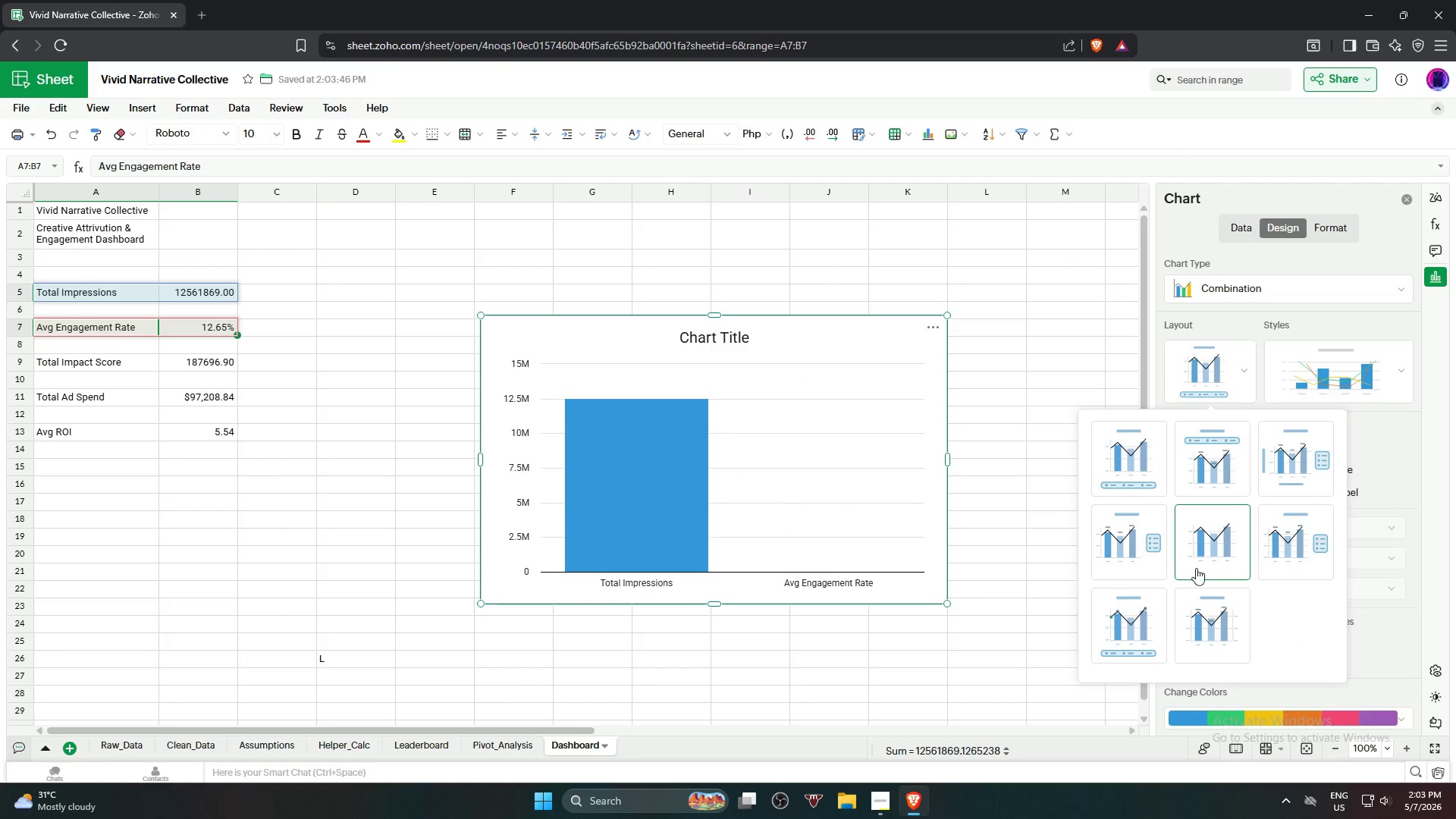 
left_click([1209, 604])
 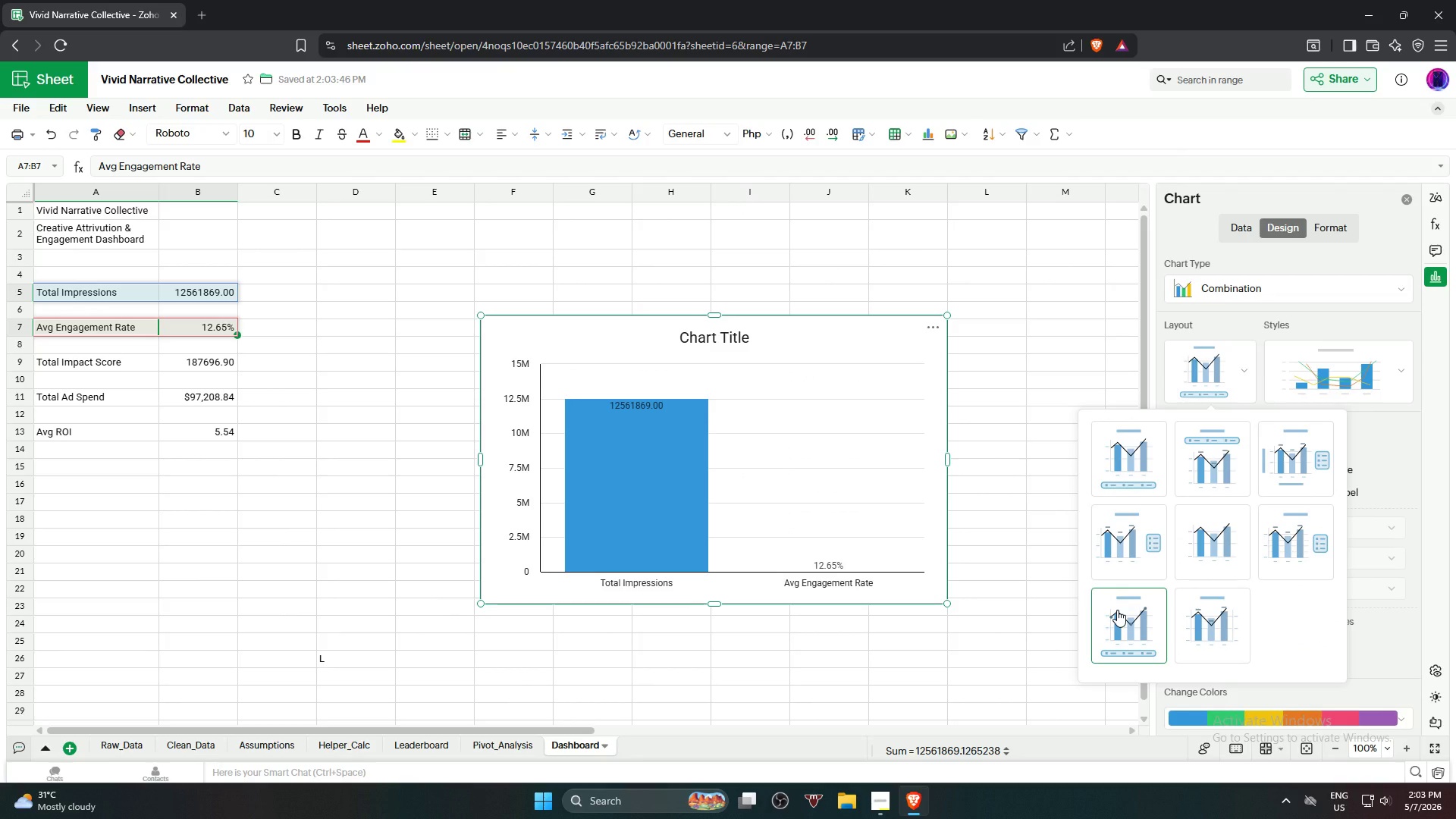 
left_click([1117, 610])
 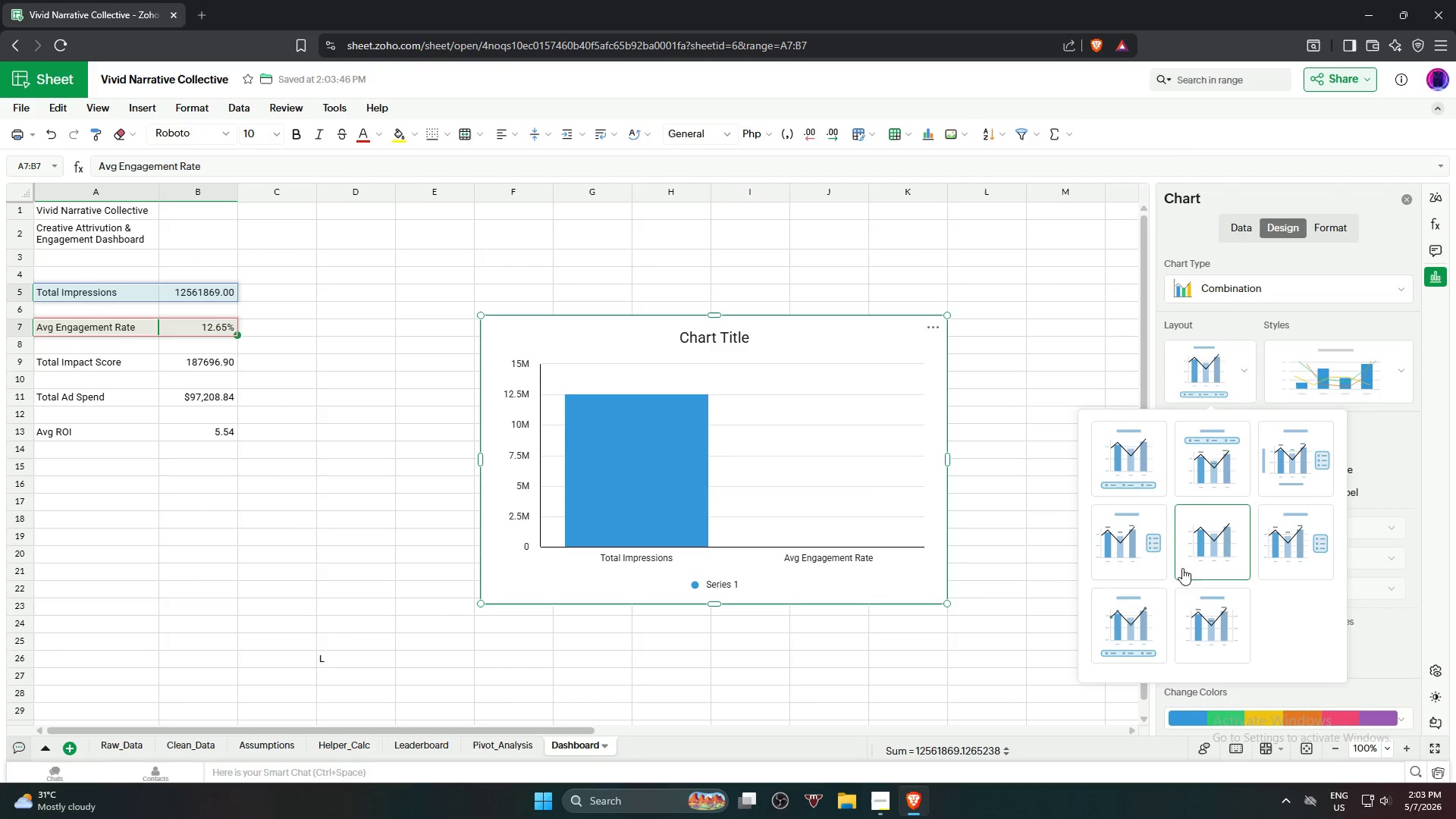 
left_click([1199, 549])
 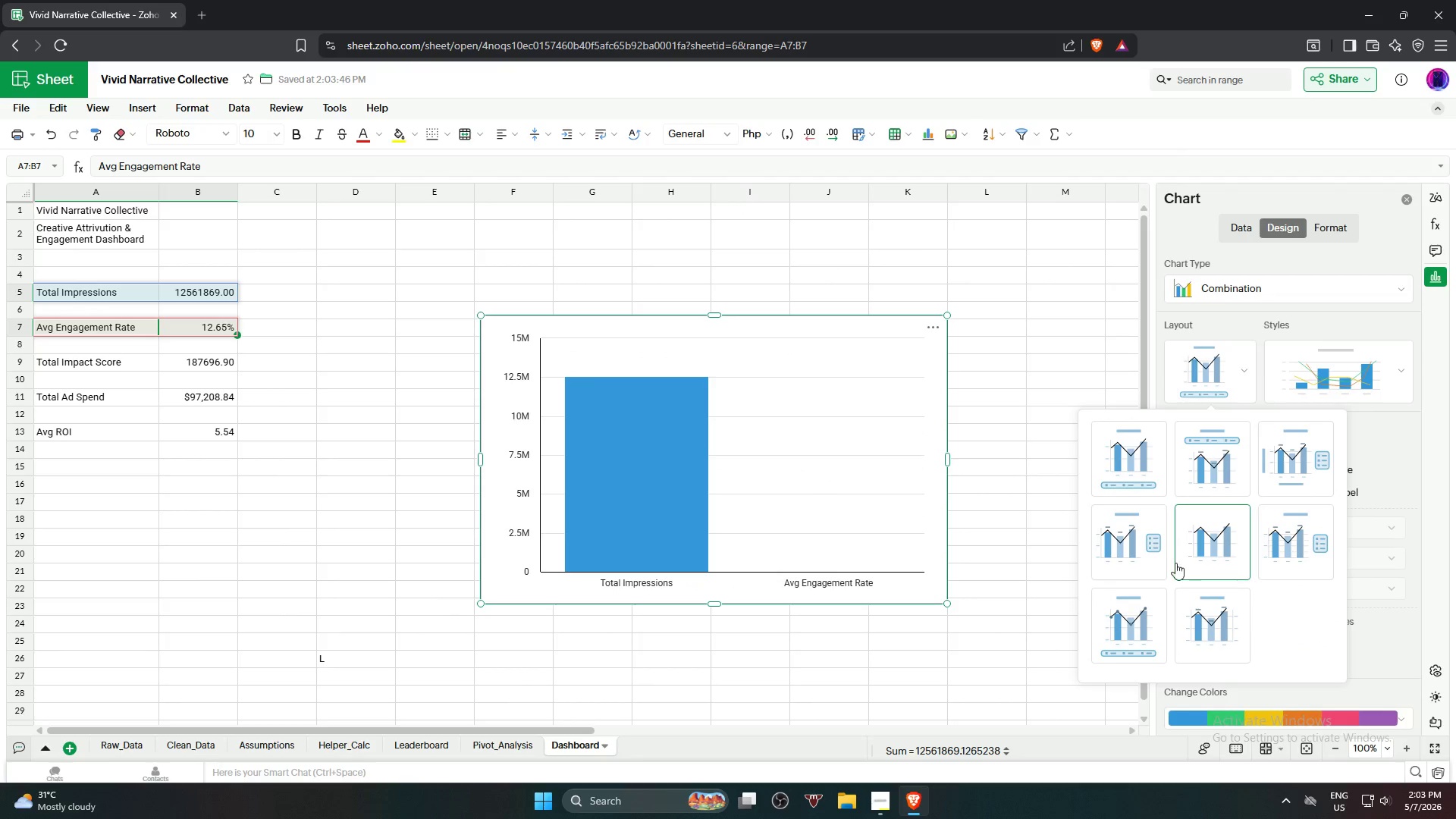 
left_click([1122, 554])
 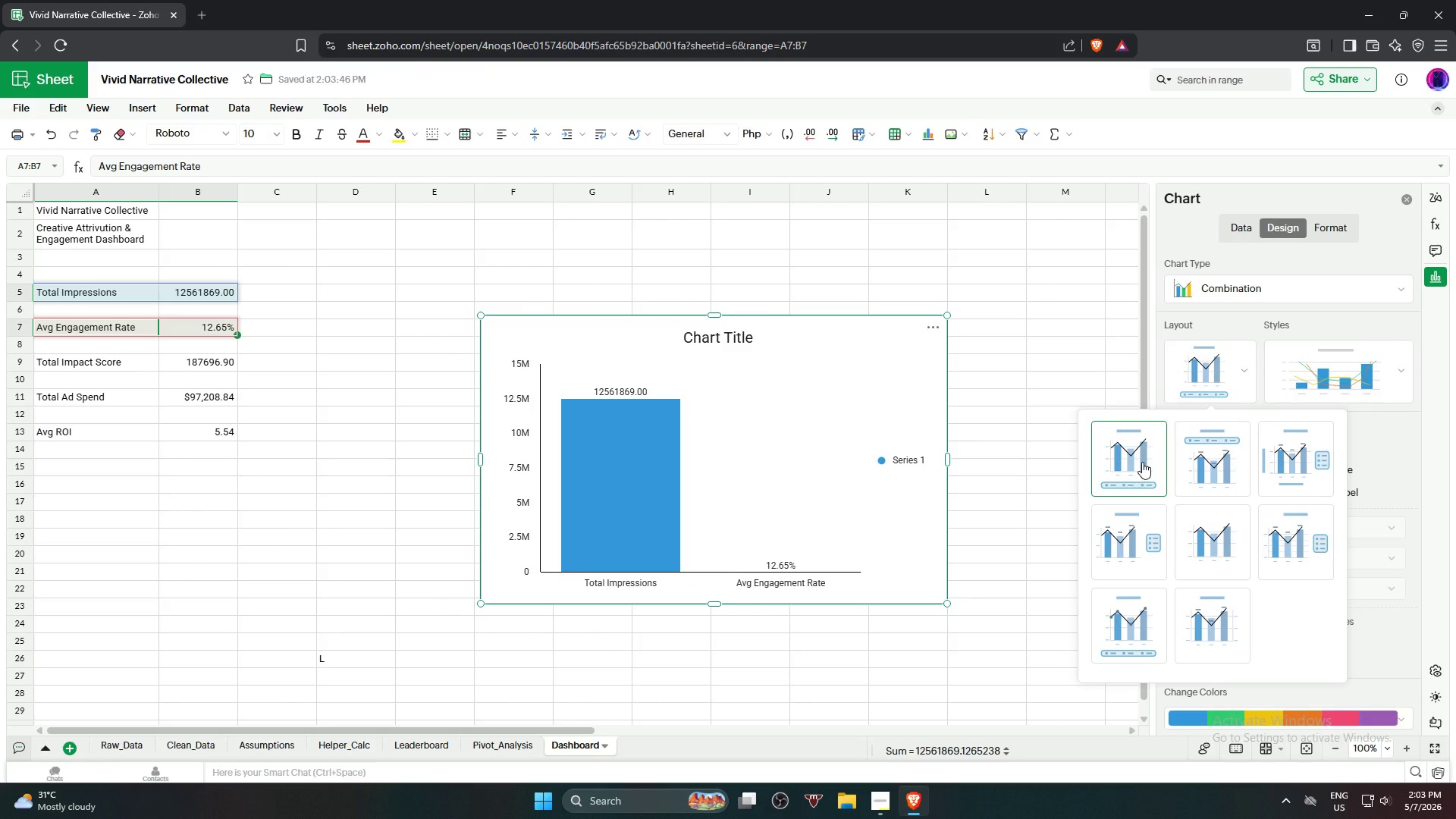 
left_click([1237, 468])
 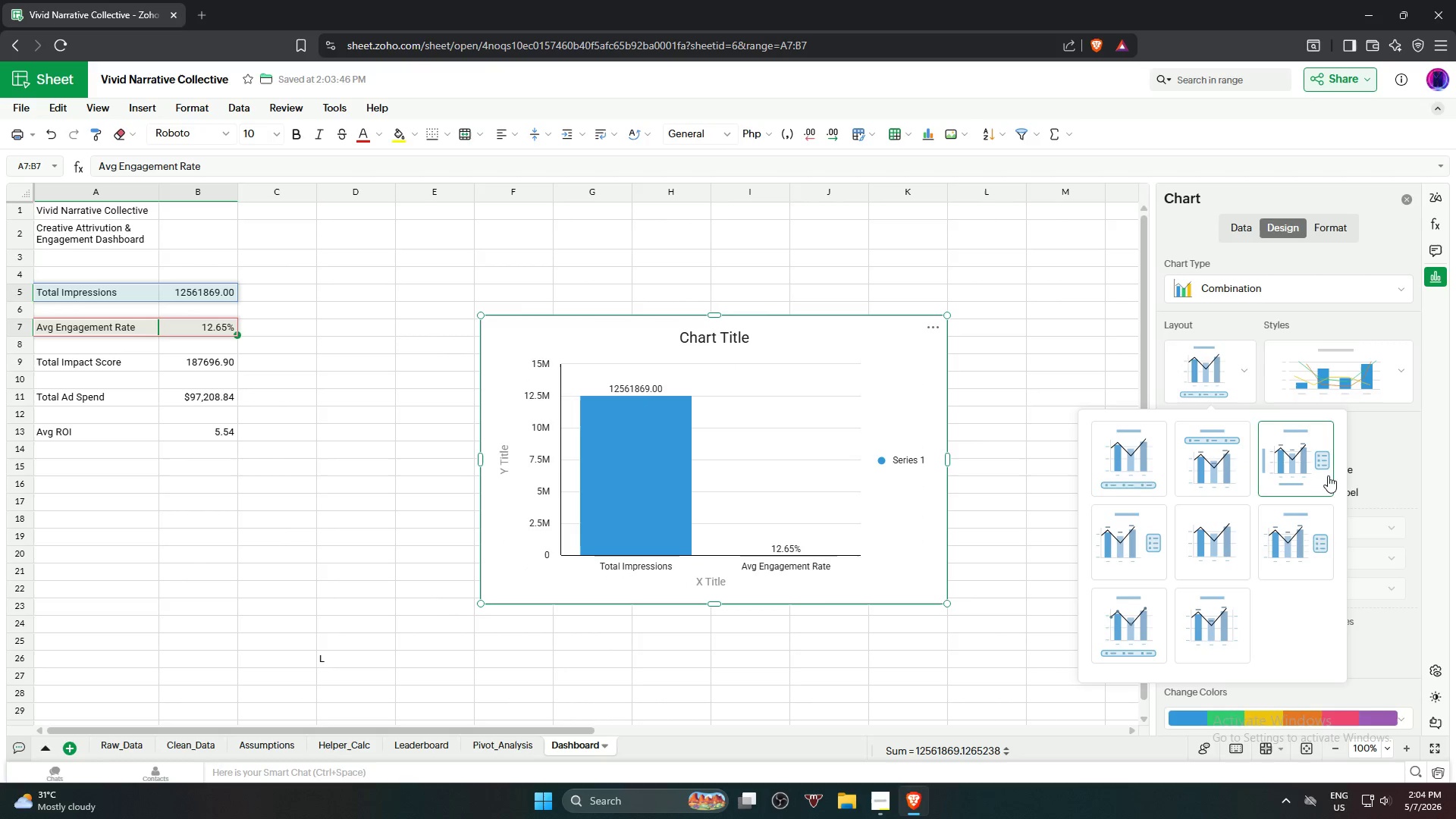 
left_click([1306, 548])
 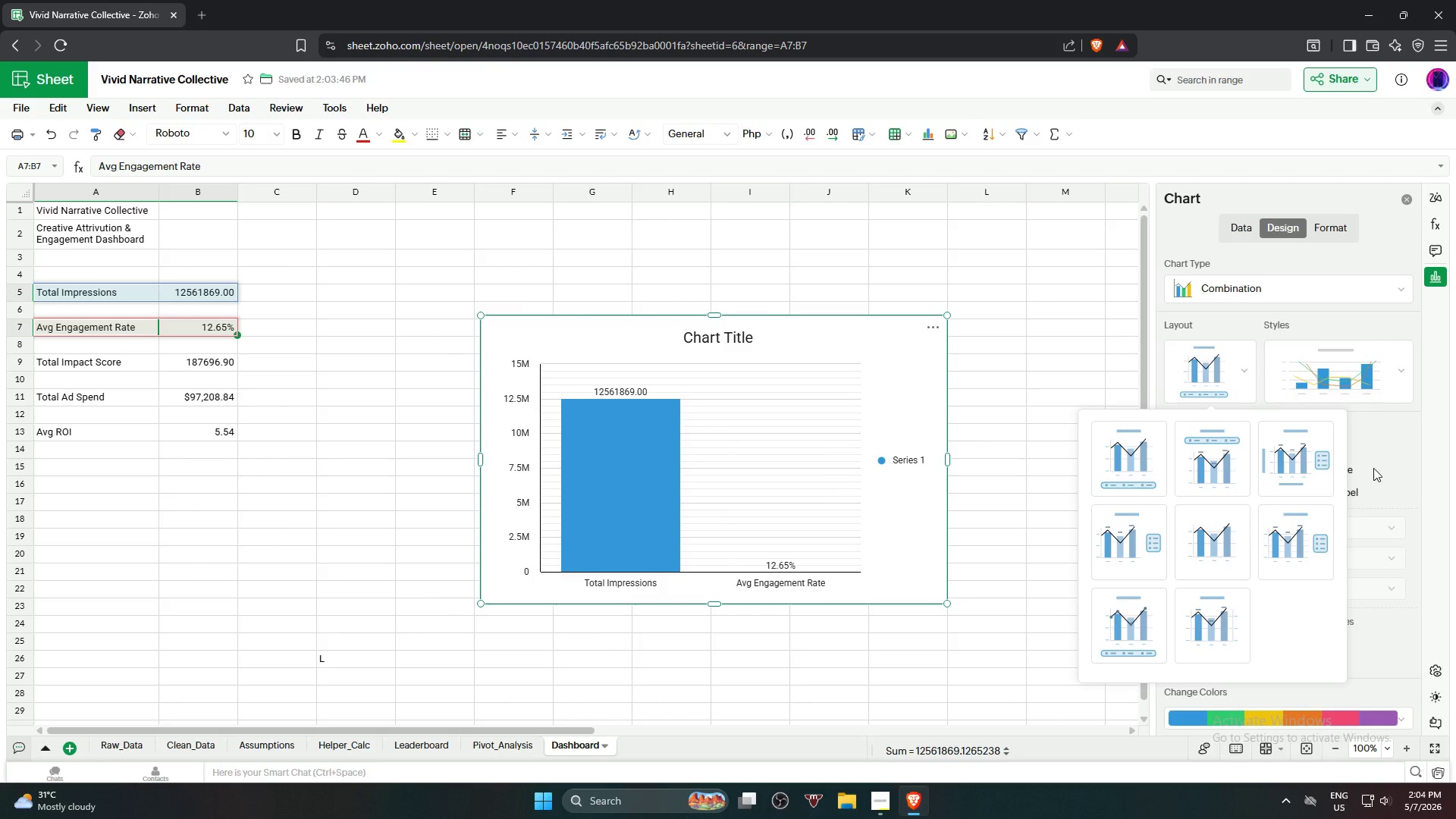 
left_click([1413, 432])
 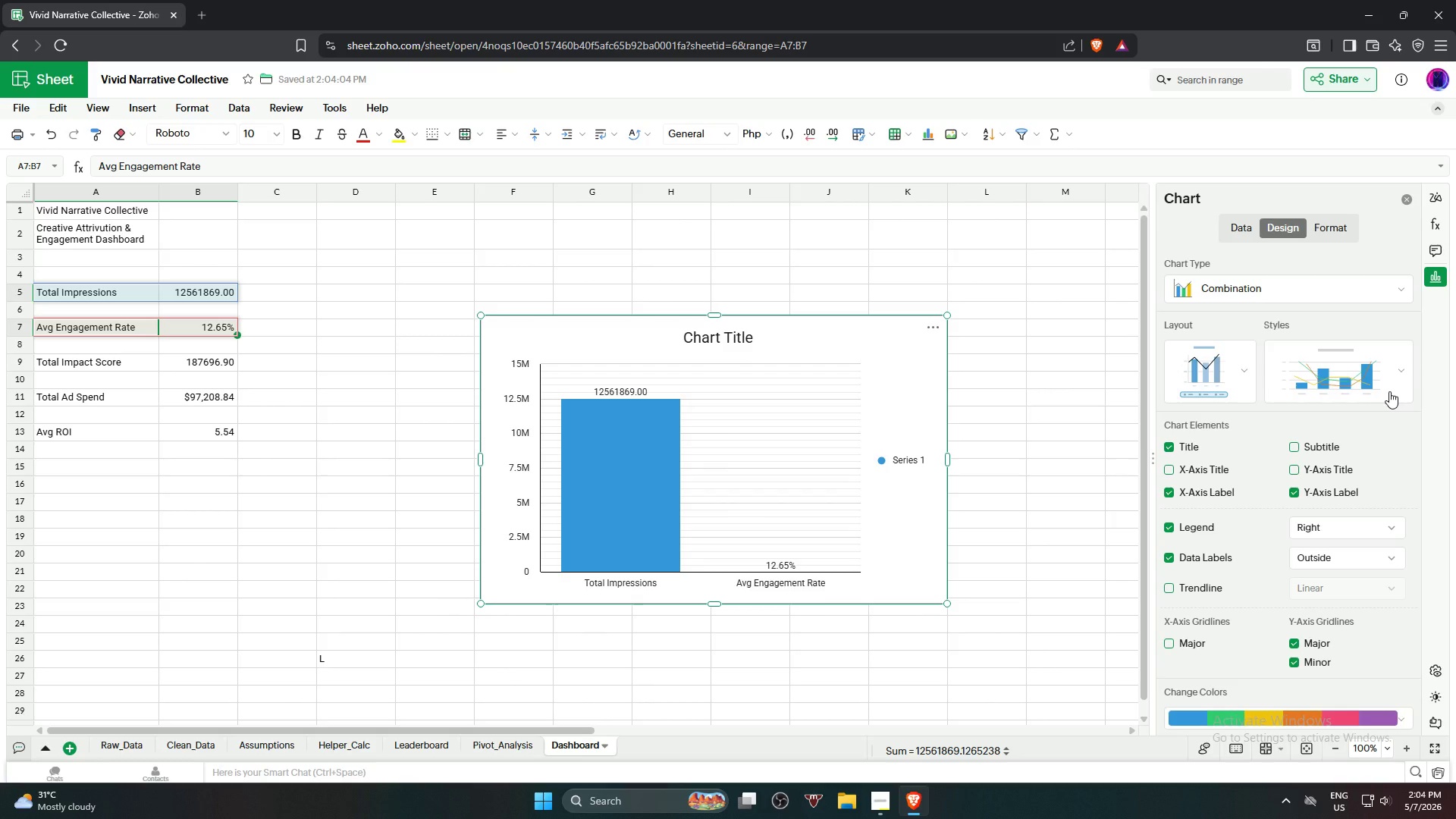 
left_click([1234, 221])
 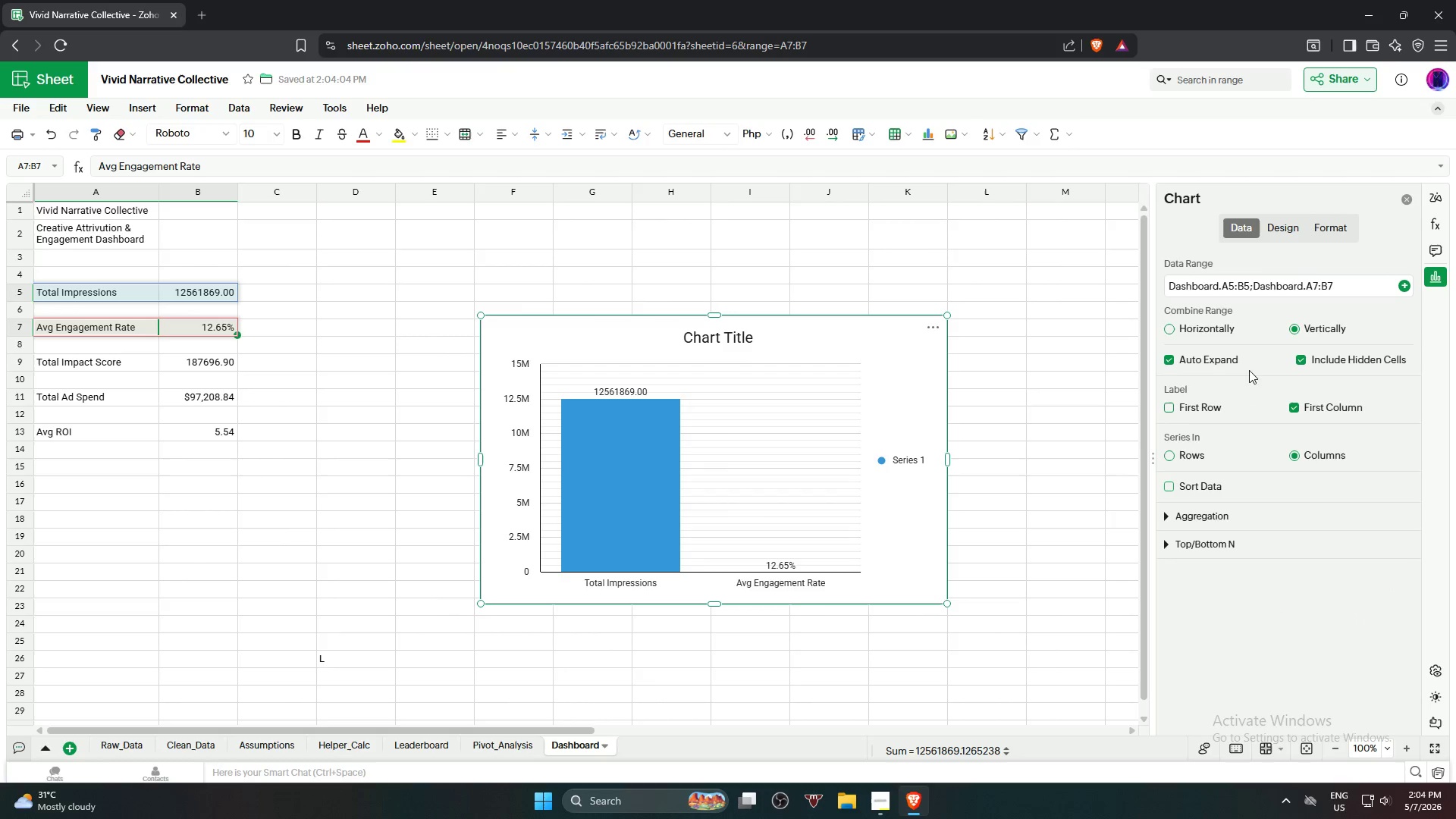 
wait(6.3)
 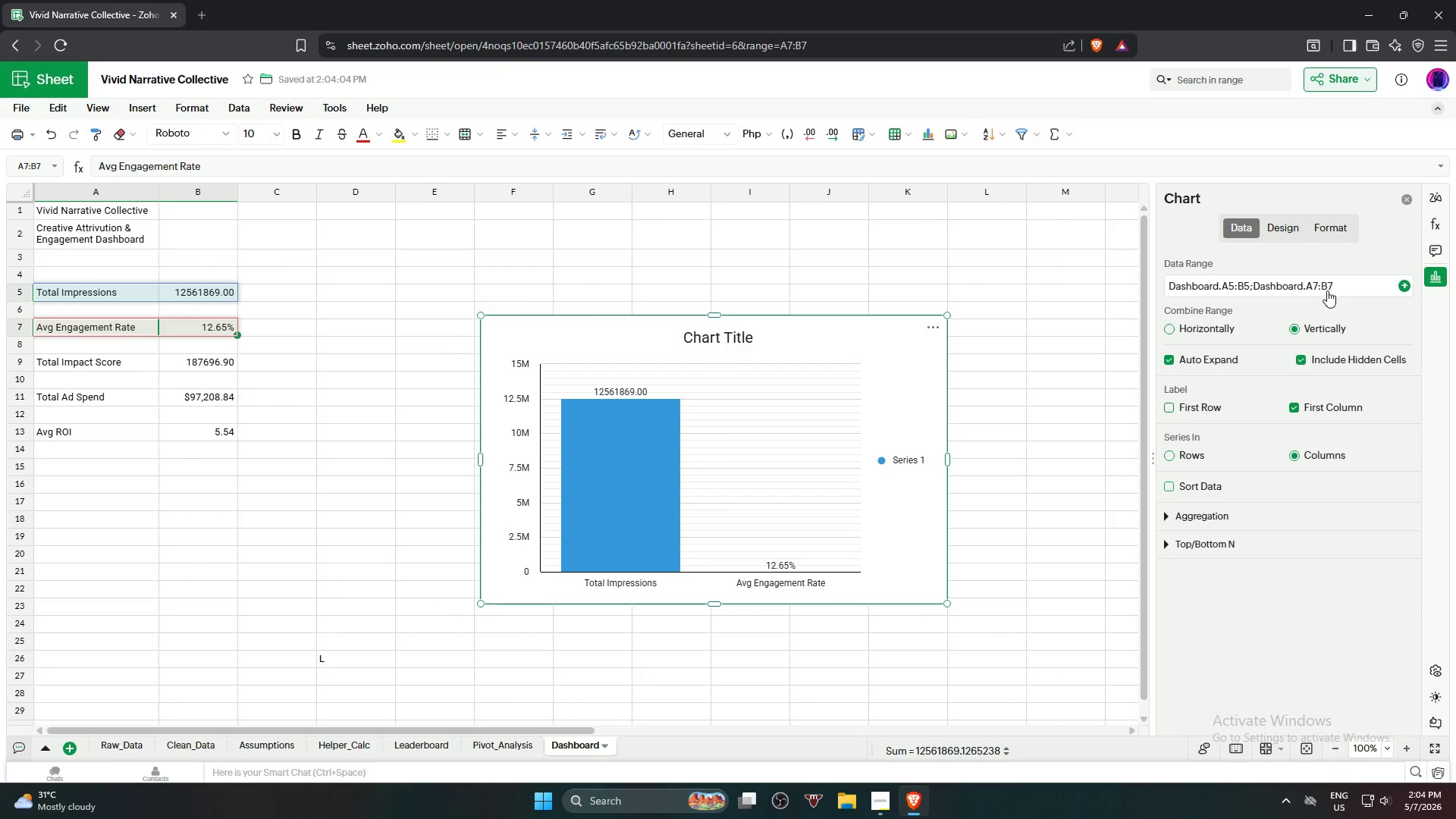 
left_click([1198, 360])
 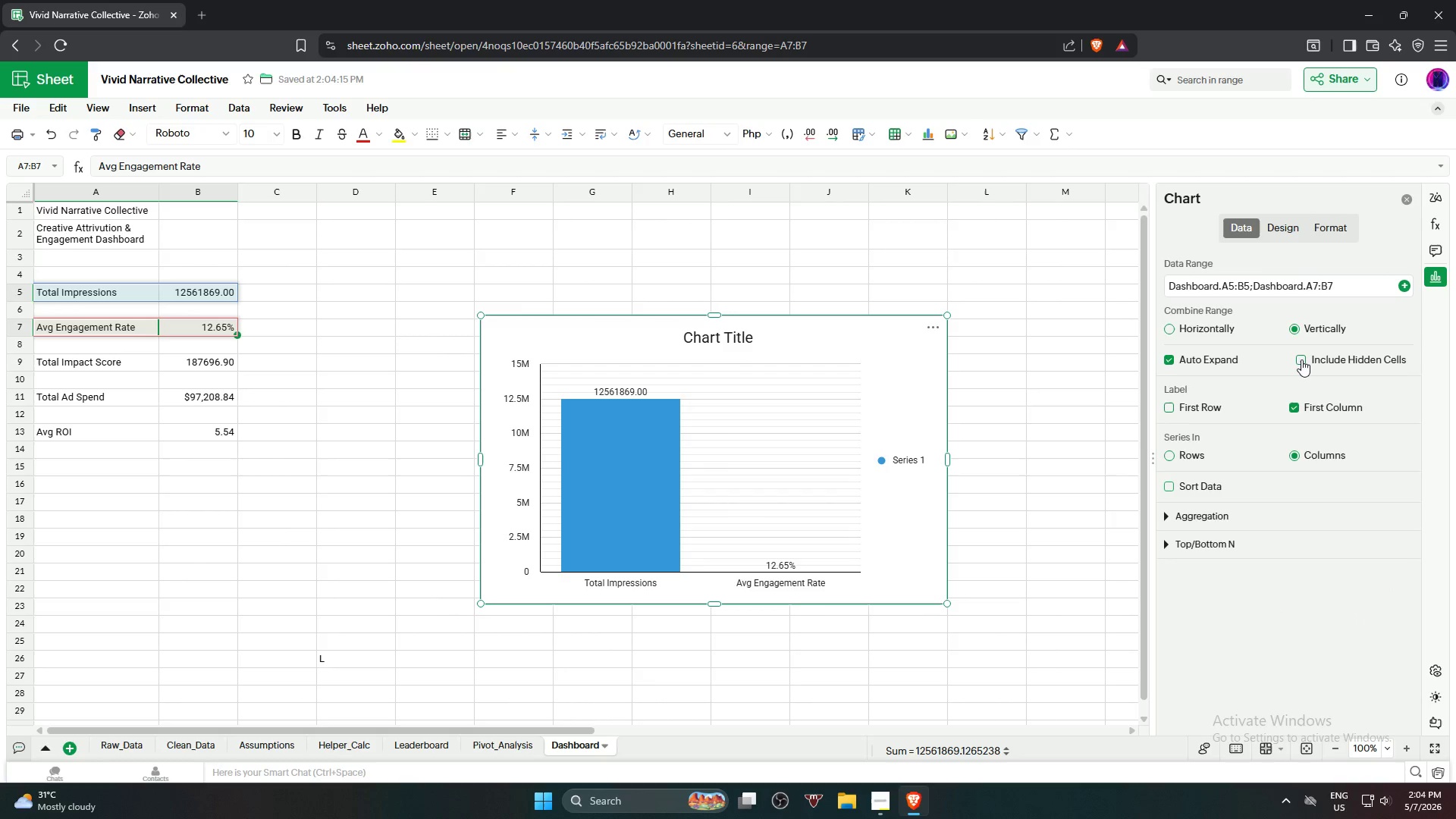 
triple_click([1301, 359])
 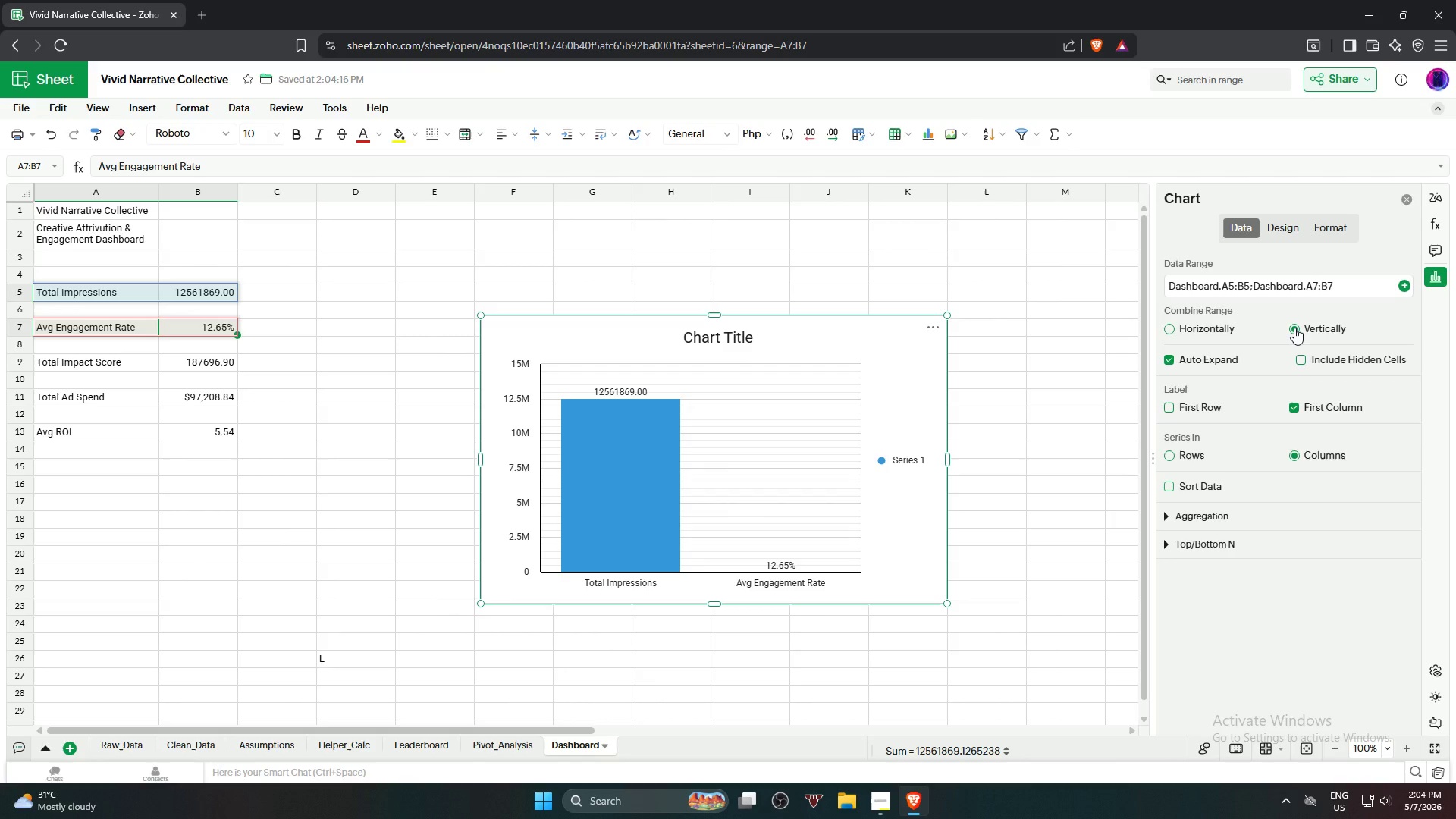 
double_click([1294, 328])
 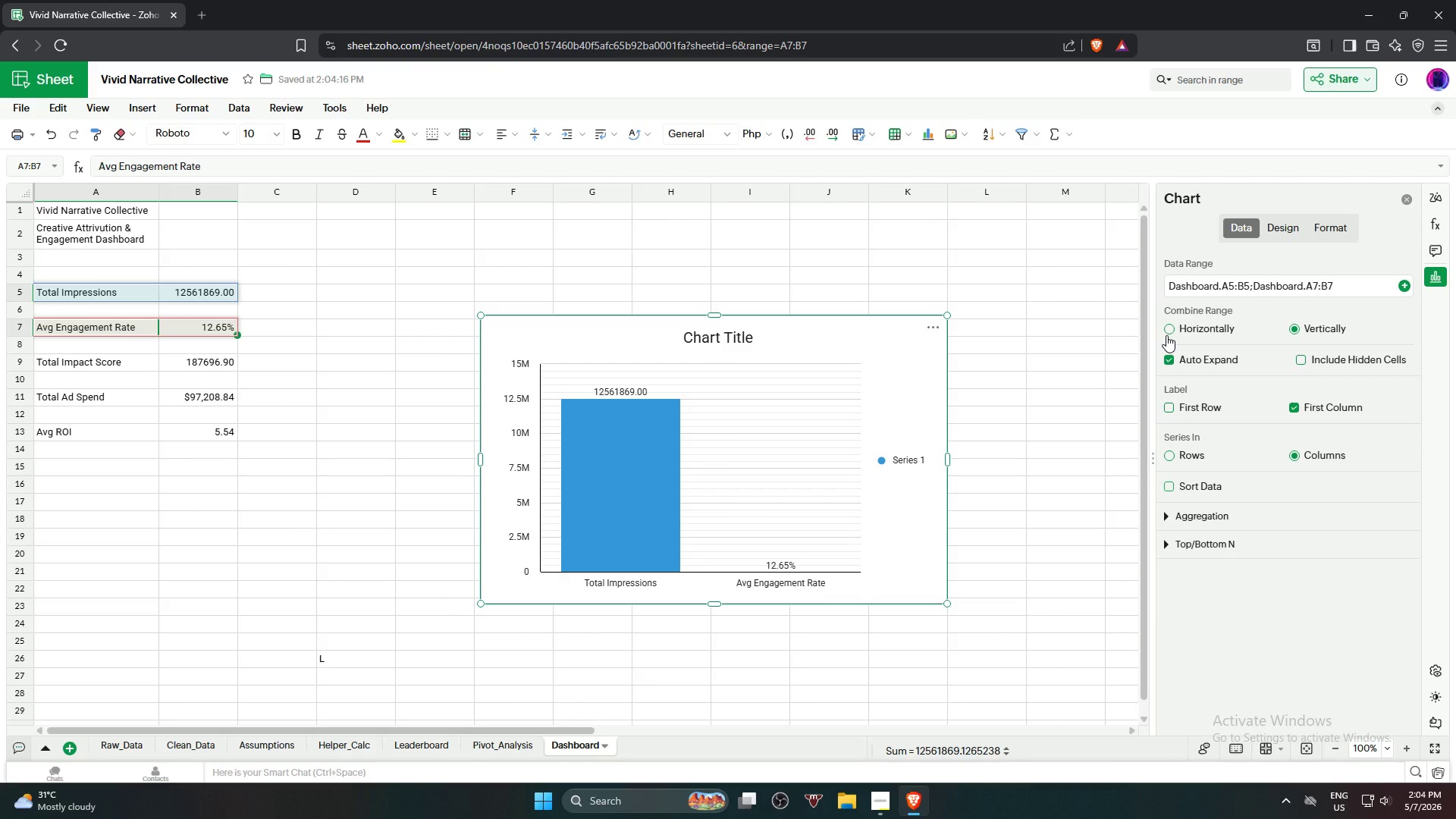 
left_click([1166, 335])
 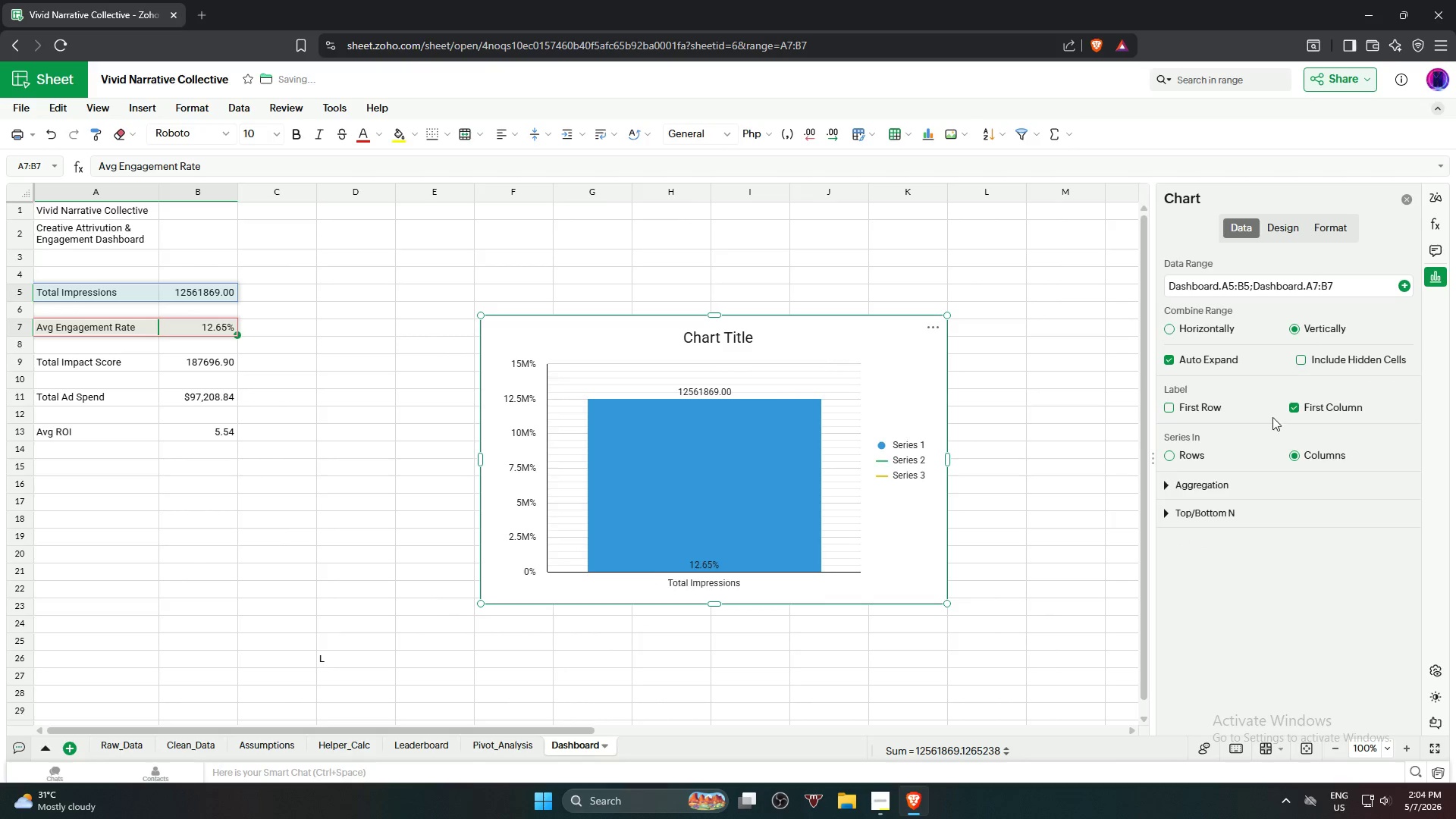 
wait(5.42)
 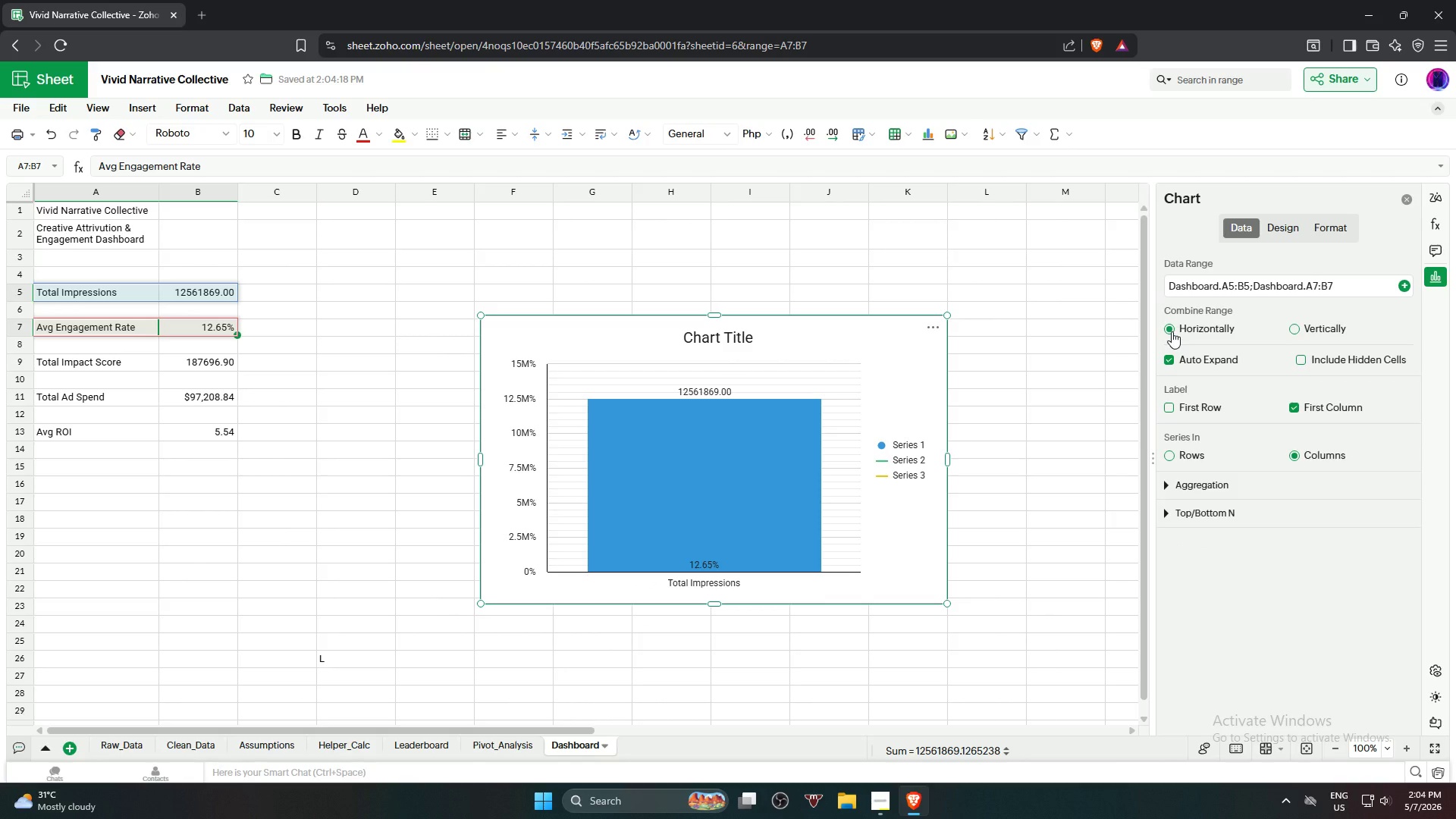 
left_click([1194, 490])
 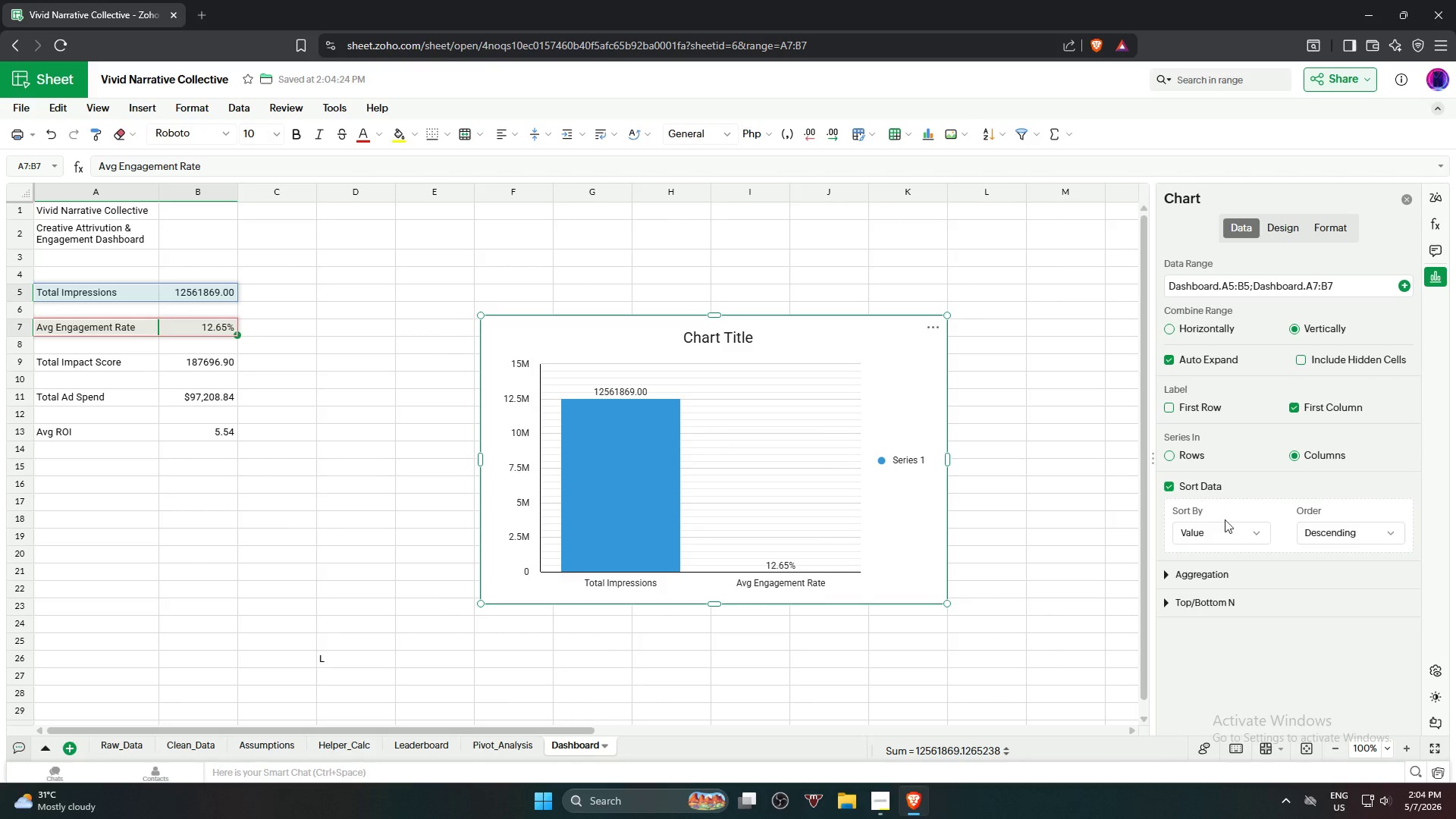 
left_click([1225, 525])
 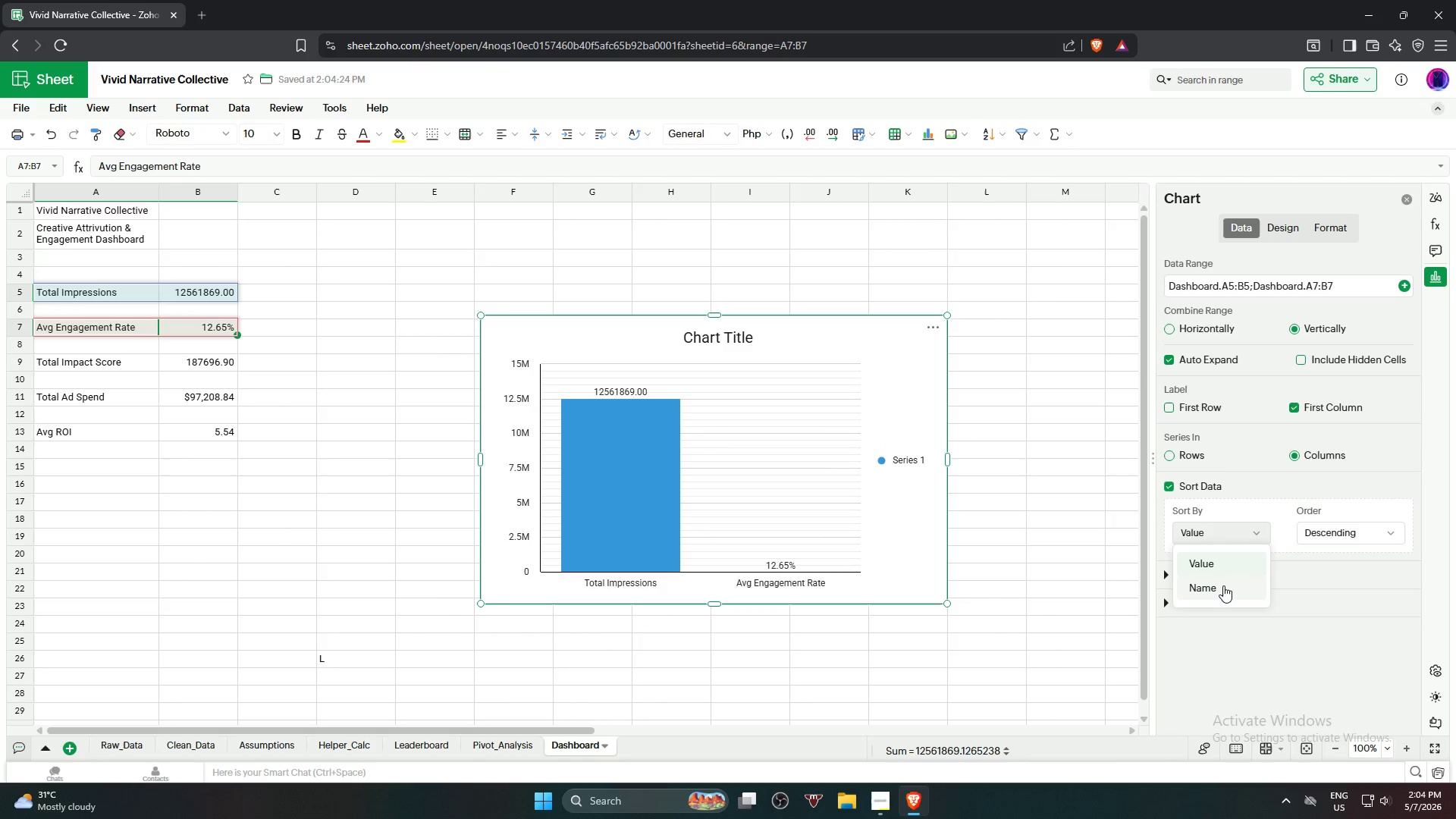 
left_click([1223, 588])
 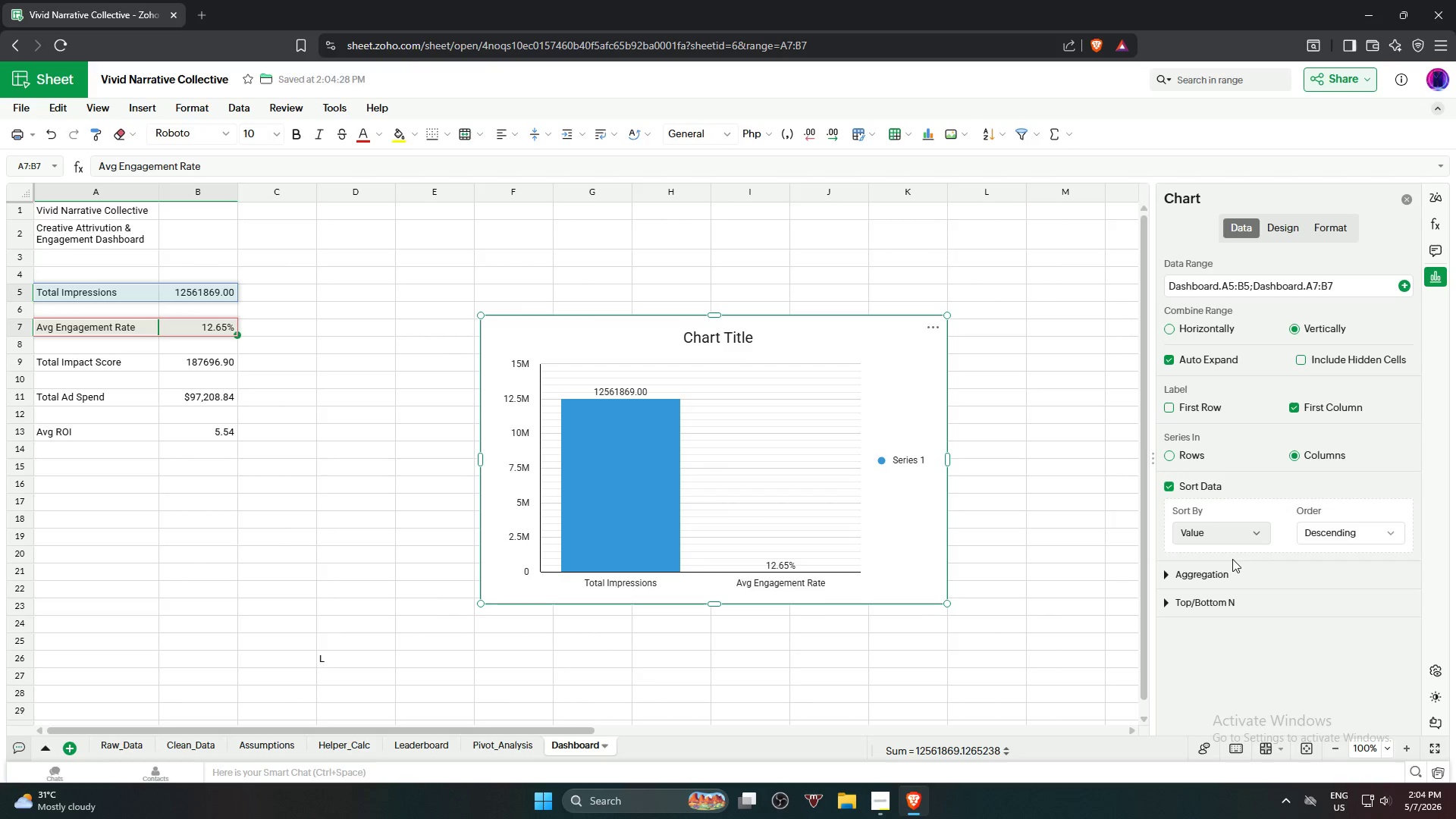 
left_click([1237, 567])
 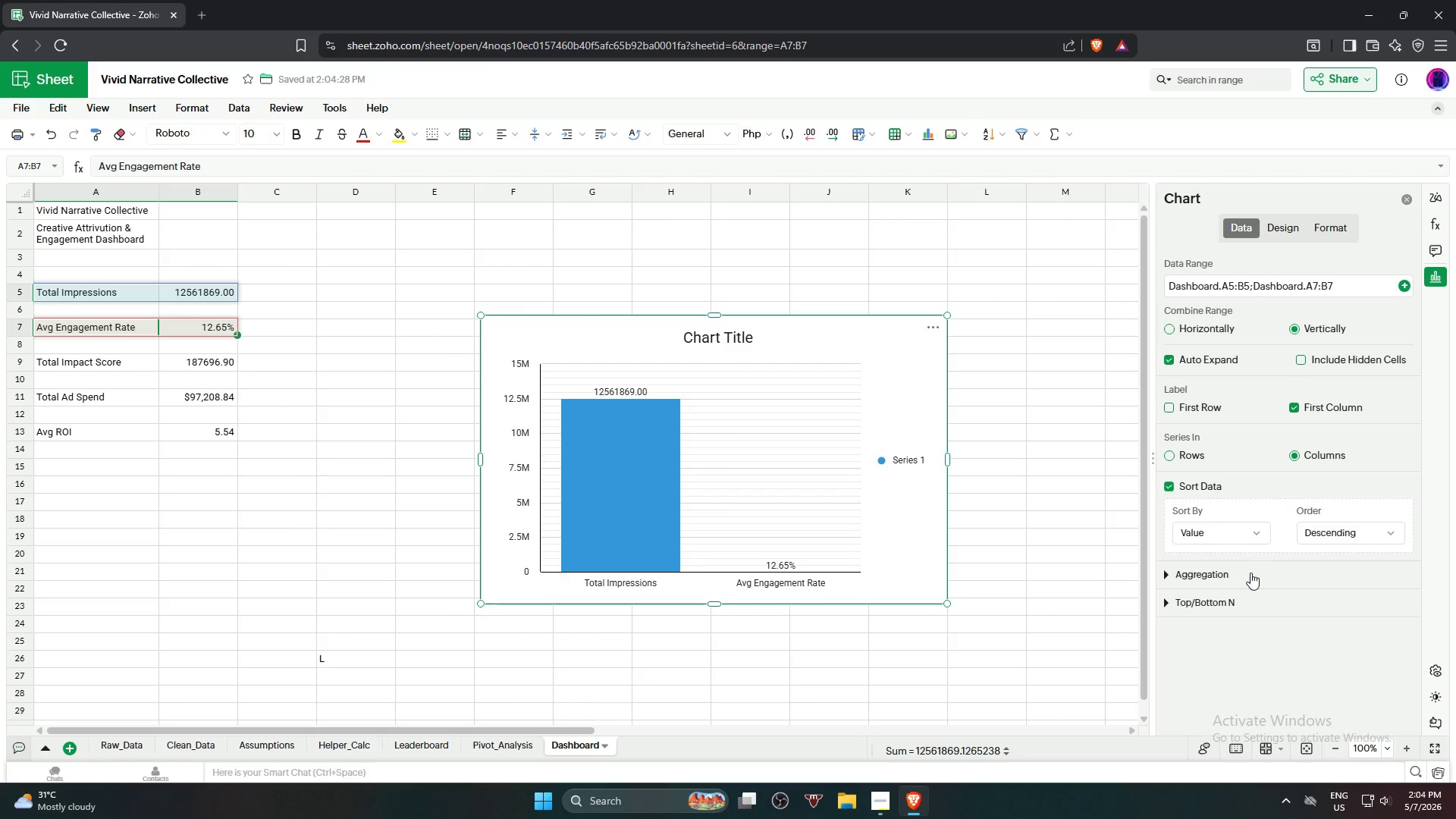 
left_click([1250, 573])
 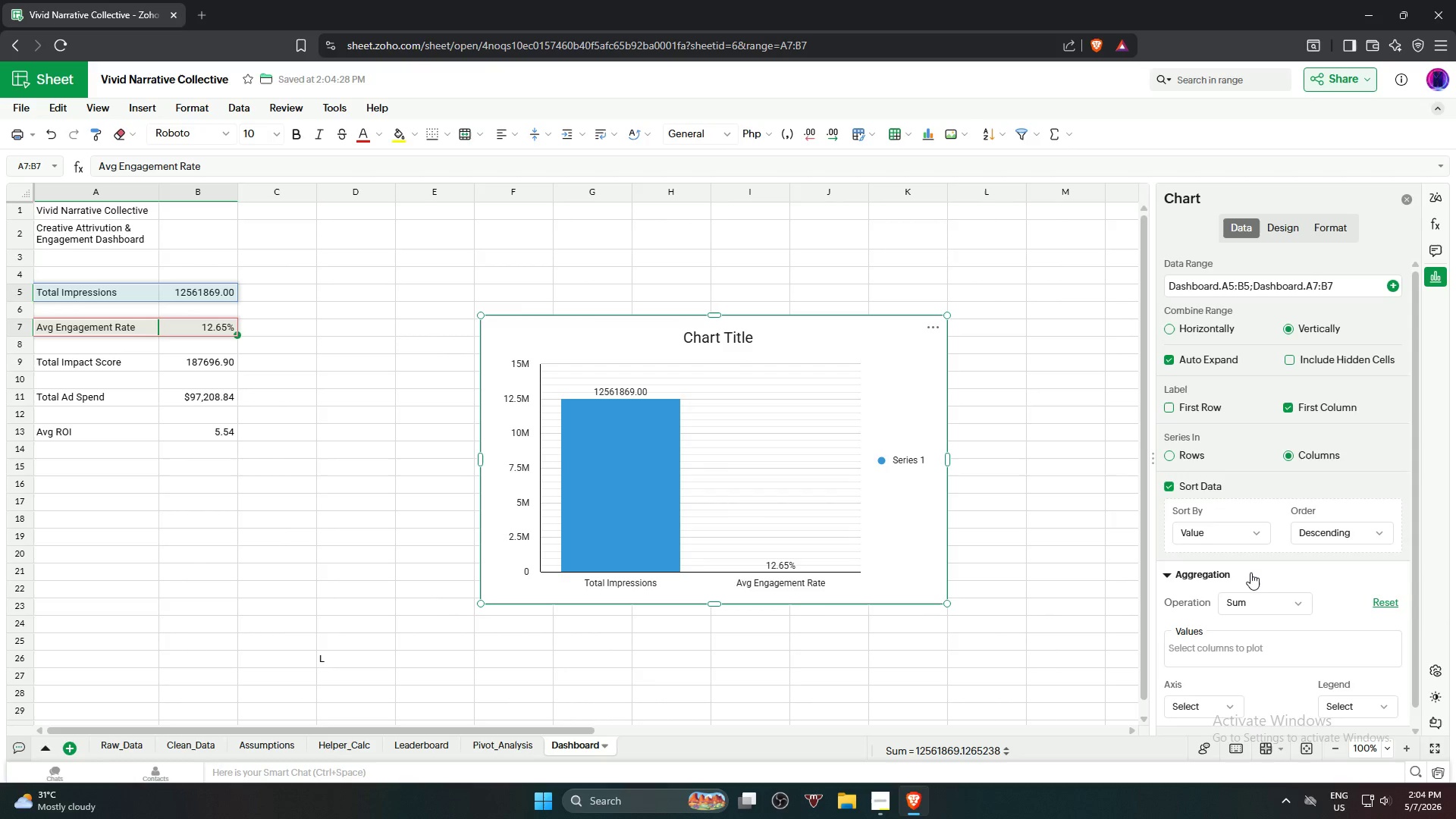 
left_click([1250, 573])
 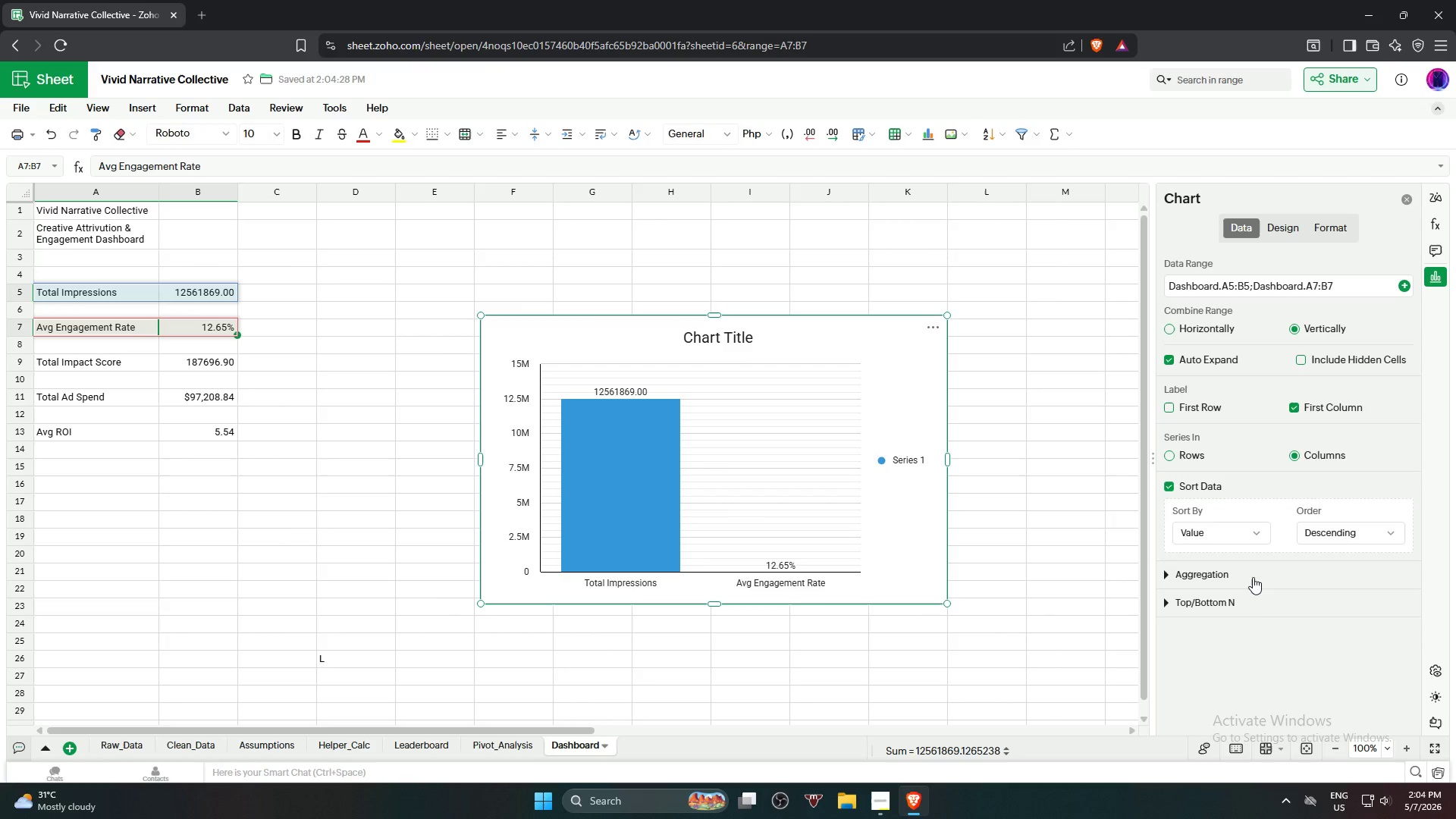 
left_click([1253, 604])
 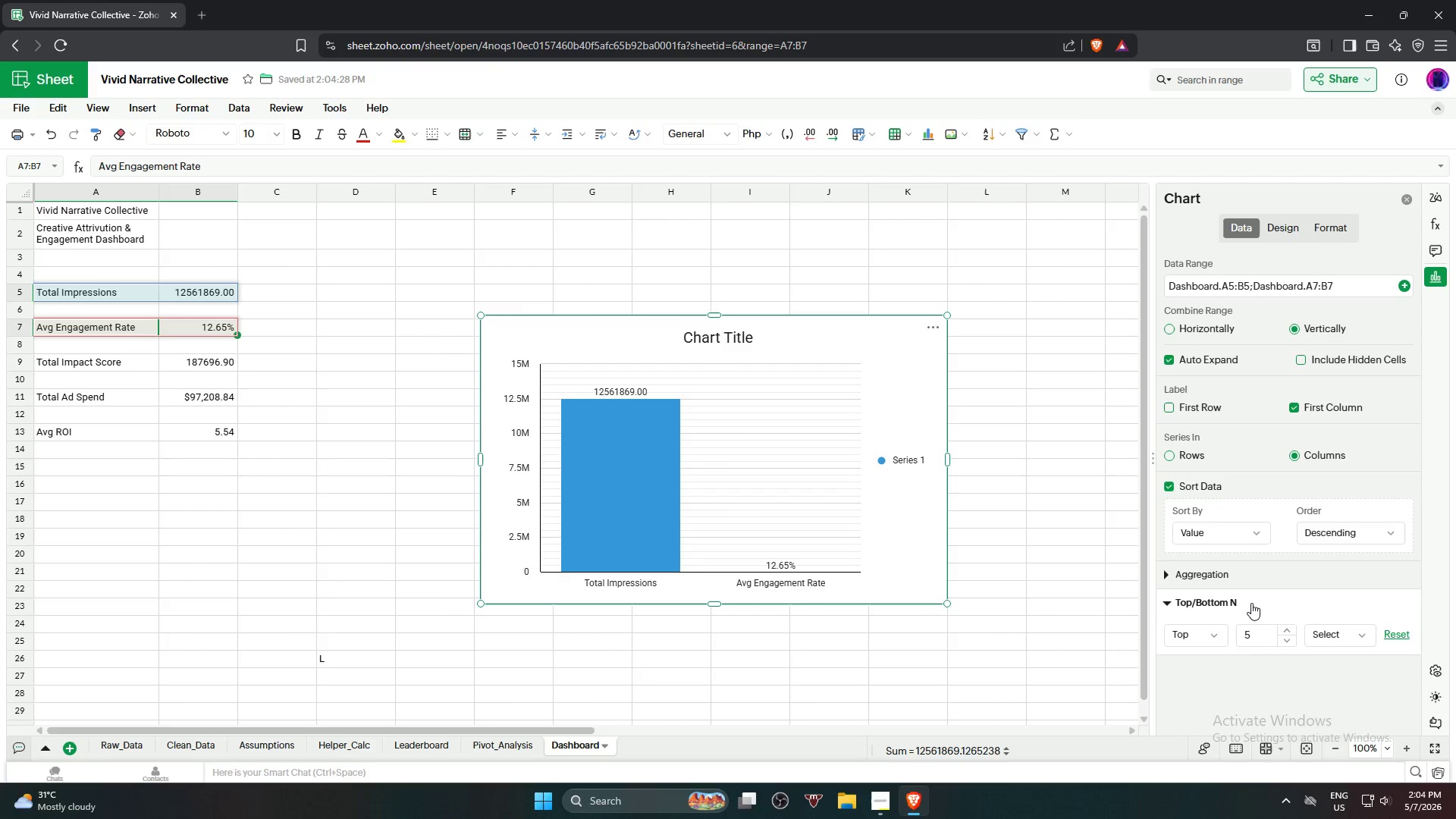 
left_click([1250, 601])
 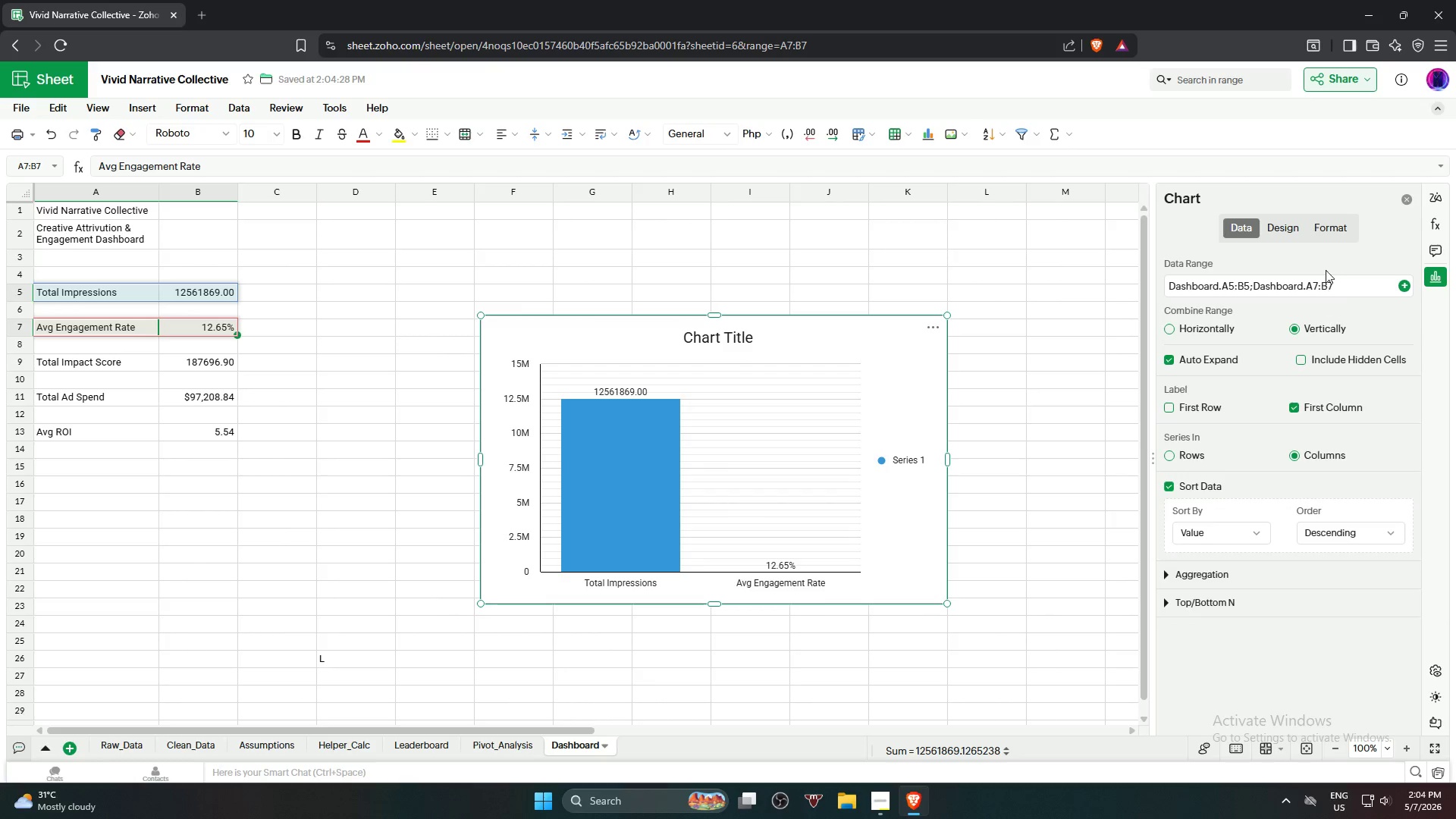 
mouse_move([1318, 245])
 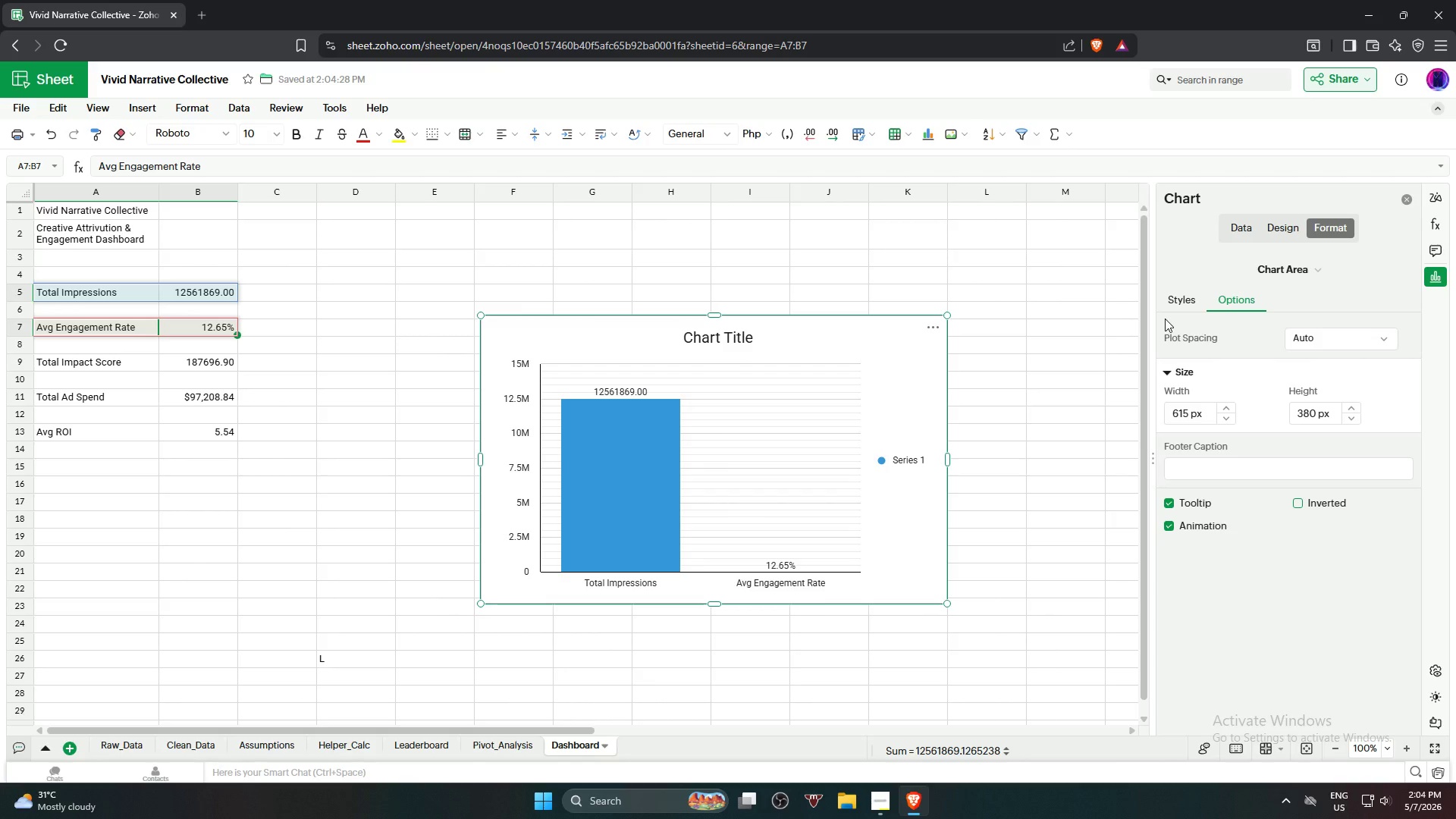 
left_click([1165, 318])
 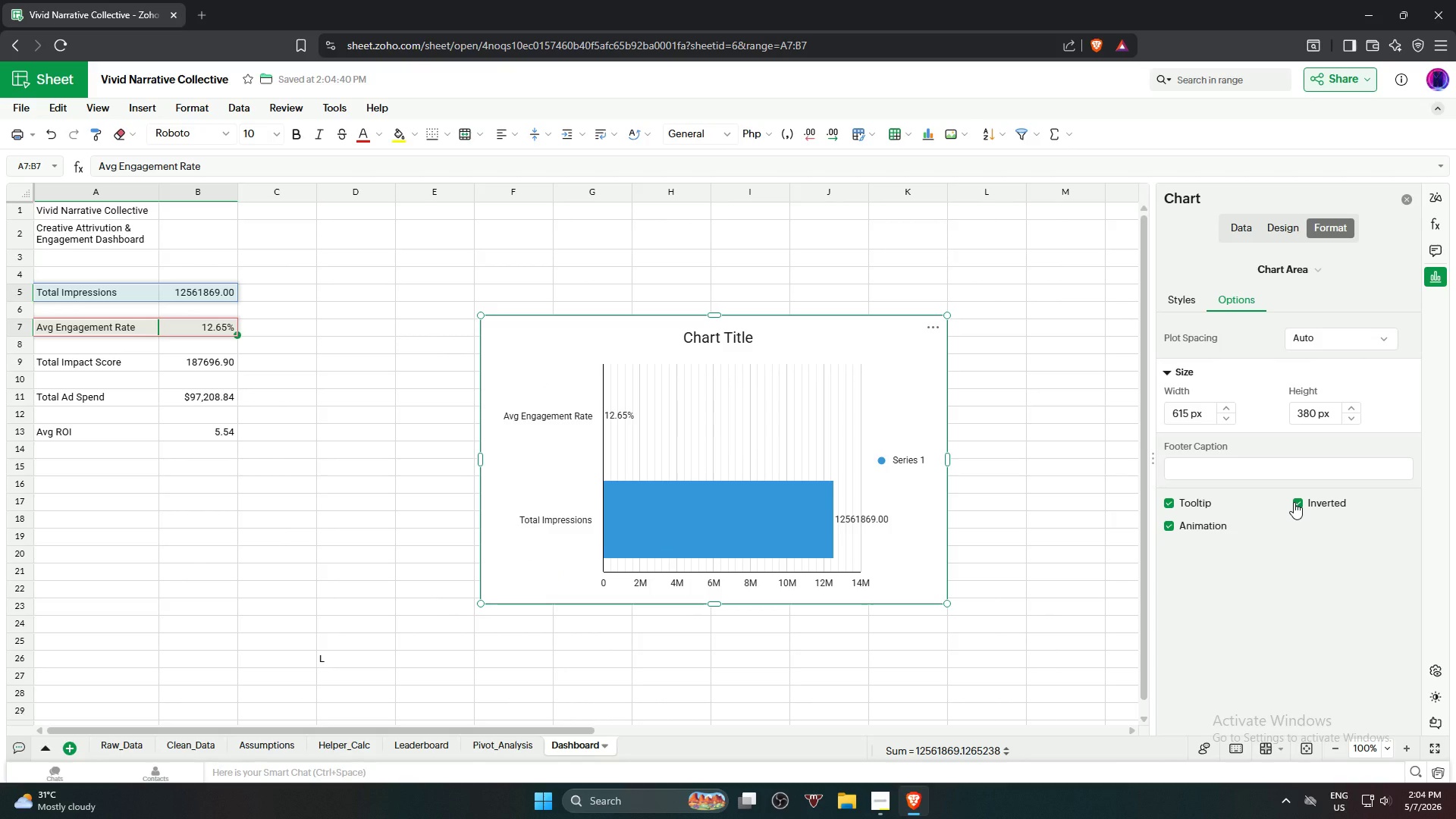 
wait(8.8)
 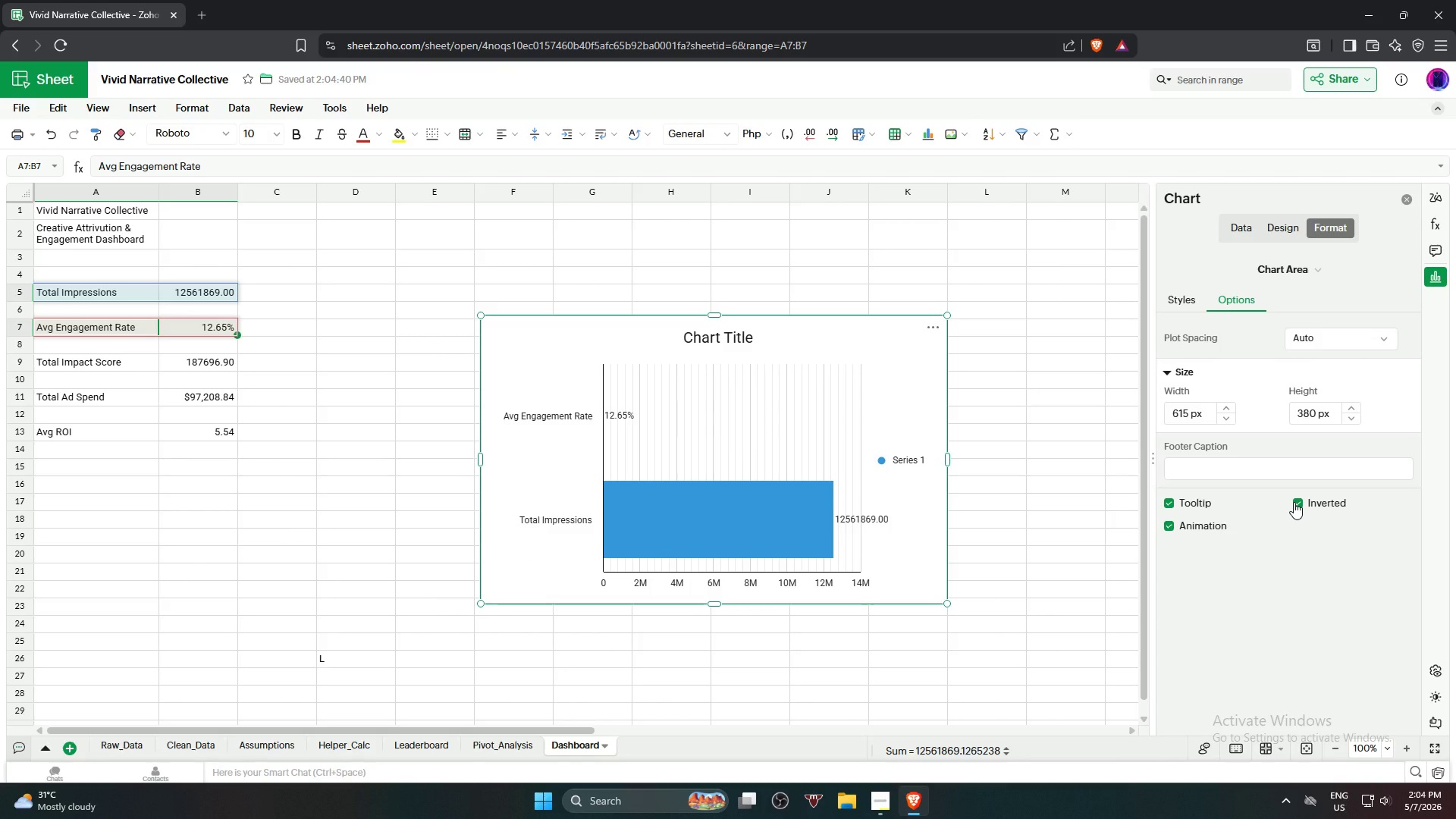 
left_click([1179, 526])
 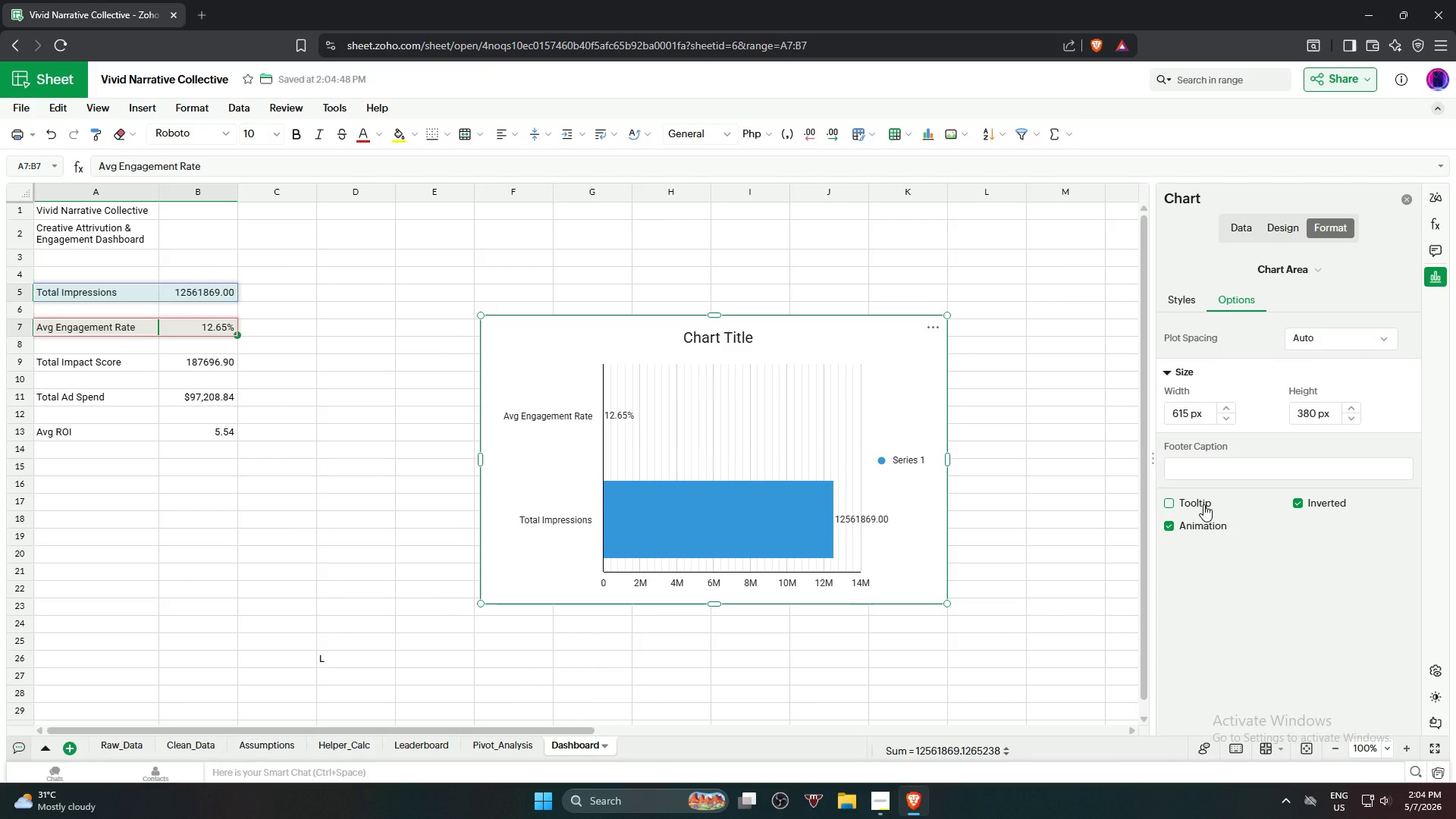 
left_click([1203, 504])
 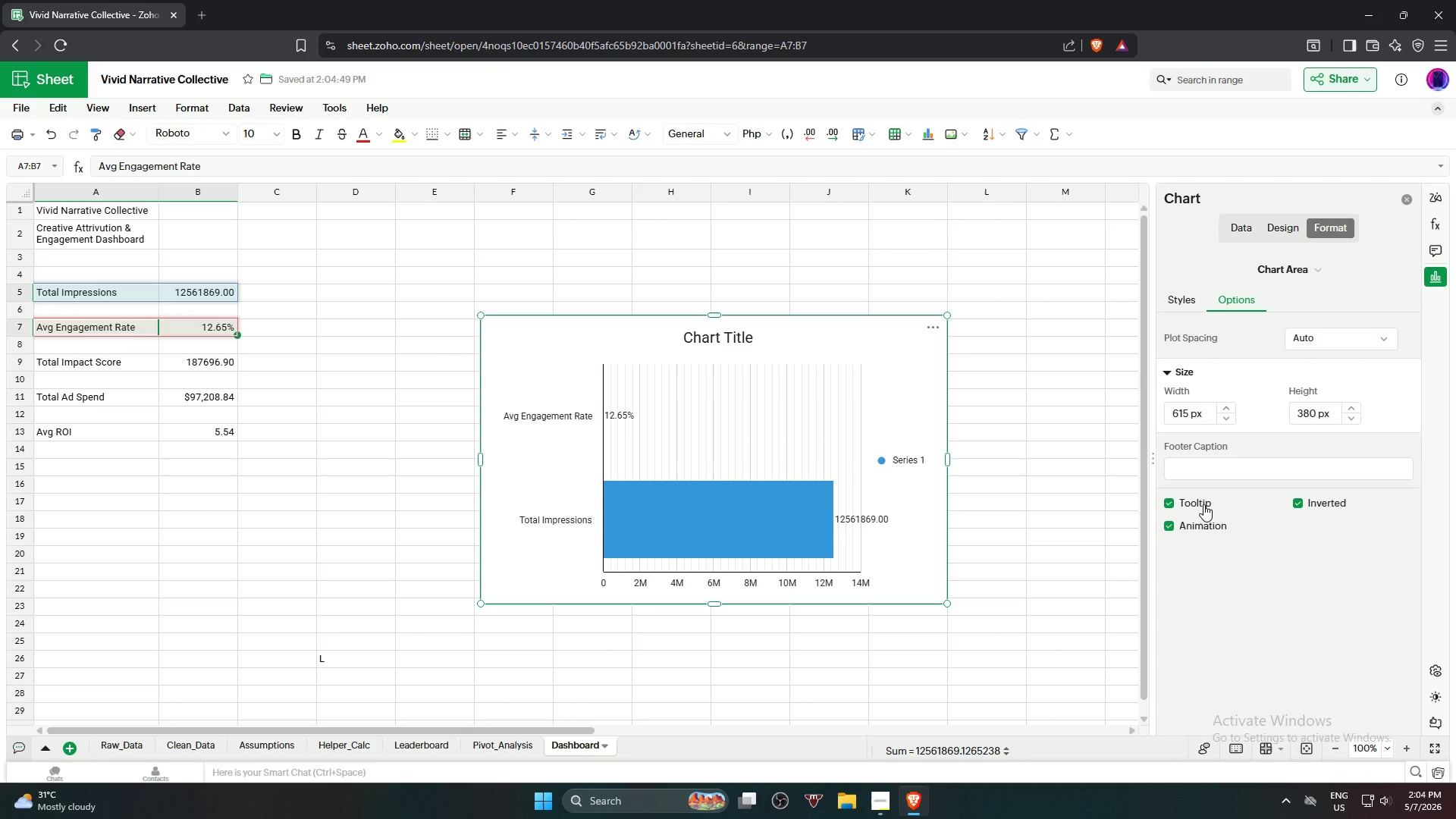 
left_click([1203, 504])
 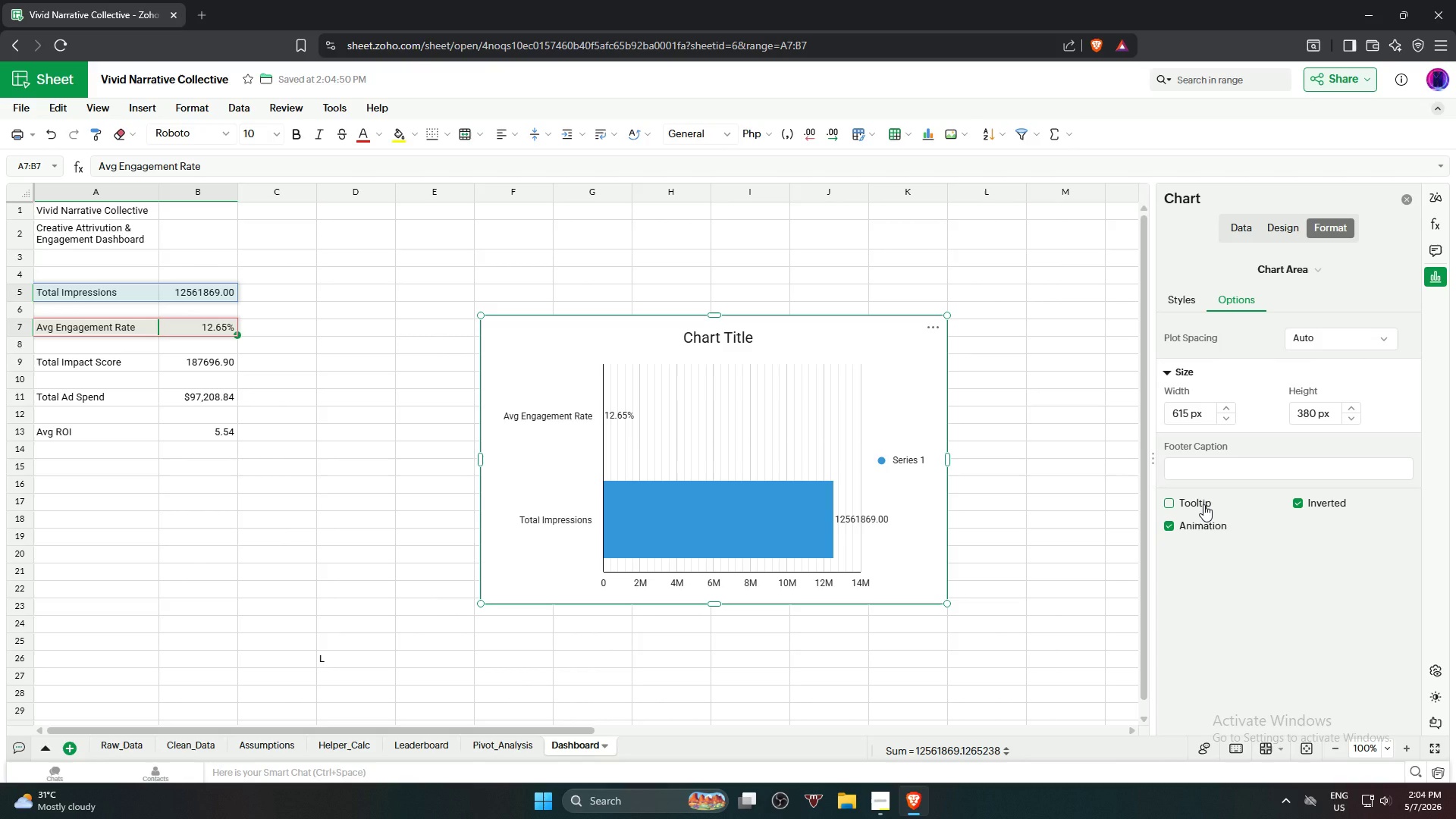 
left_click([1203, 504])
 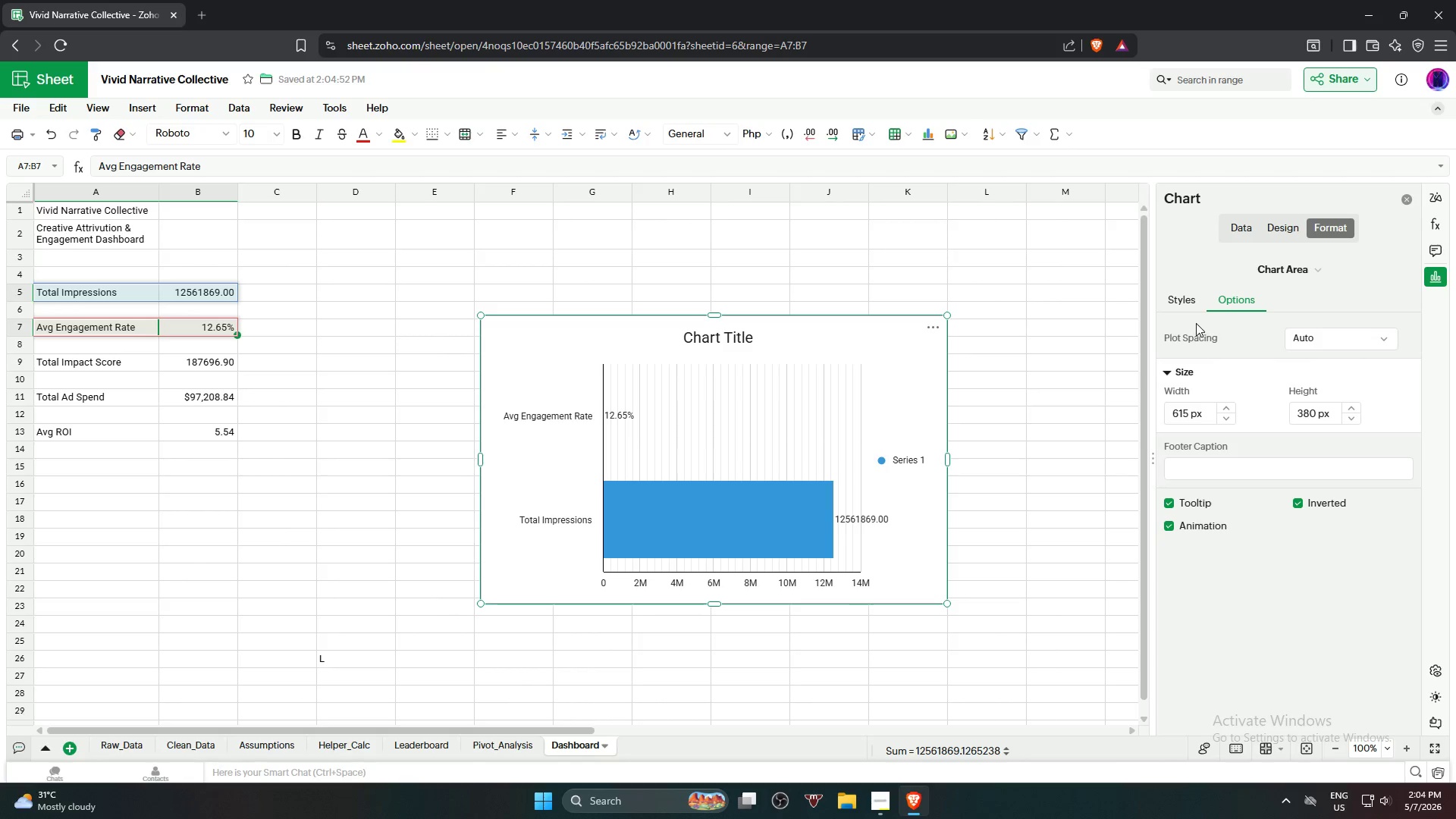 
left_click([1316, 507])
 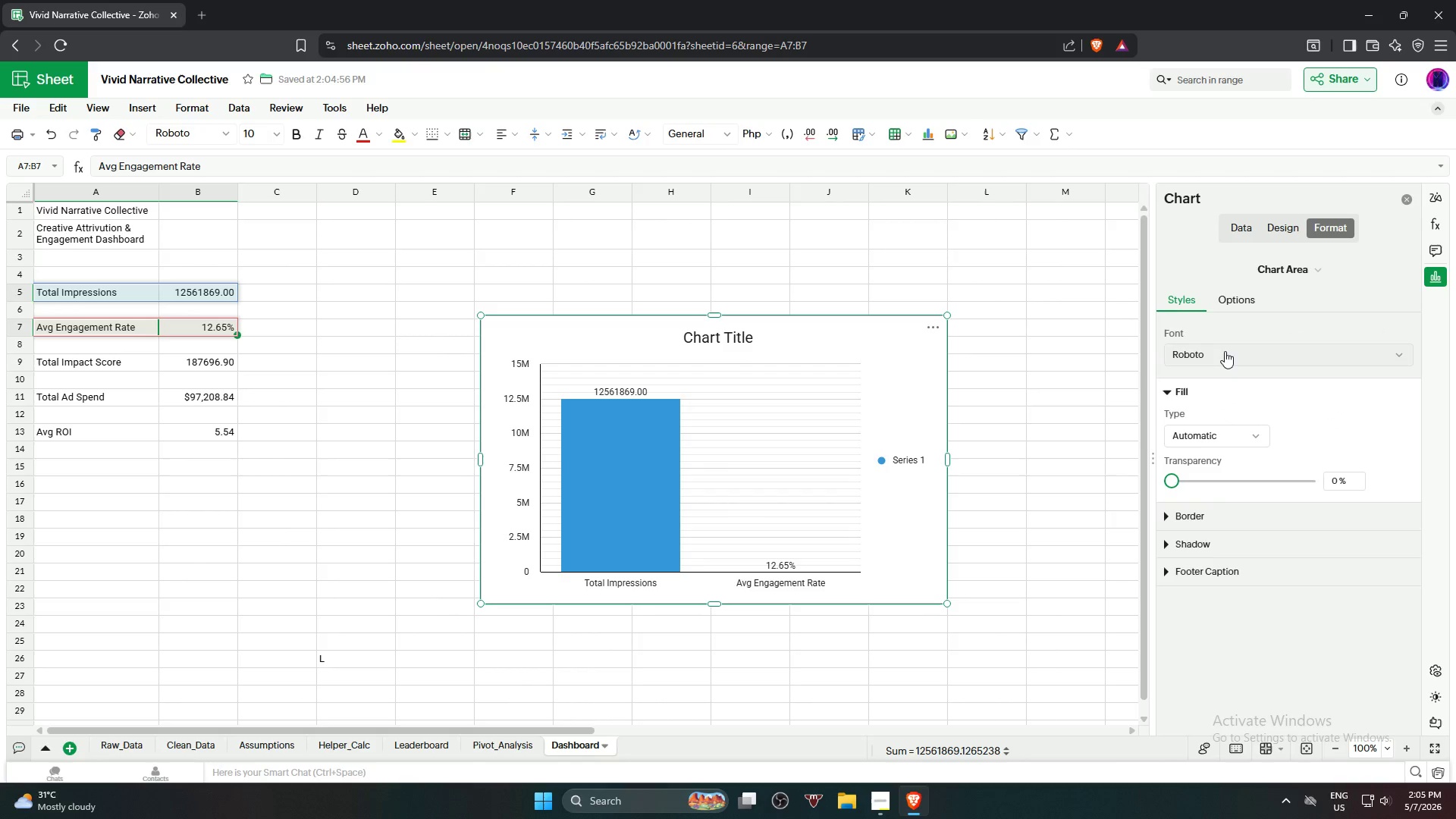 
wait(6.45)
 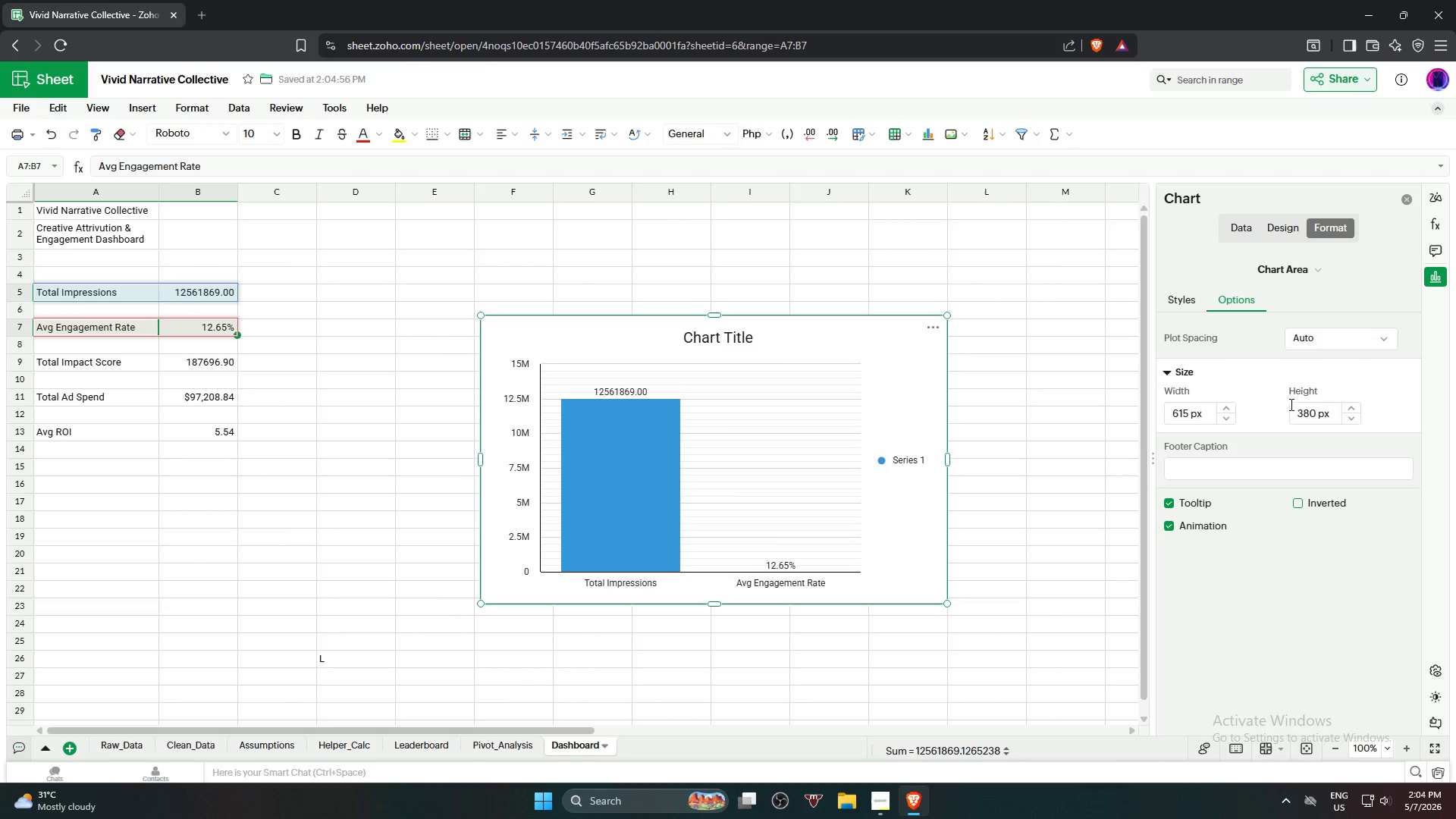 
left_click([1289, 221])
 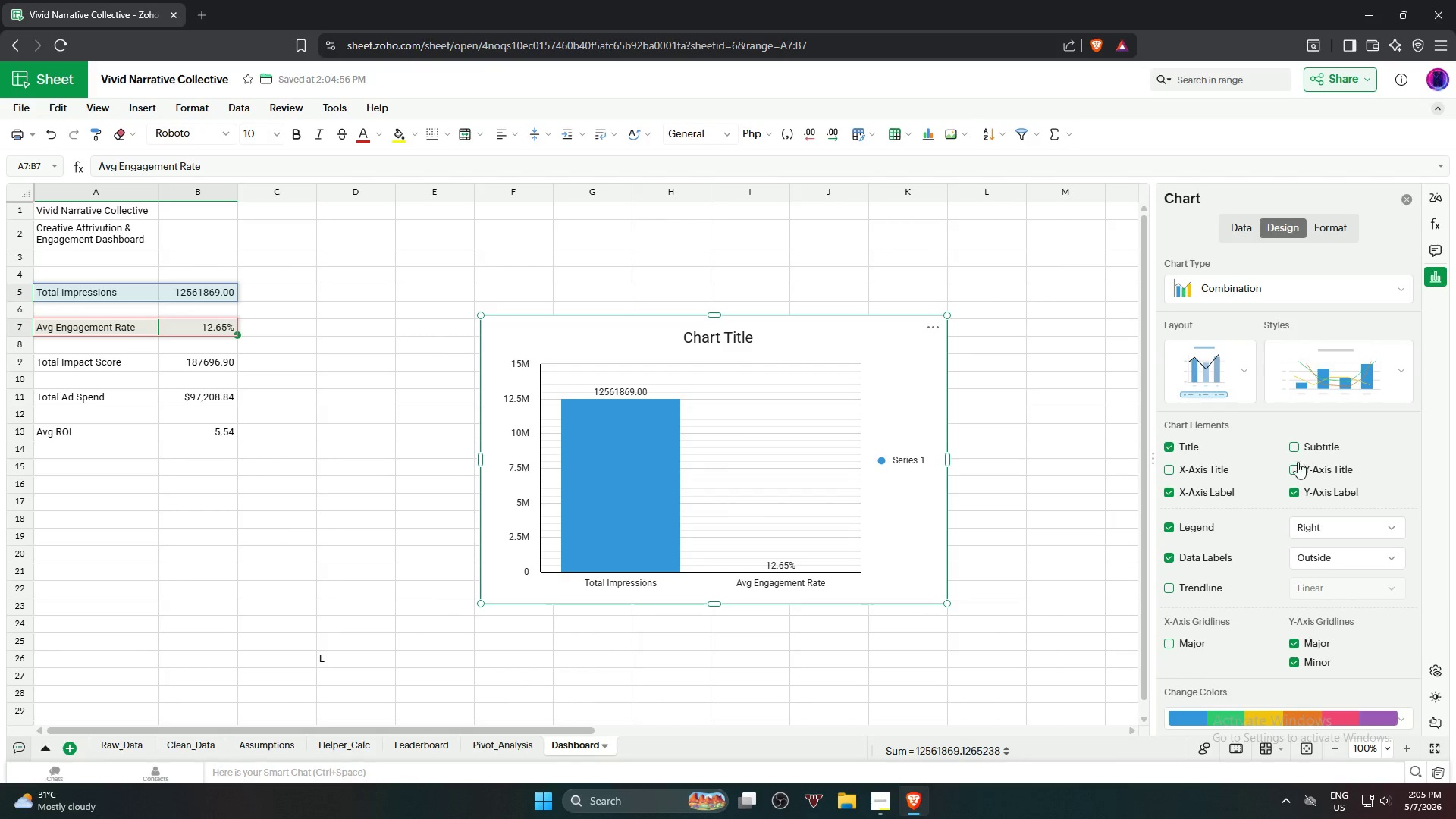 
scroll: coordinate [1312, 517], scroll_direction: down, amount: 2.0
 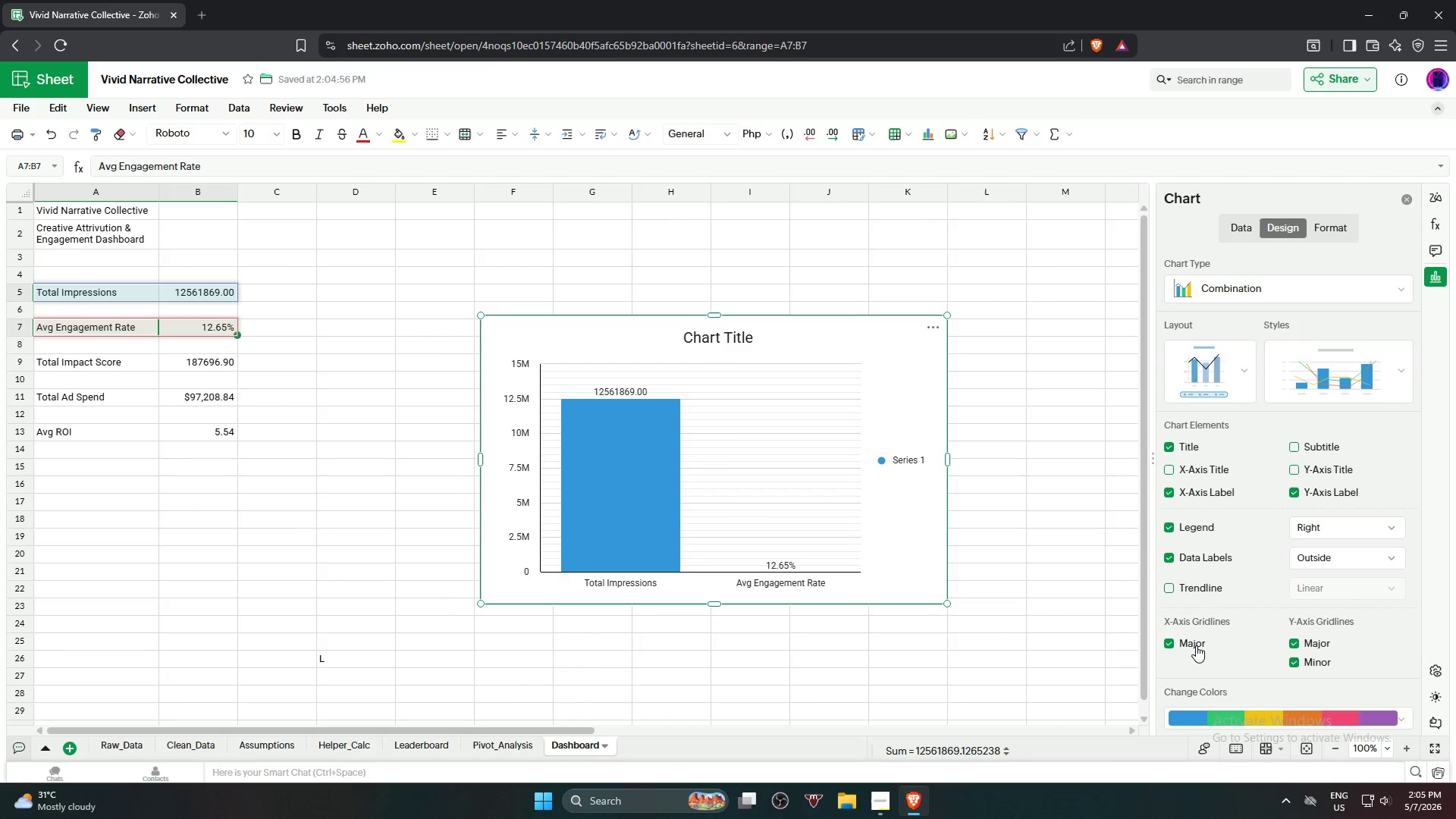 
left_click([1196, 645])
 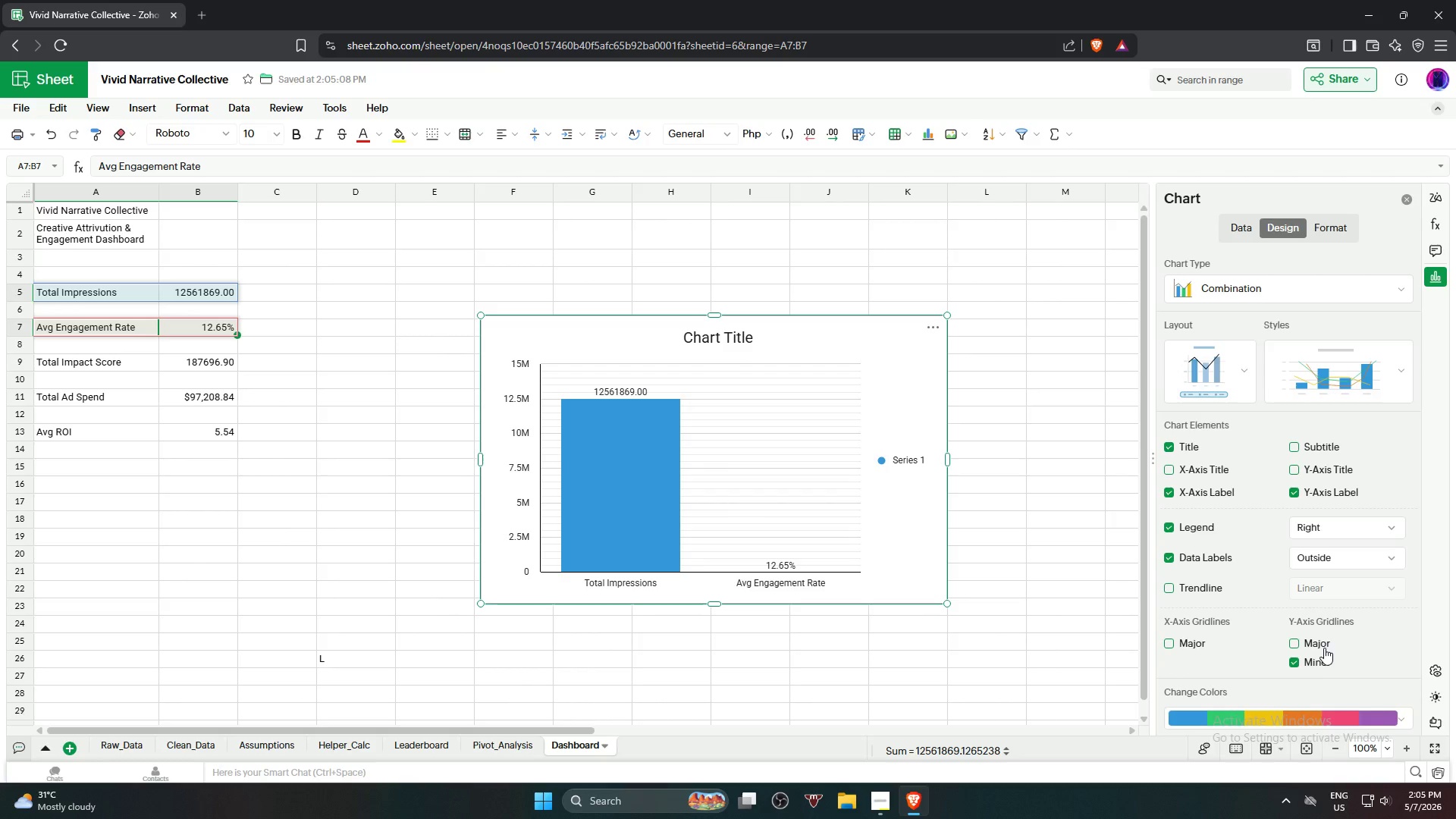 
left_click([1327, 664])
 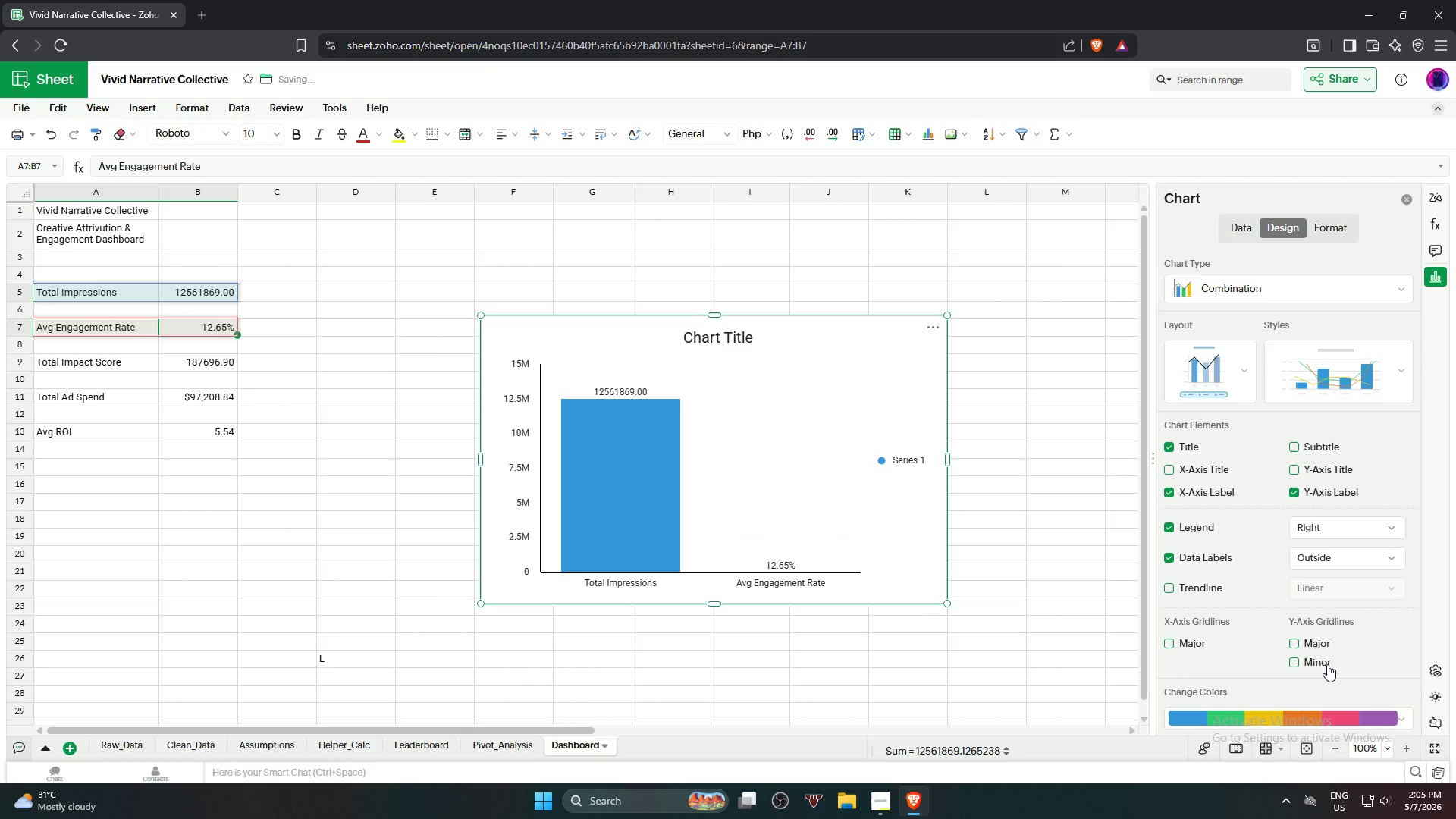 
left_click([1327, 664])
 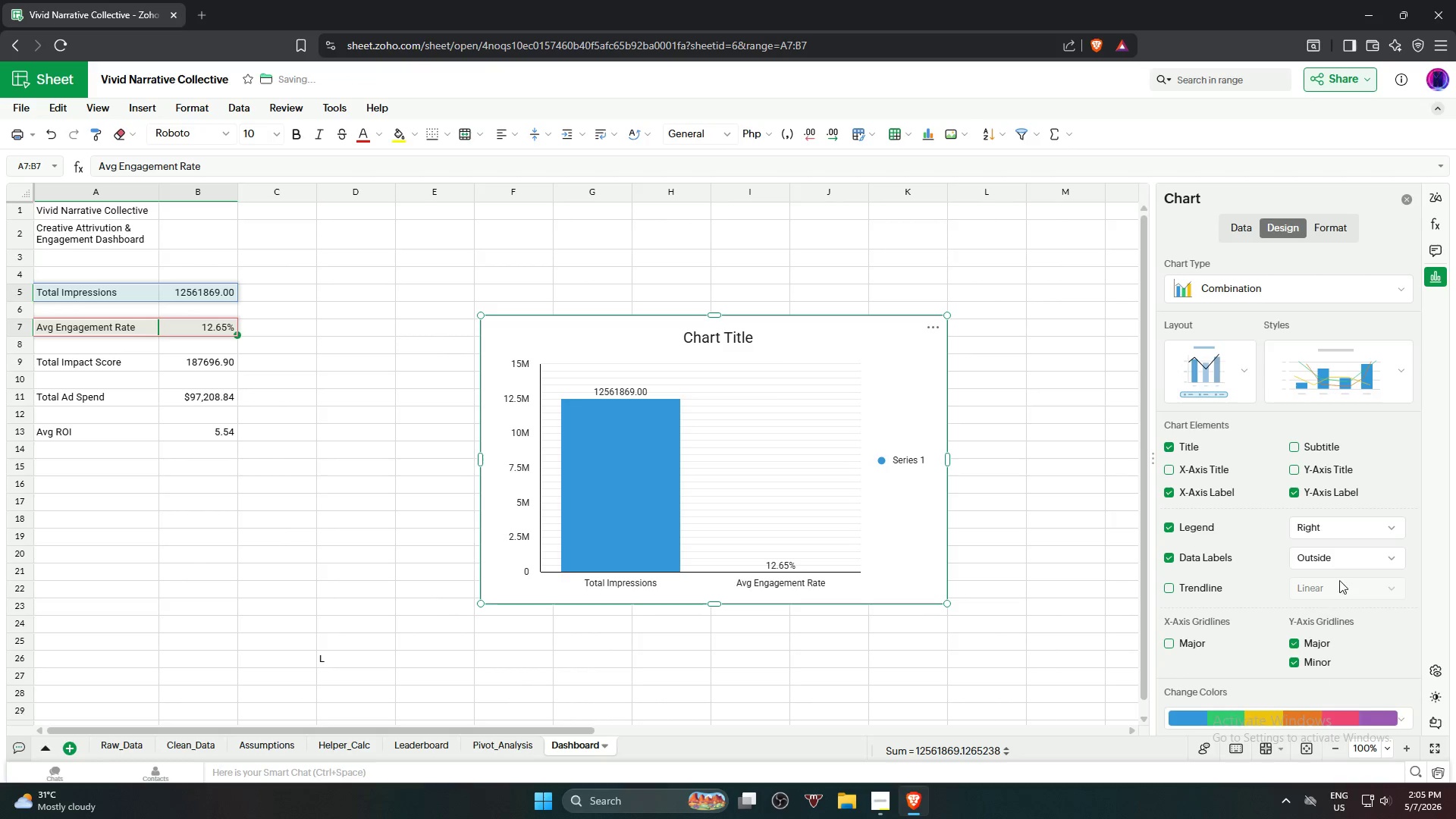 
left_click([1345, 563])
 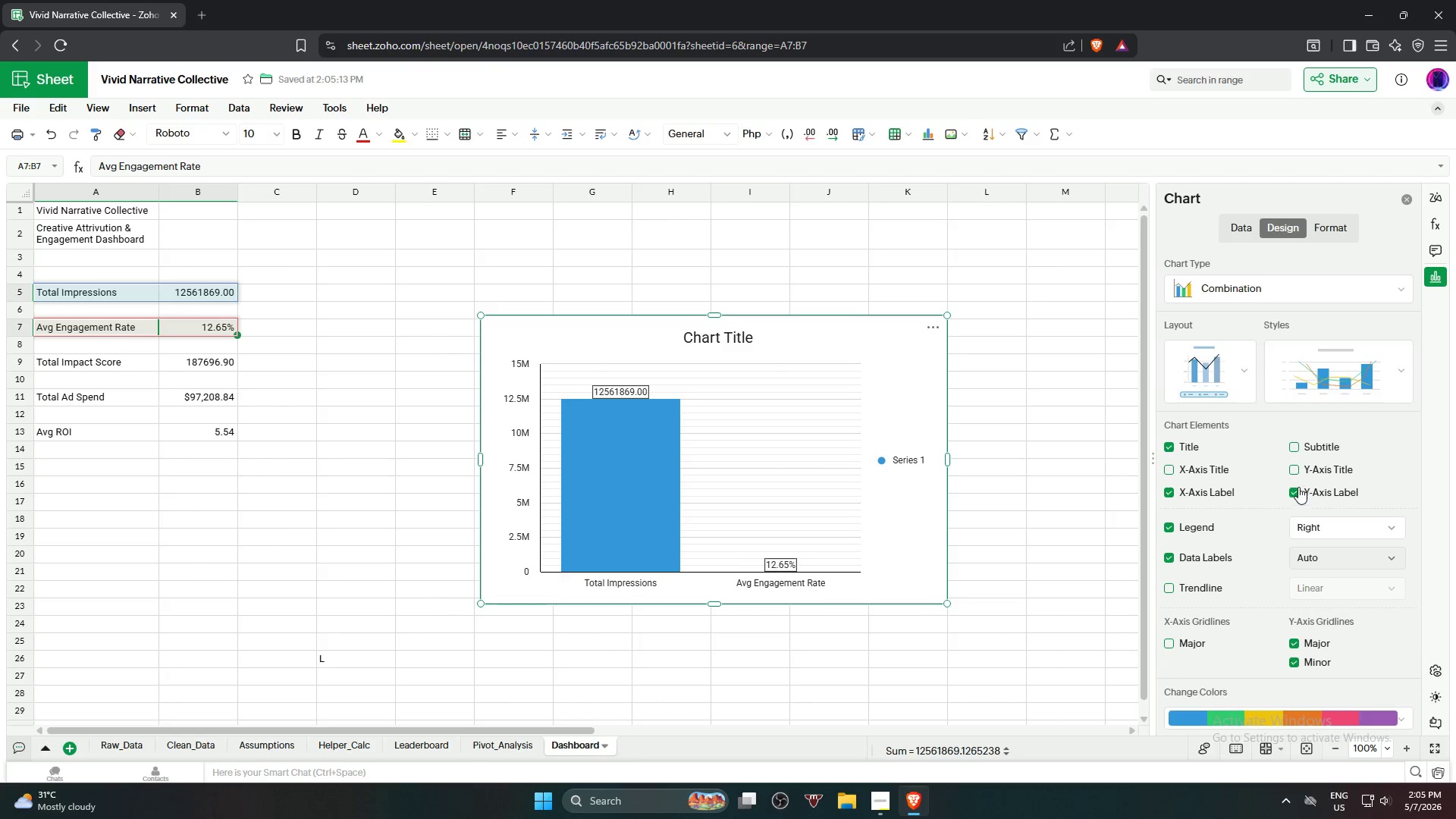 
wait(6.58)
 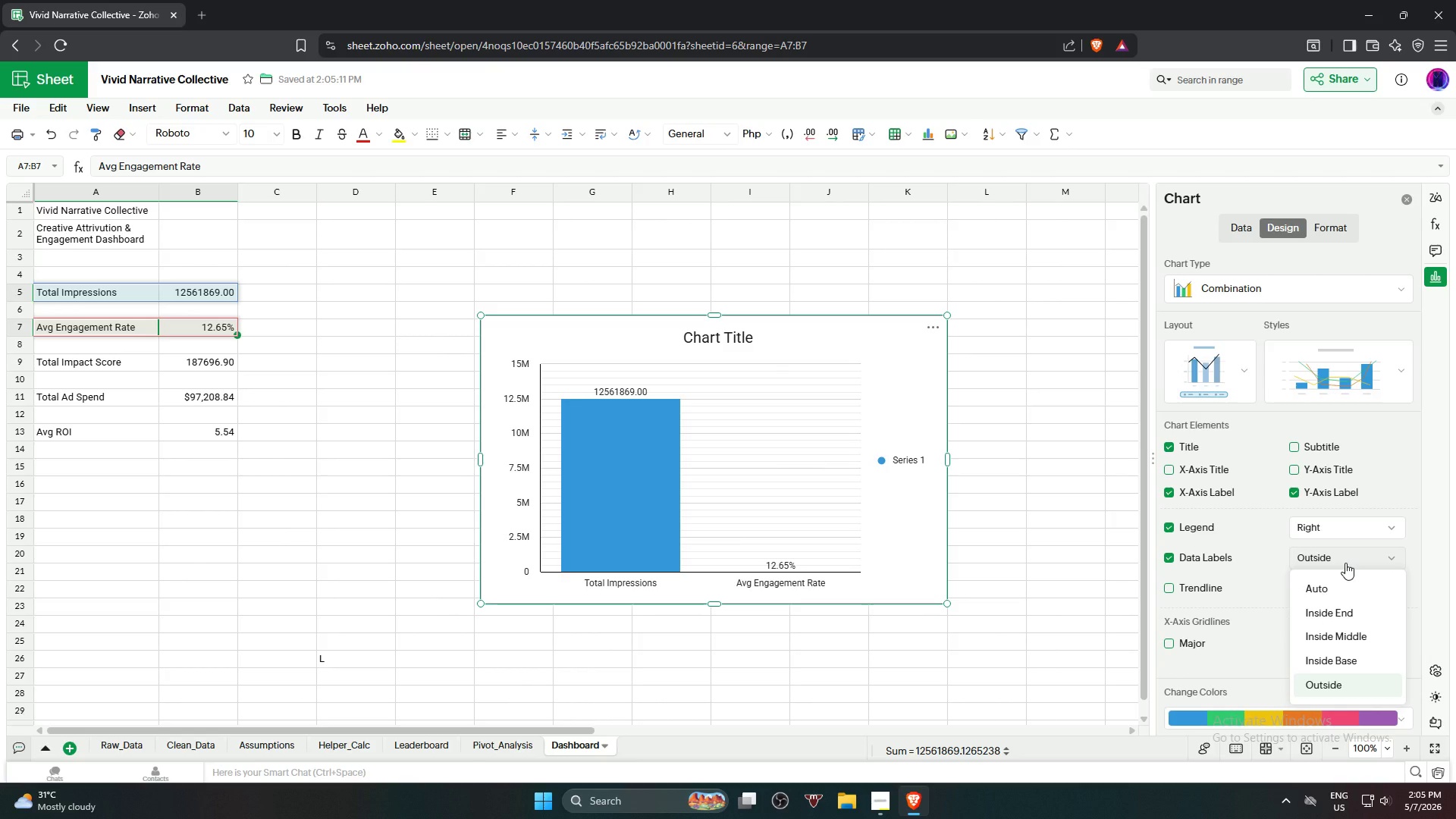 
mouse_move([1355, 379])
 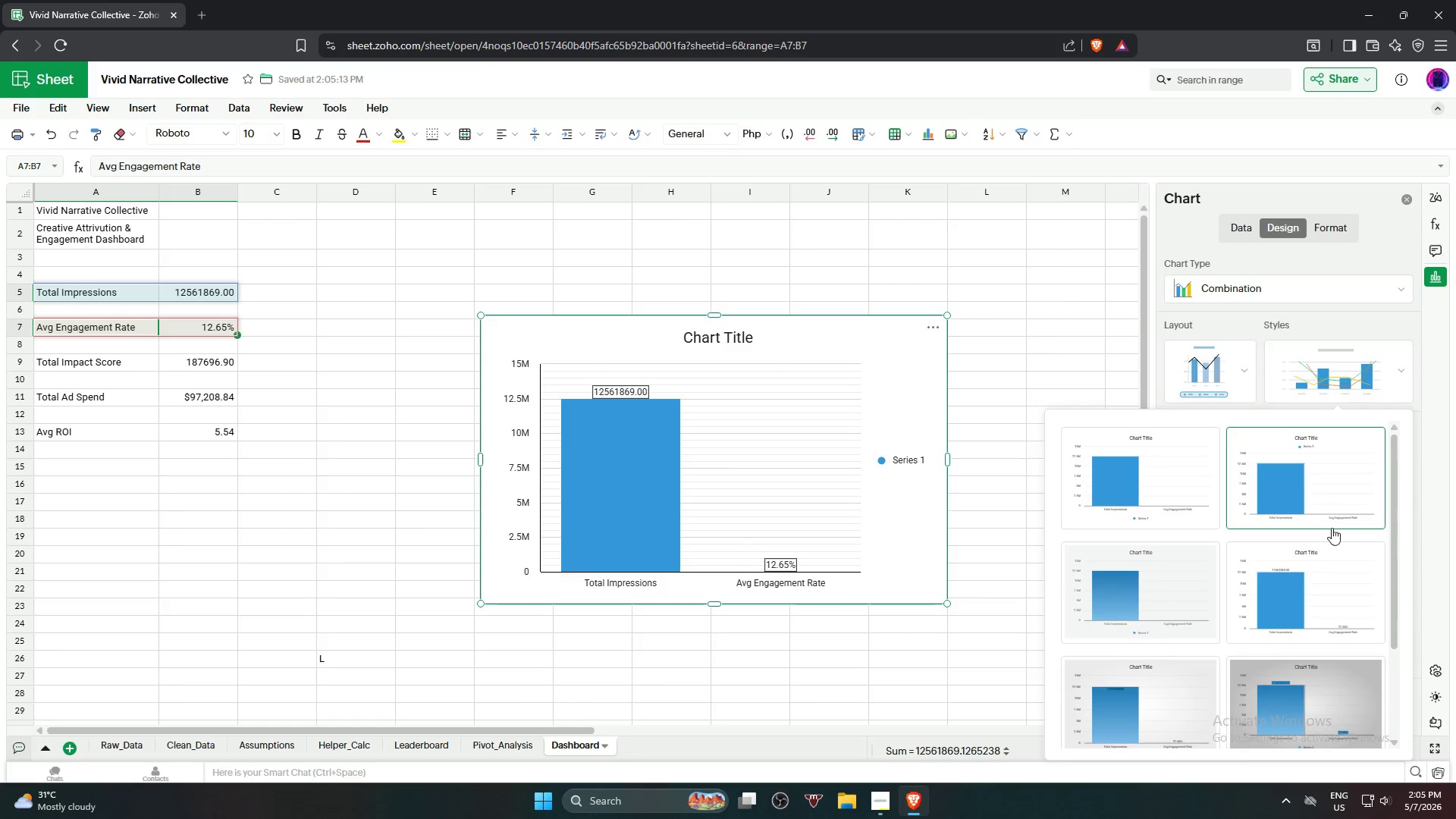 
scroll: coordinate [1329, 549], scroll_direction: down, amount: 4.0
 